 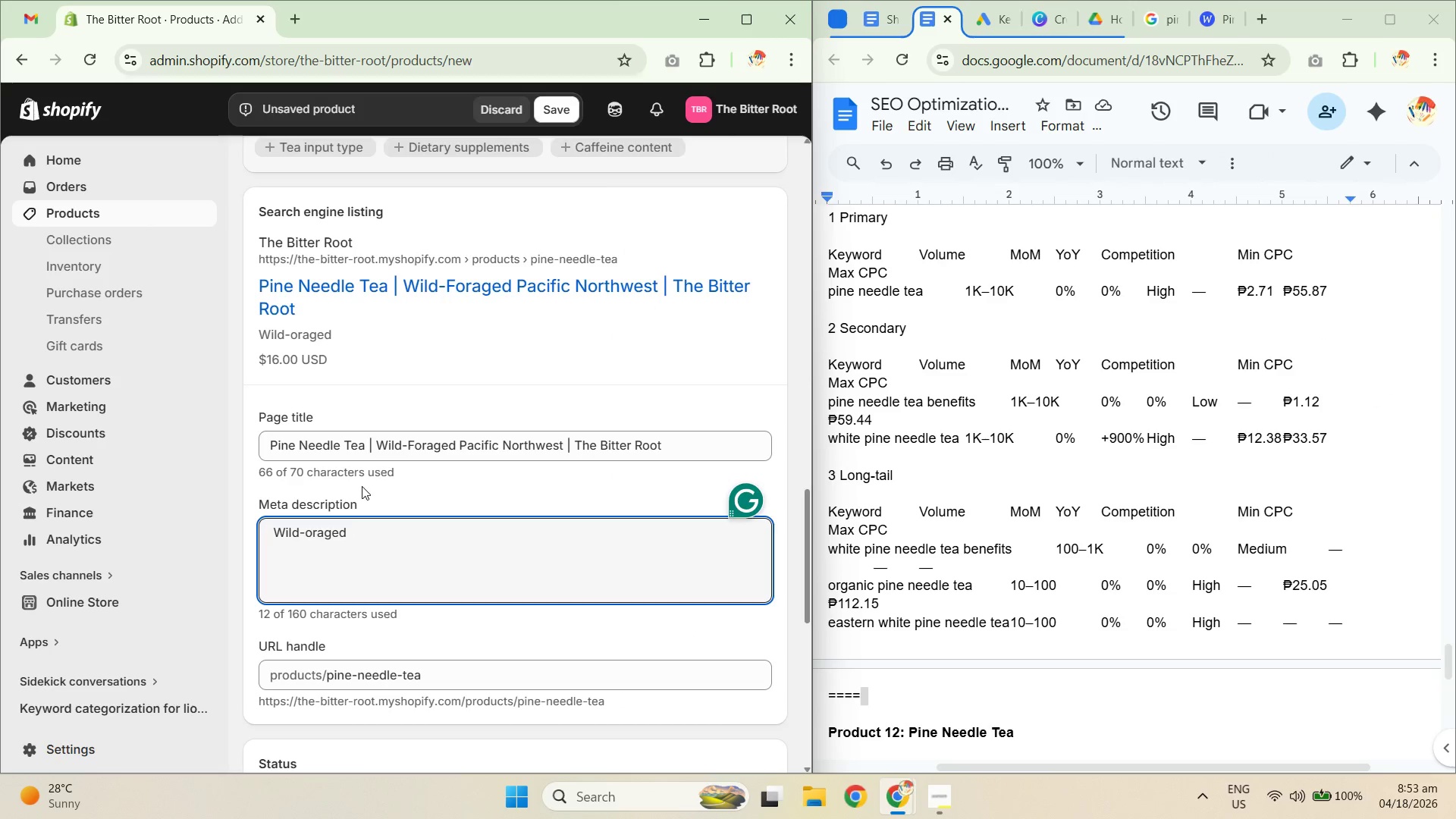 
key(F)
 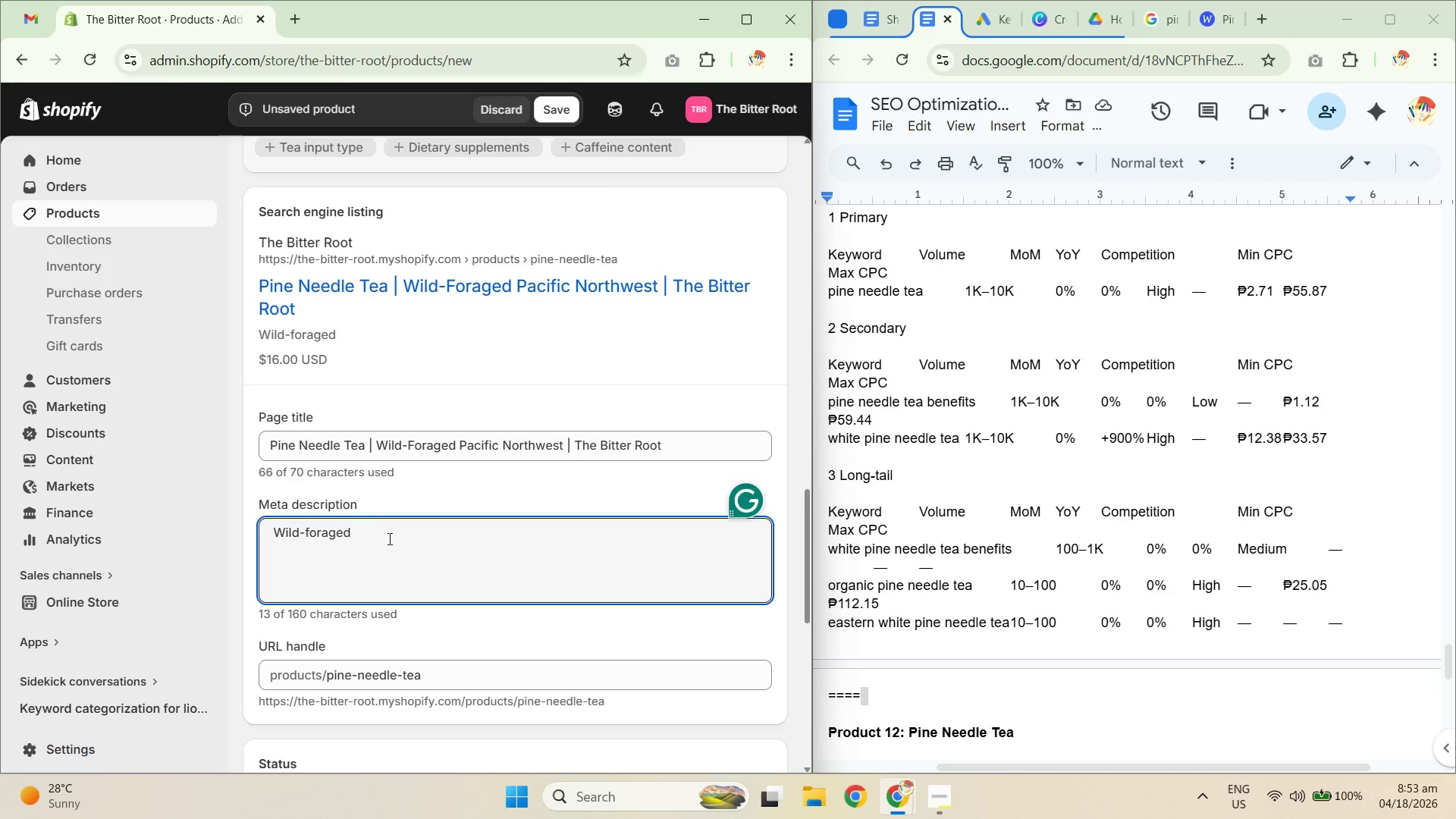 
left_click([388, 538])
 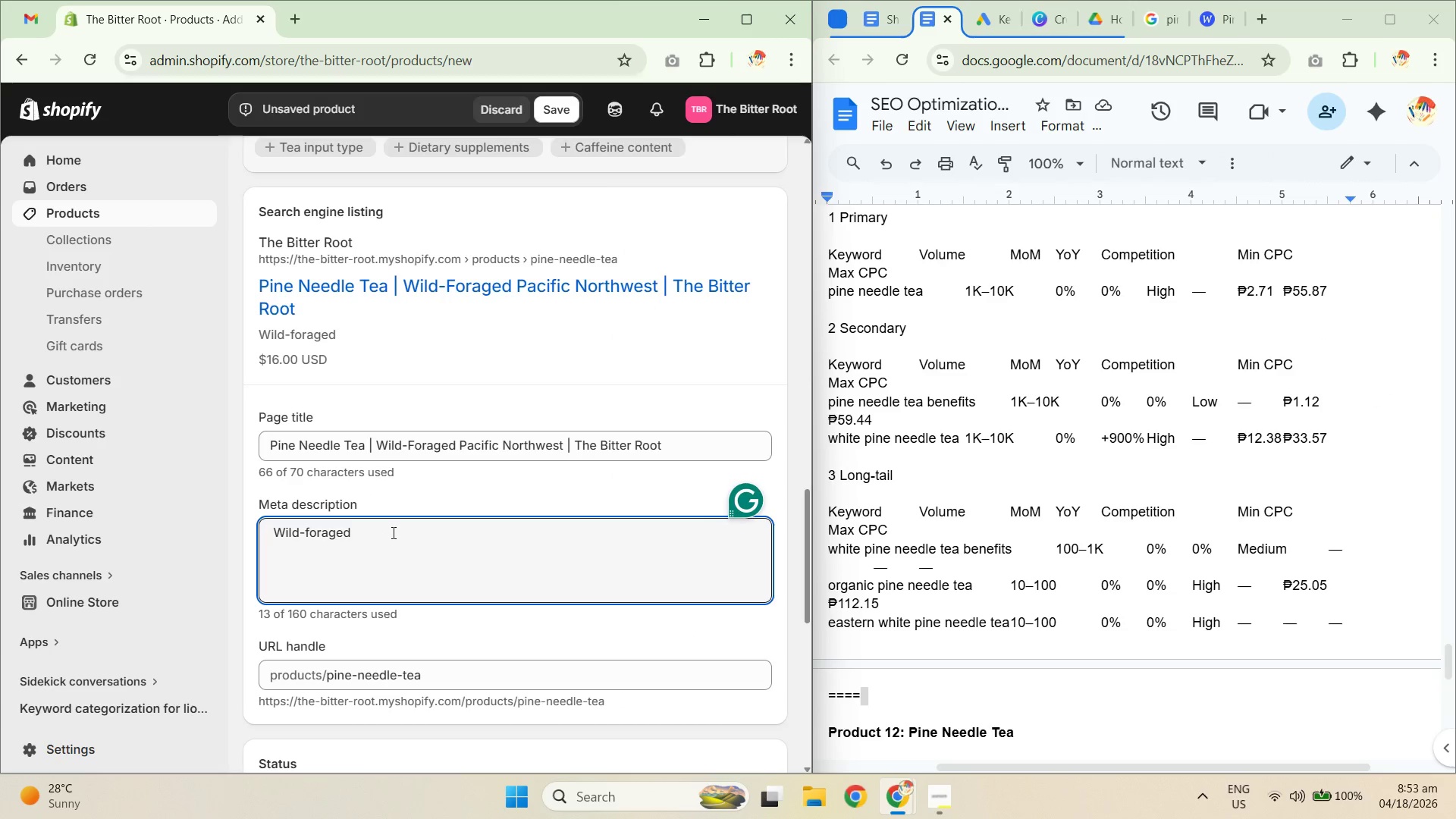 
type( pin needle tea from the Pacific Northwest )
key(Backspace)
type(. Small-batch losse)
key(Backspace)
key(Backspace)
key(Backspace)
type(ose leaf. Traditionally used to support immune wellness, respiratory comfrt)
key(Backspace)
key(Backspace)
type(ort, anf )
key(Backspace)
key(Backspace)
type(d antioxidant protet)
key(Backspace)
type(ction.)
 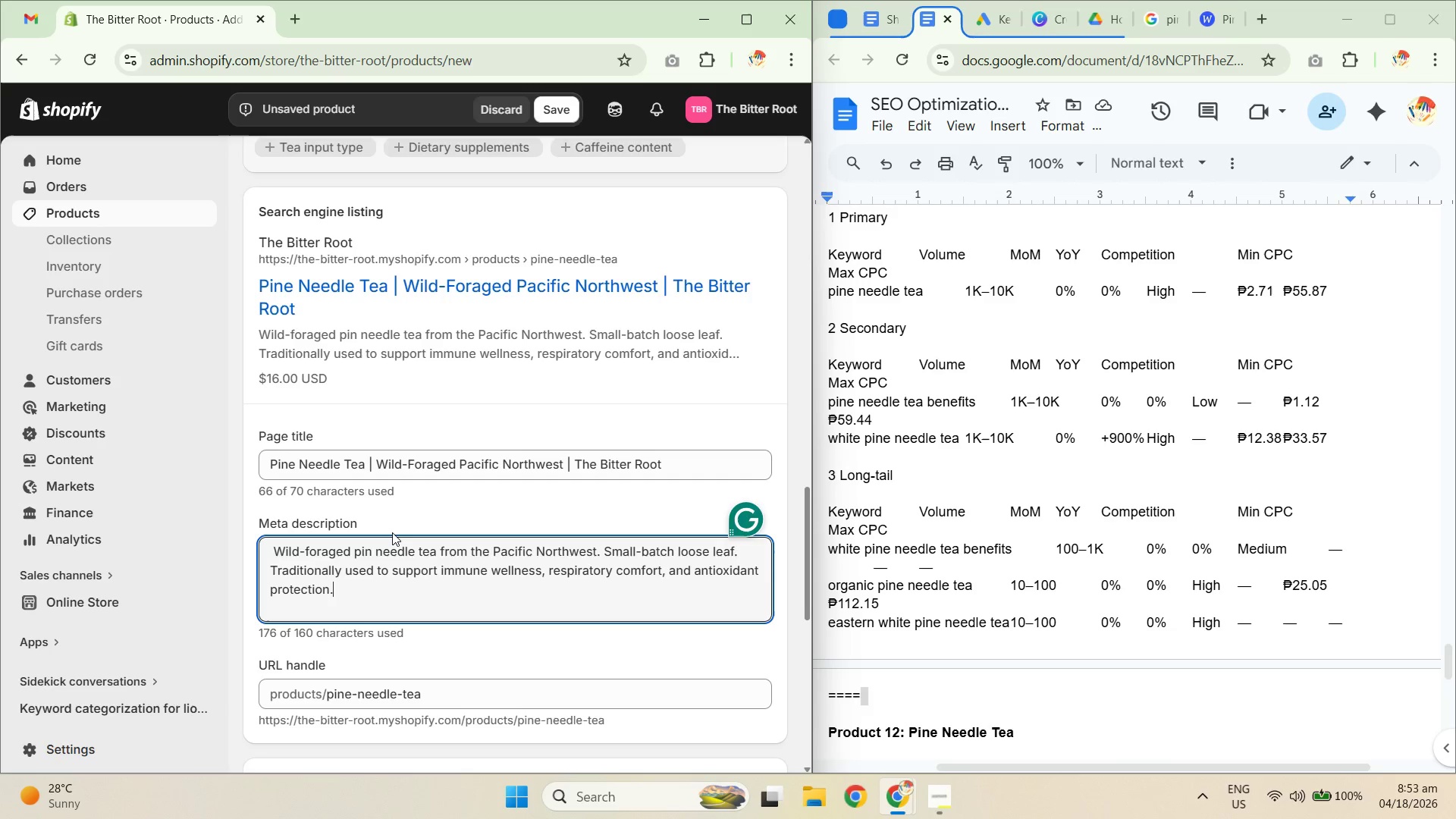 
left_click([274, 553])
 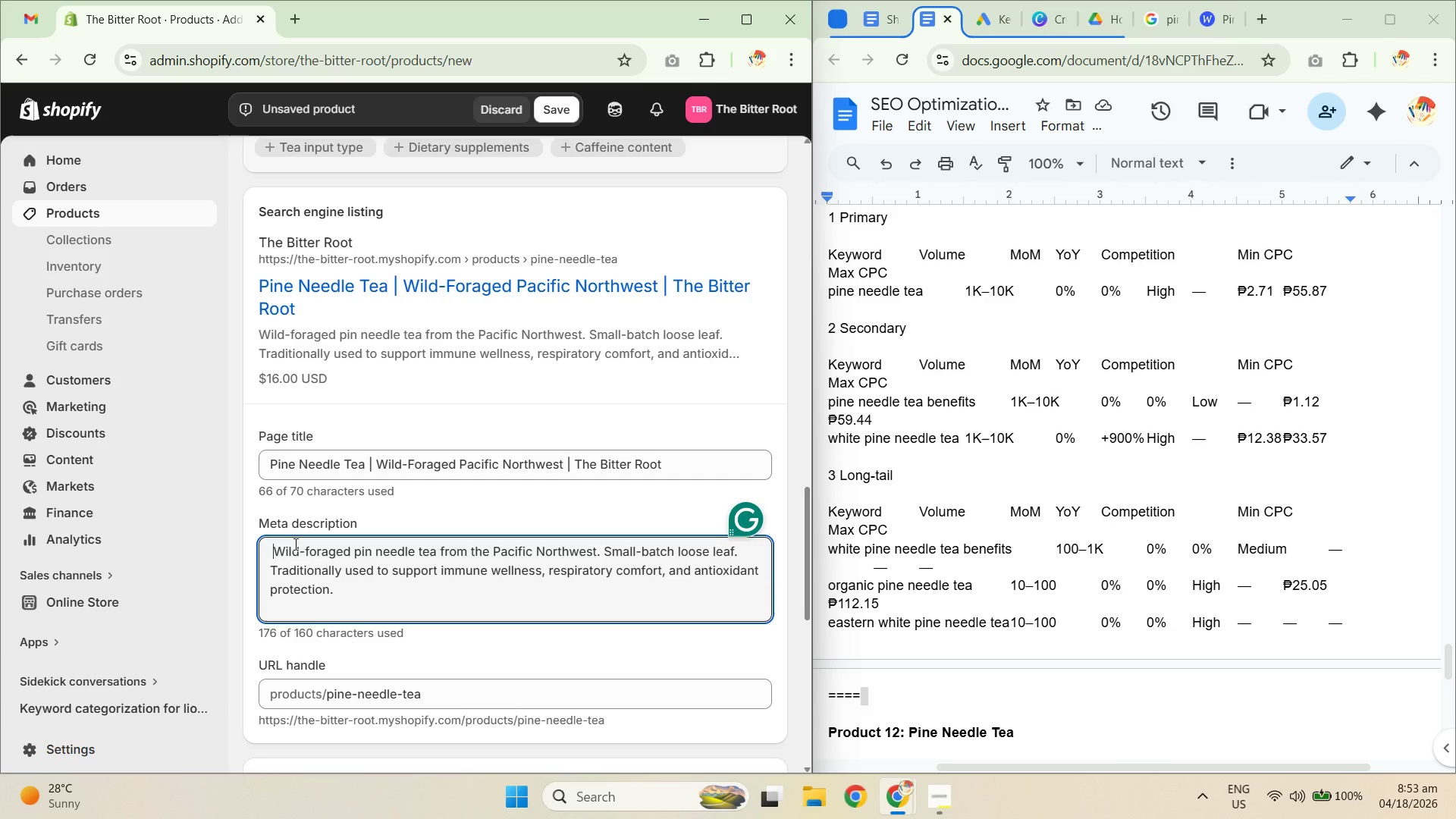 
key(Backspace)
 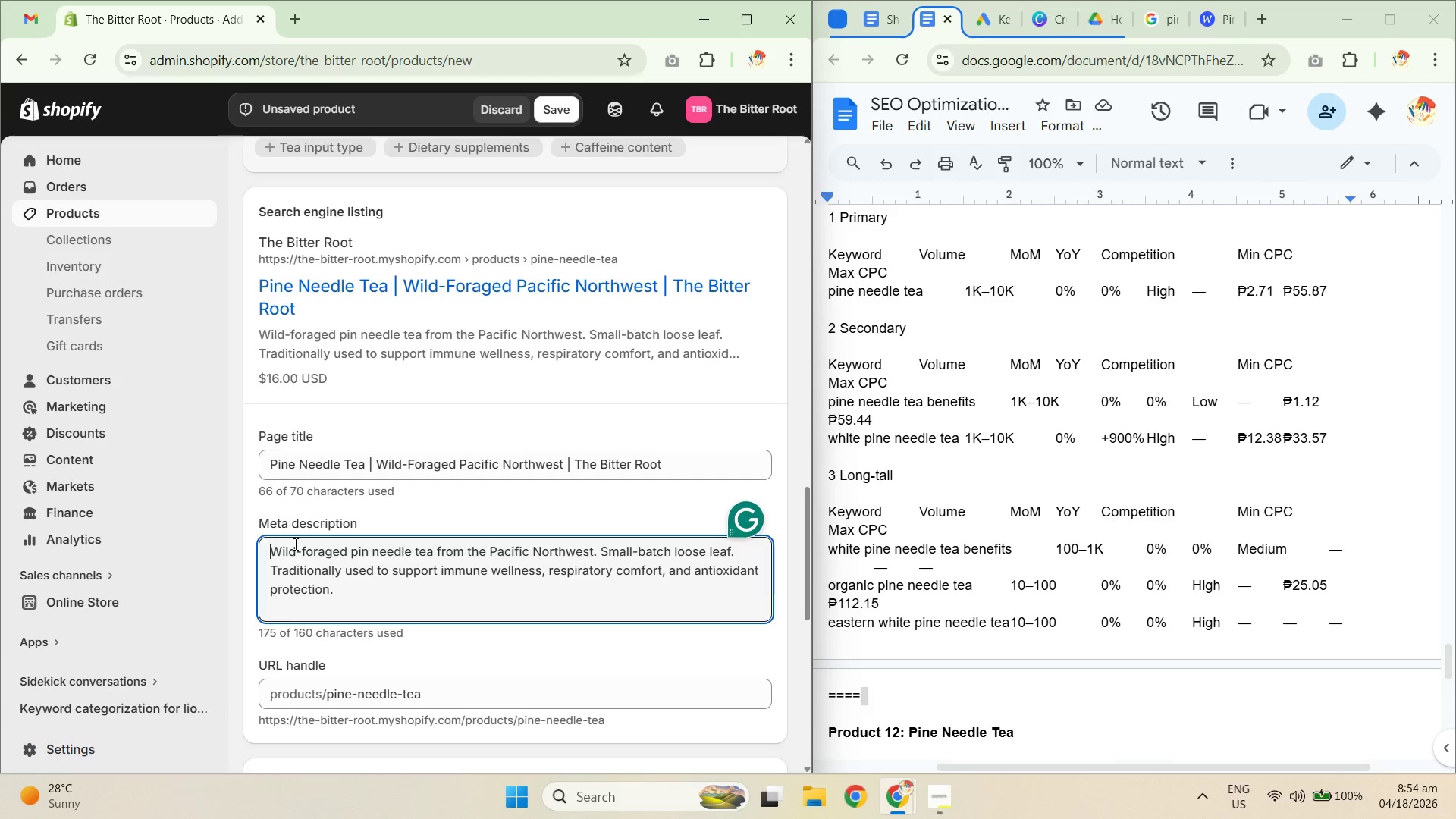 
hold_key(key=ArrowRight, duration=0.77)
 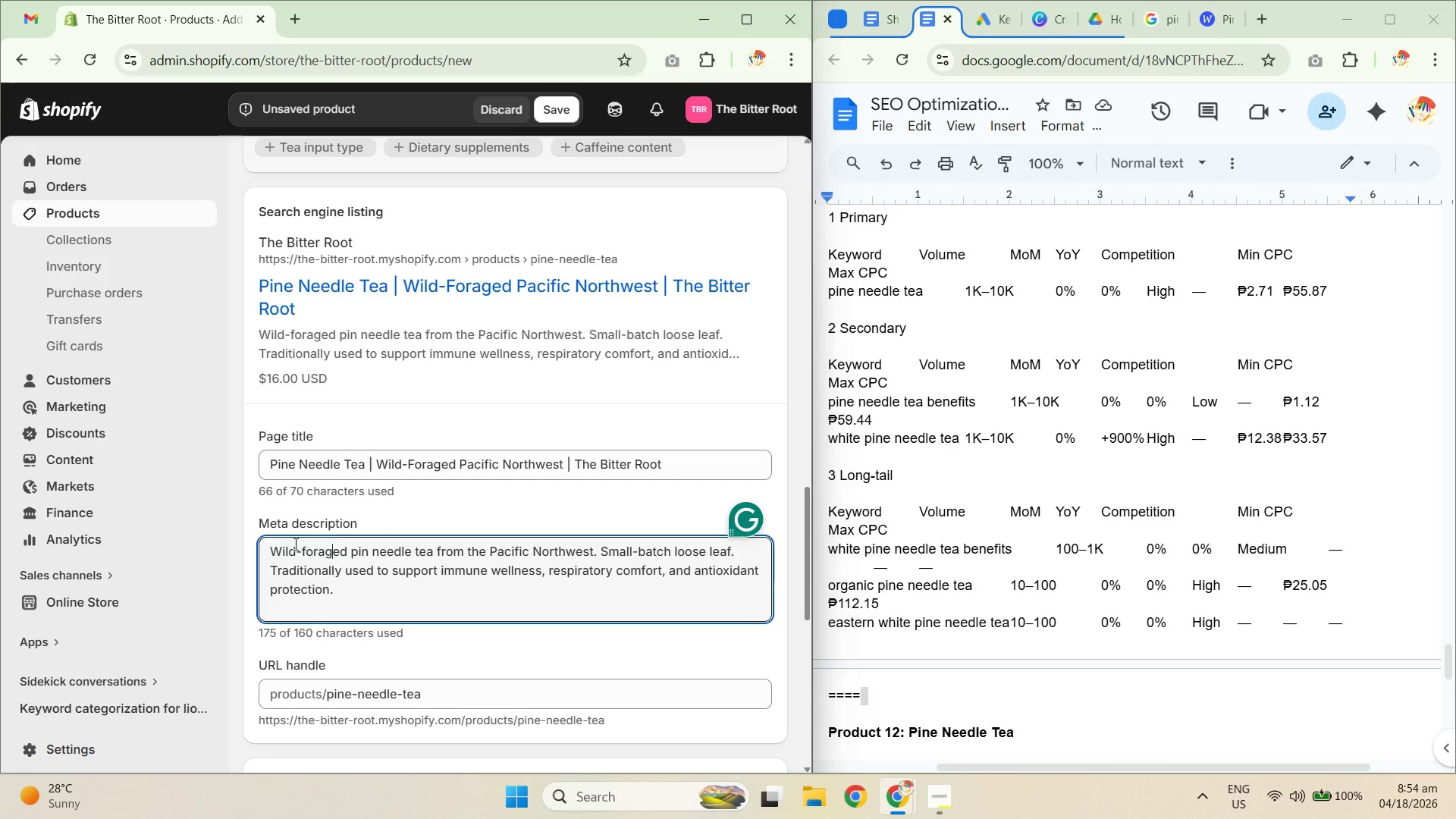 
key(ArrowRight)
 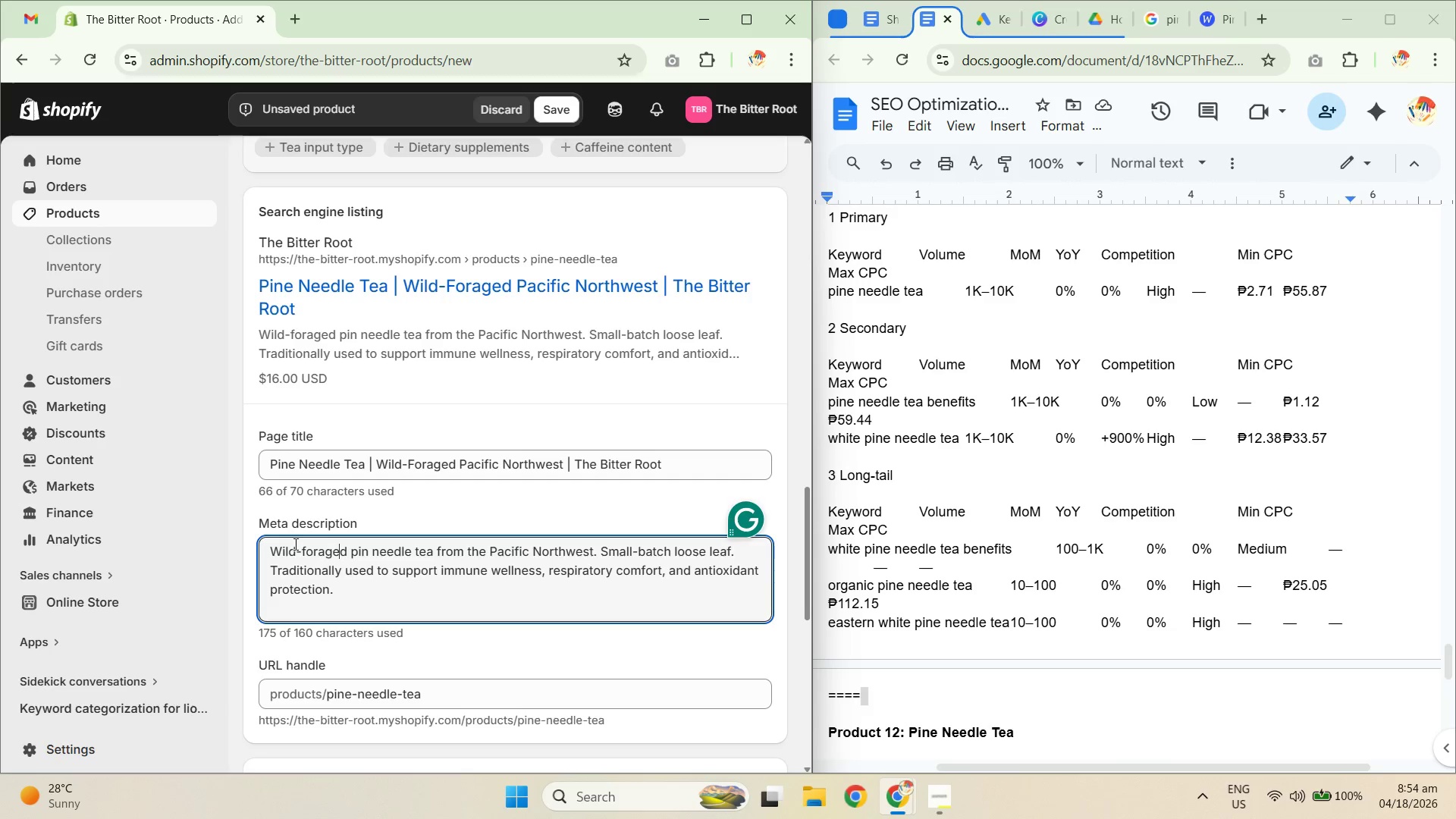 
key(ArrowRight)
 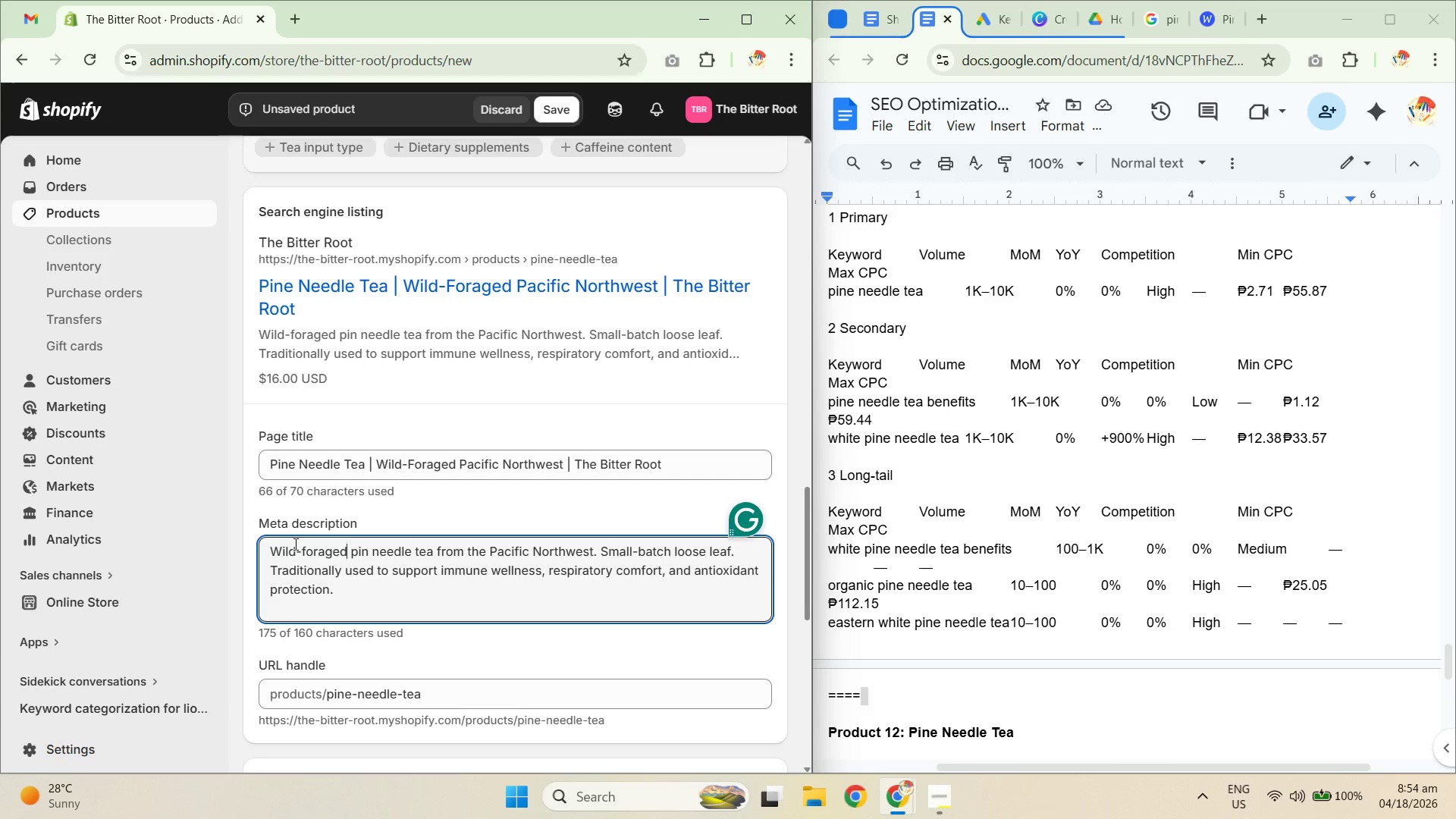 
key(ArrowRight)
 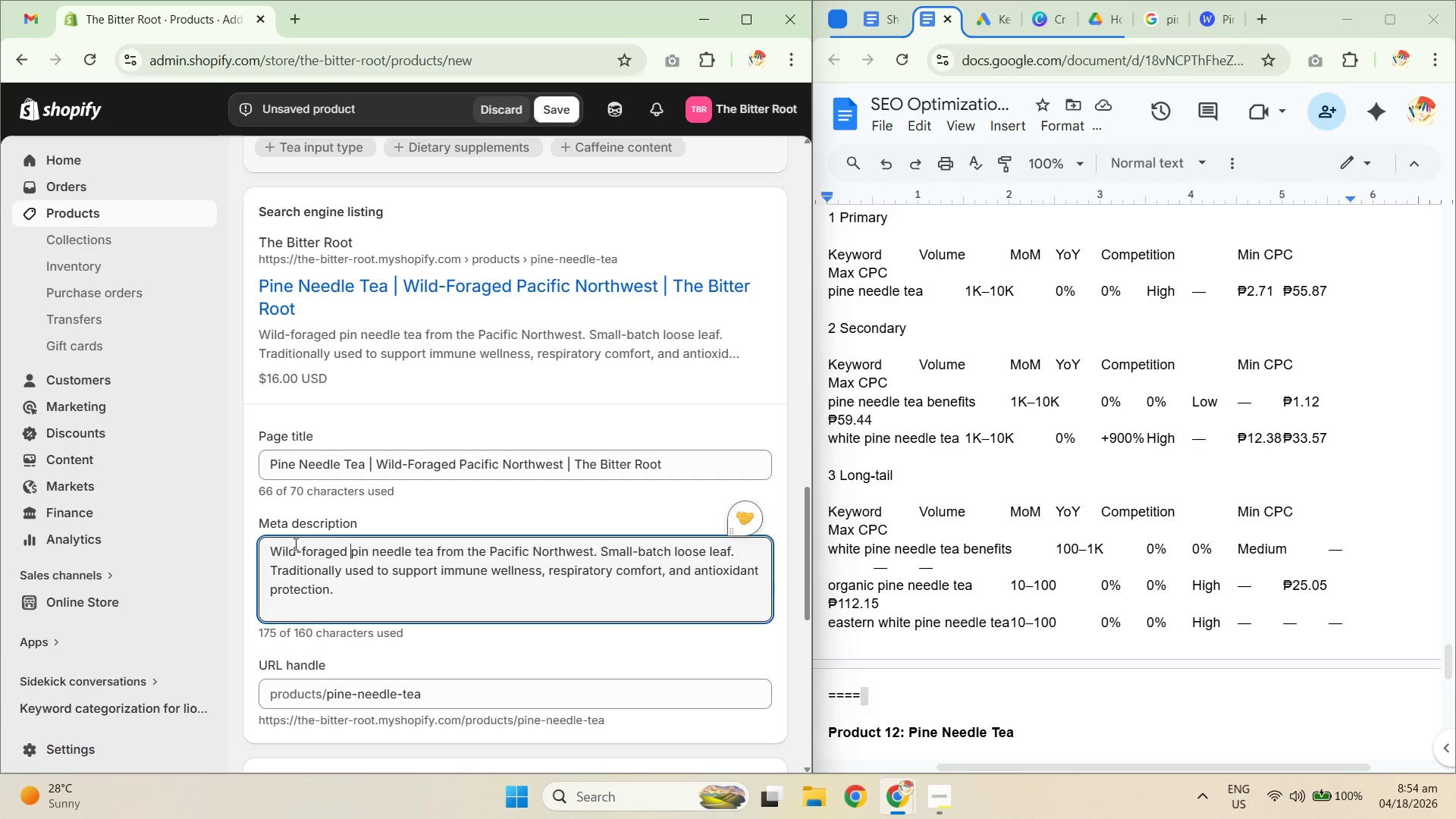 
key(ArrowRight)
 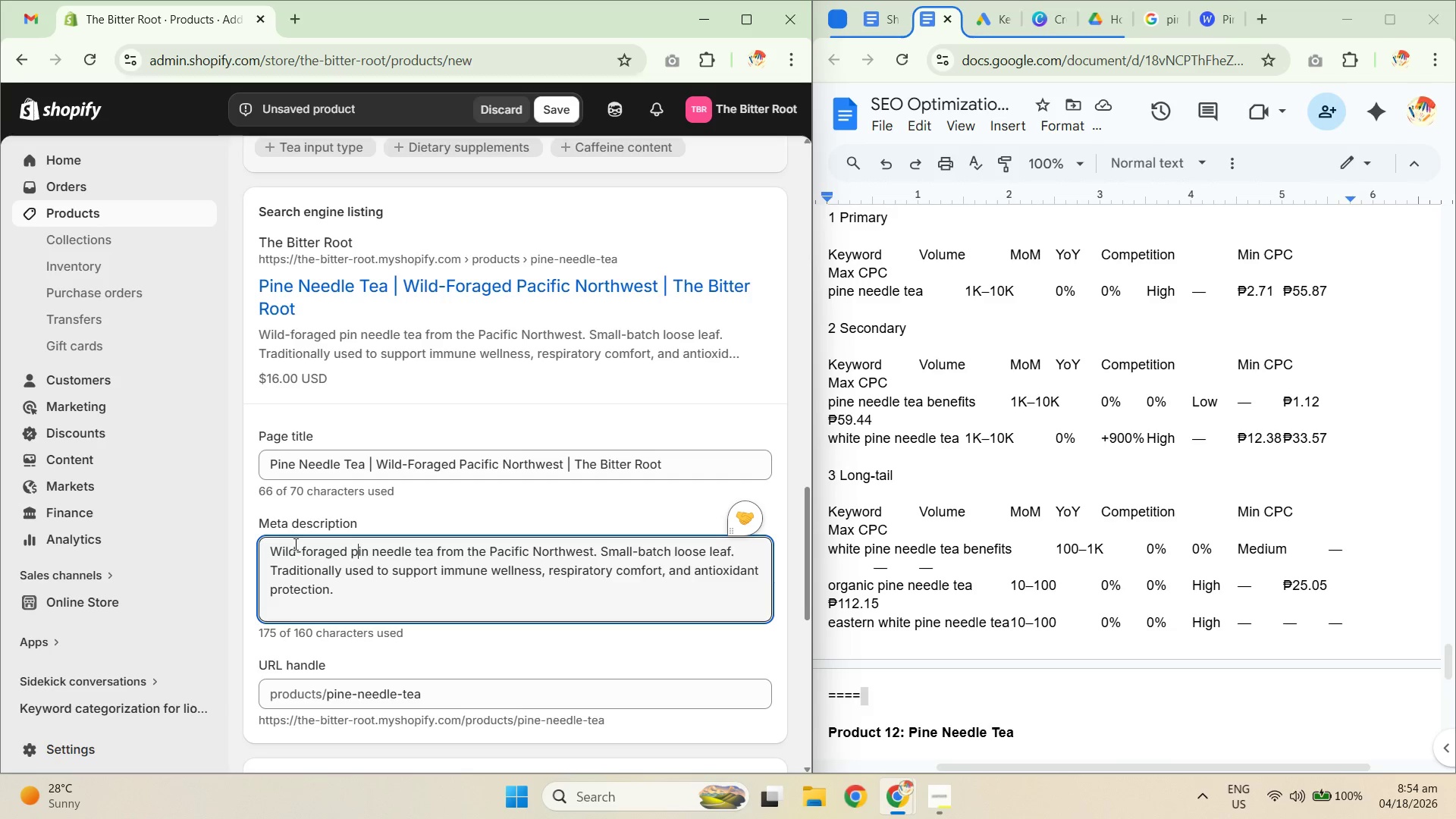 
key(ArrowRight)
 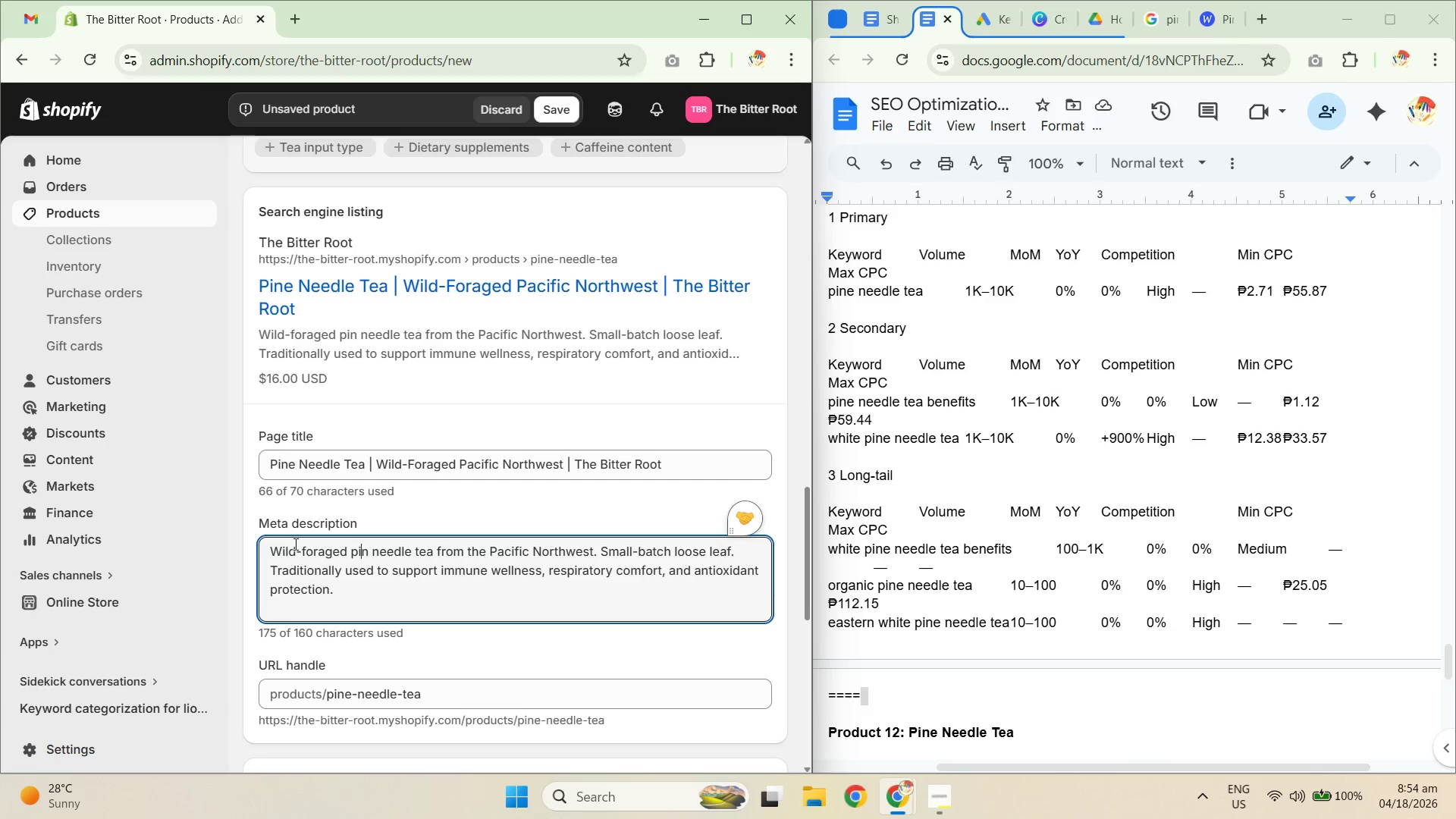 
key(ArrowRight)
 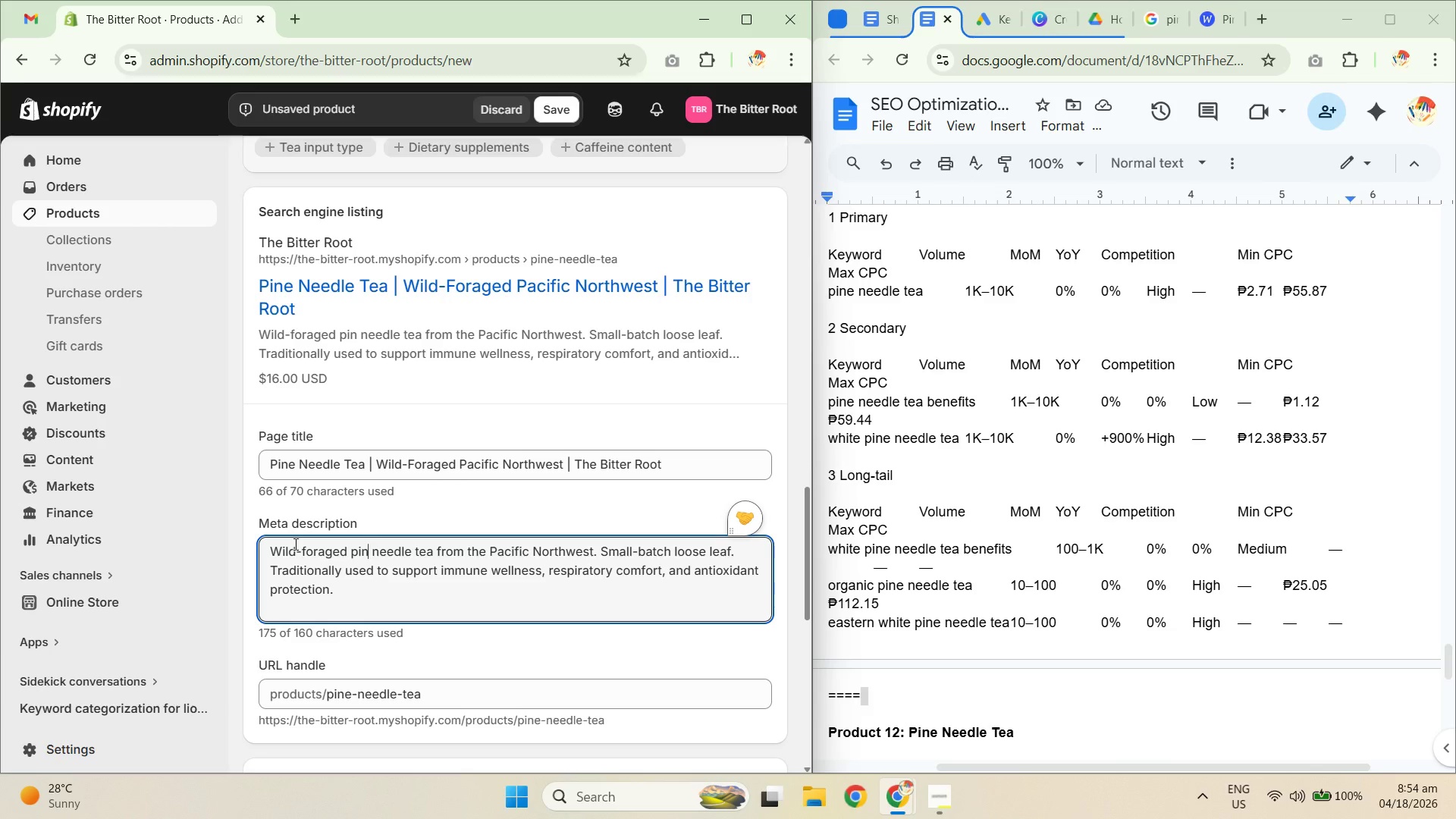 
hold_key(key=ArrowRight, duration=1.5)
 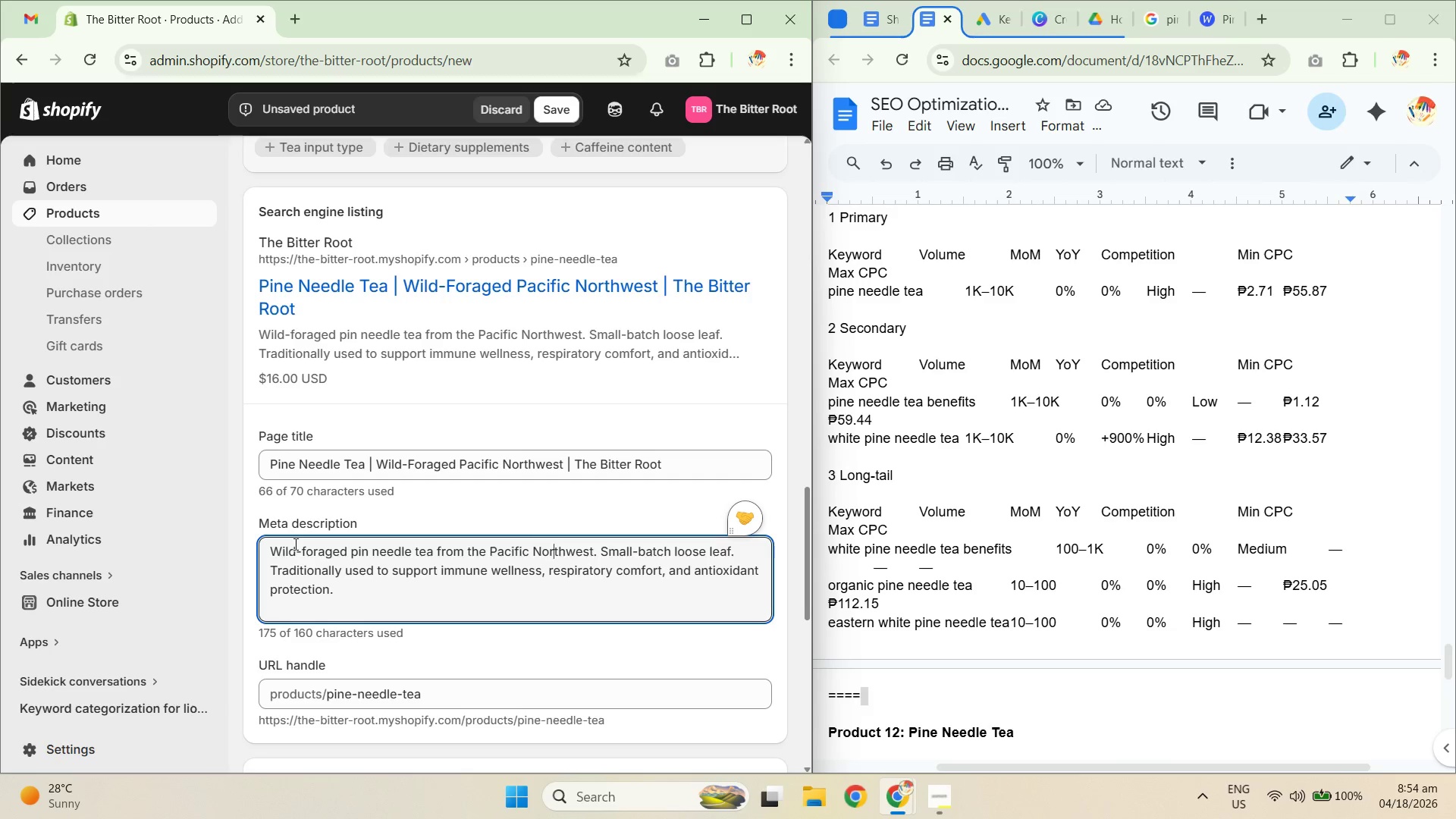 
key(ArrowRight)
 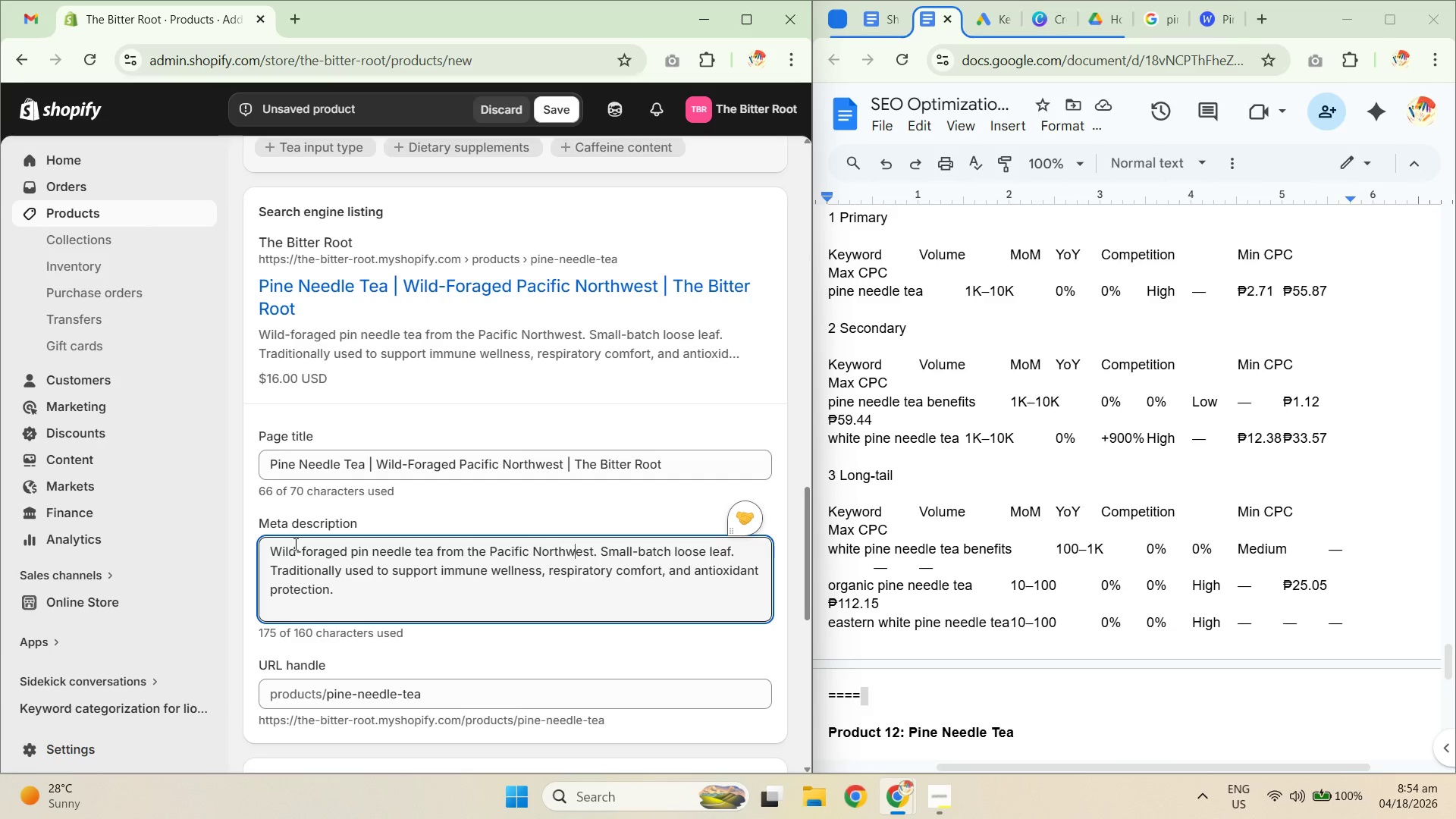 
key(ArrowRight)
 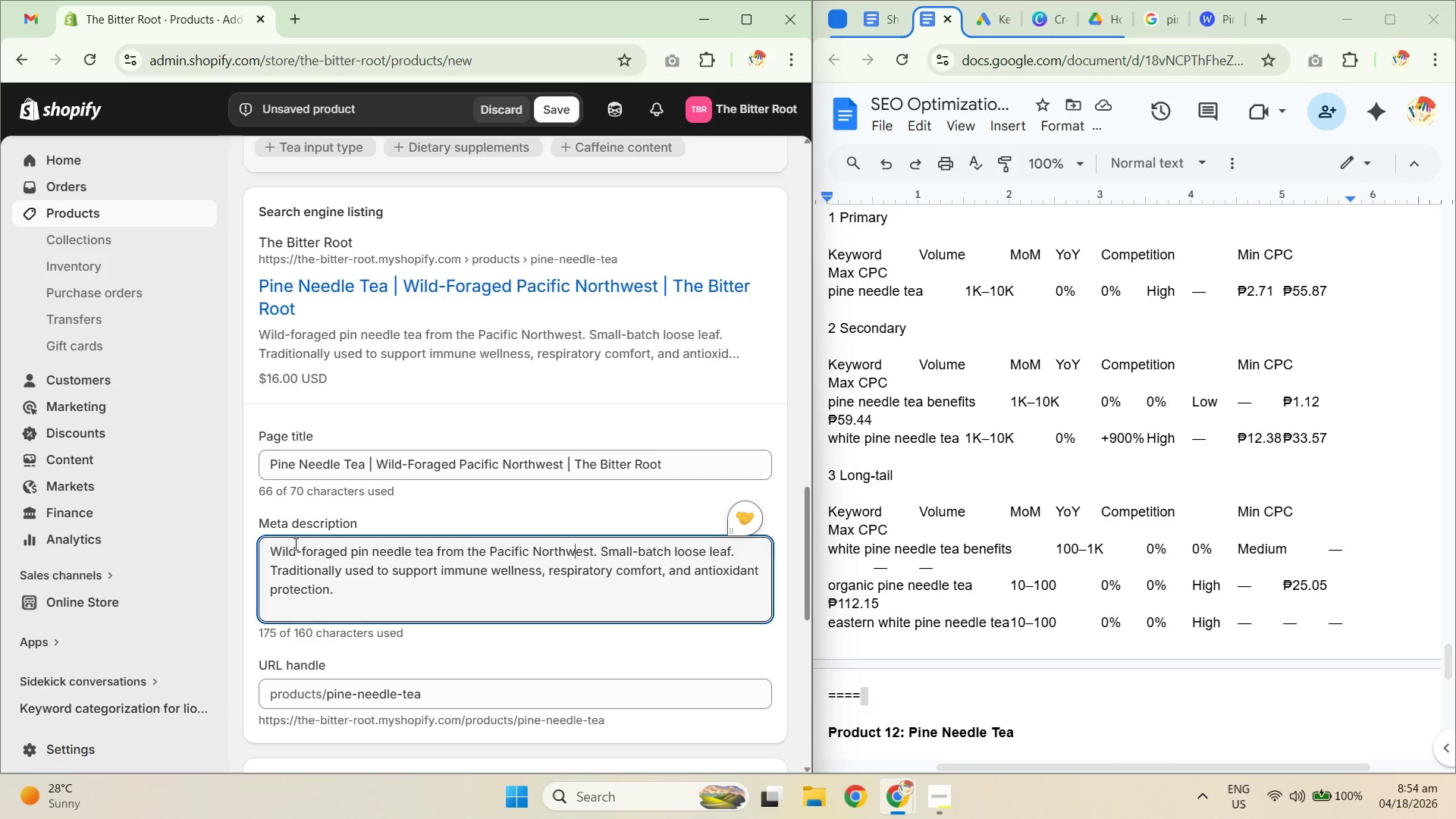 
key(ArrowRight)
 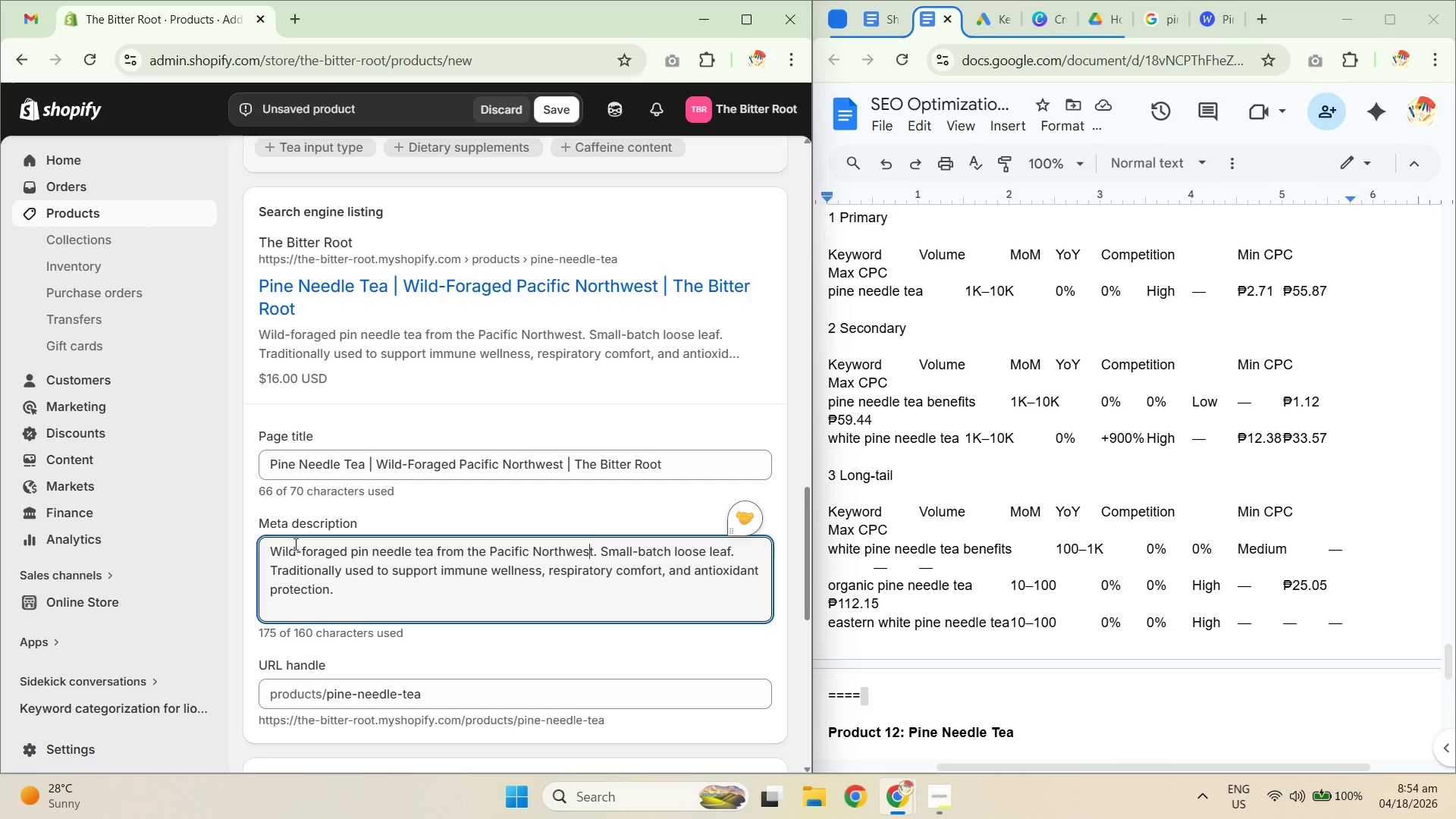 
key(ArrowRight)
 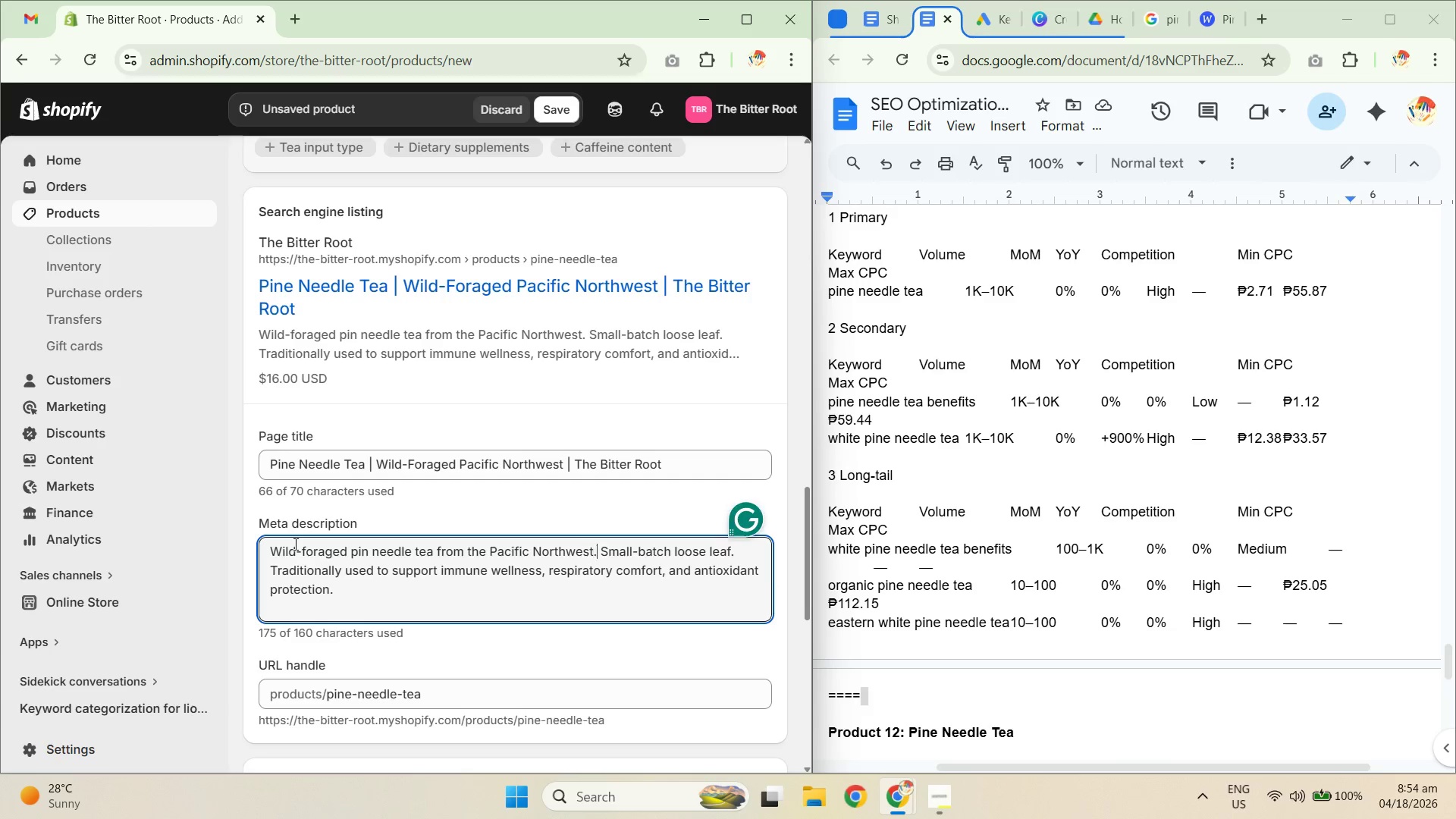 
hold_key(key=ArrowRight, duration=0.84)
 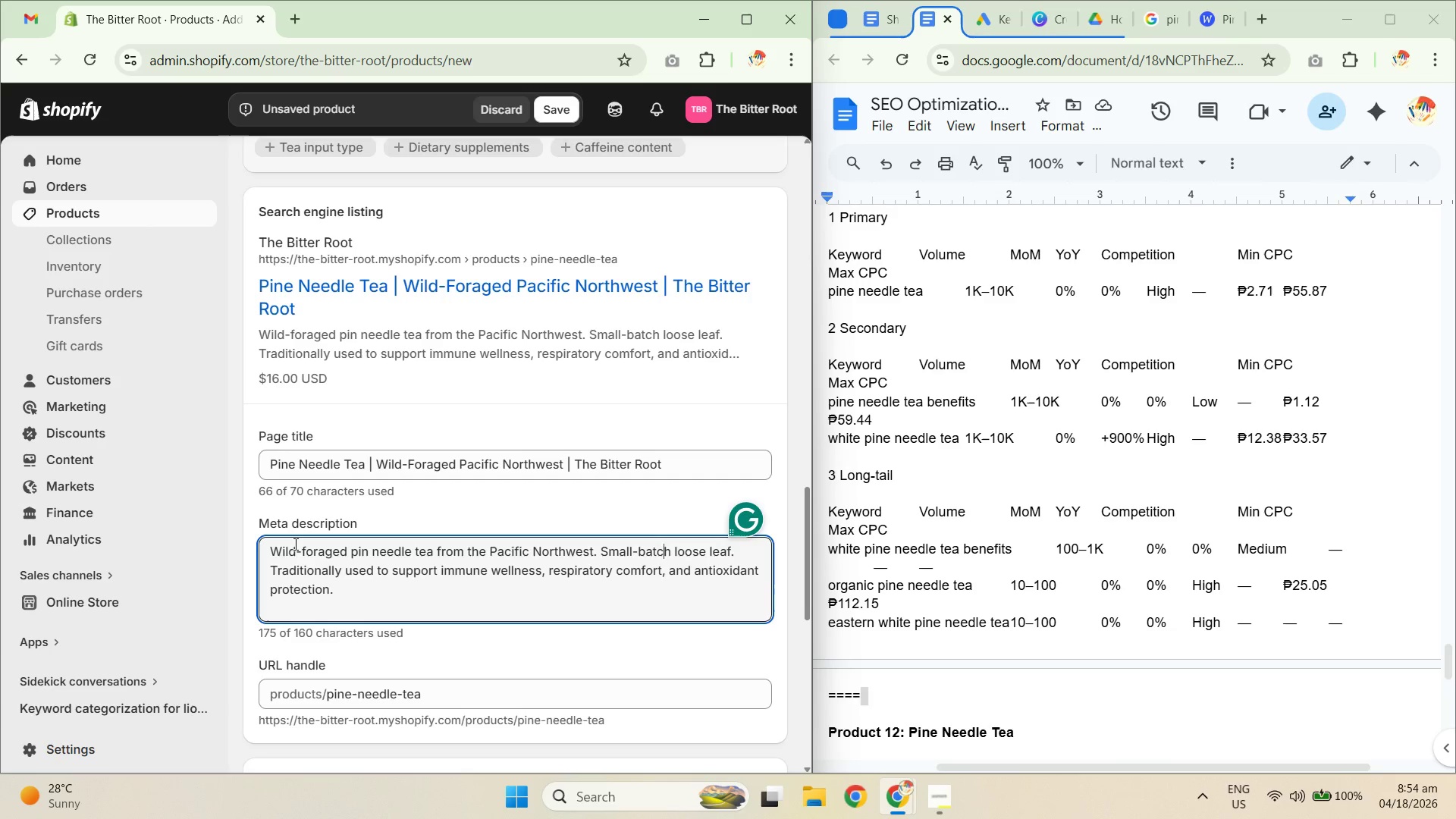 
key(ArrowRight)
 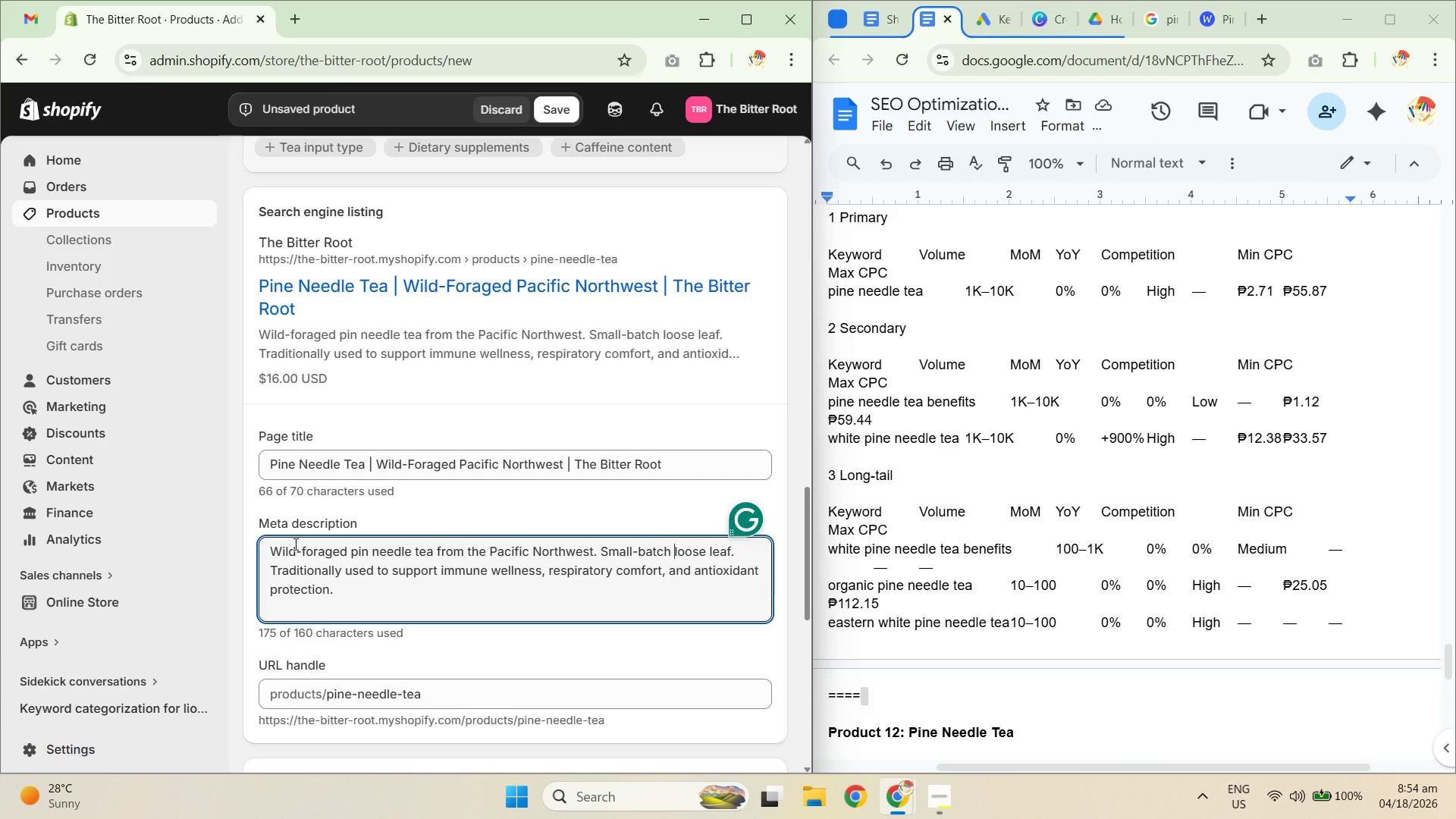 
key(ArrowRight)
 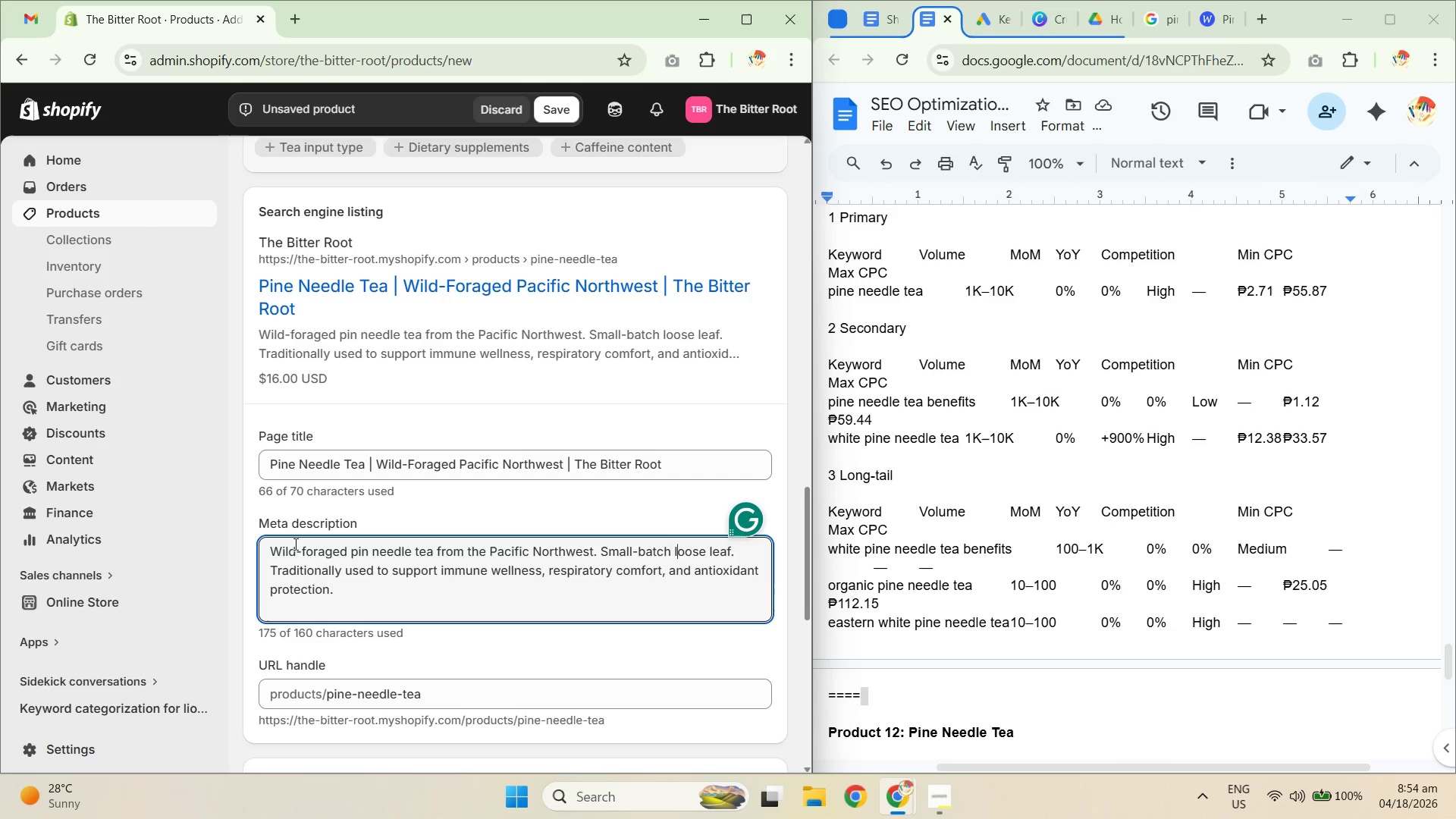 
key(ArrowRight)
 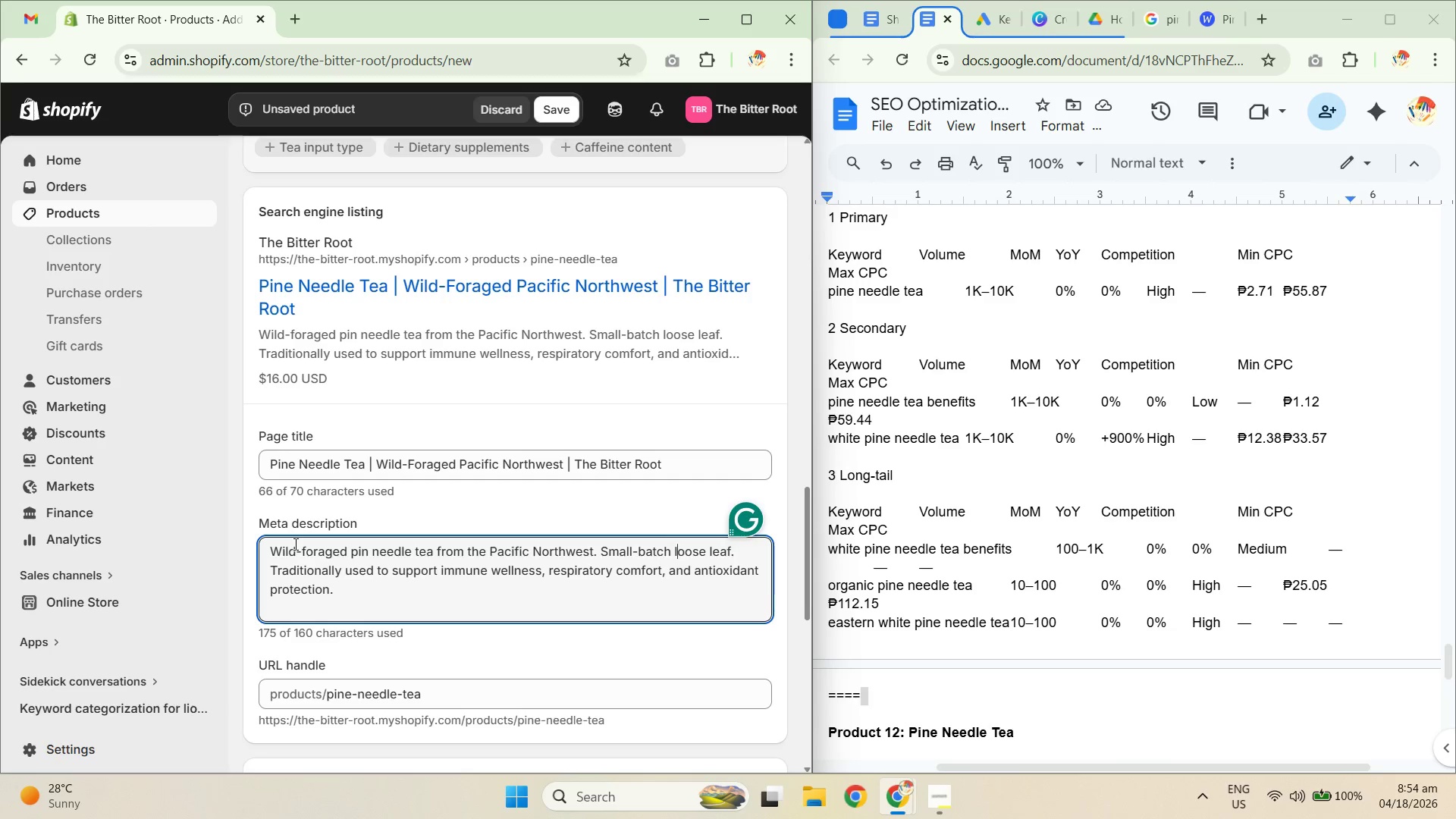 
key(ArrowRight)
 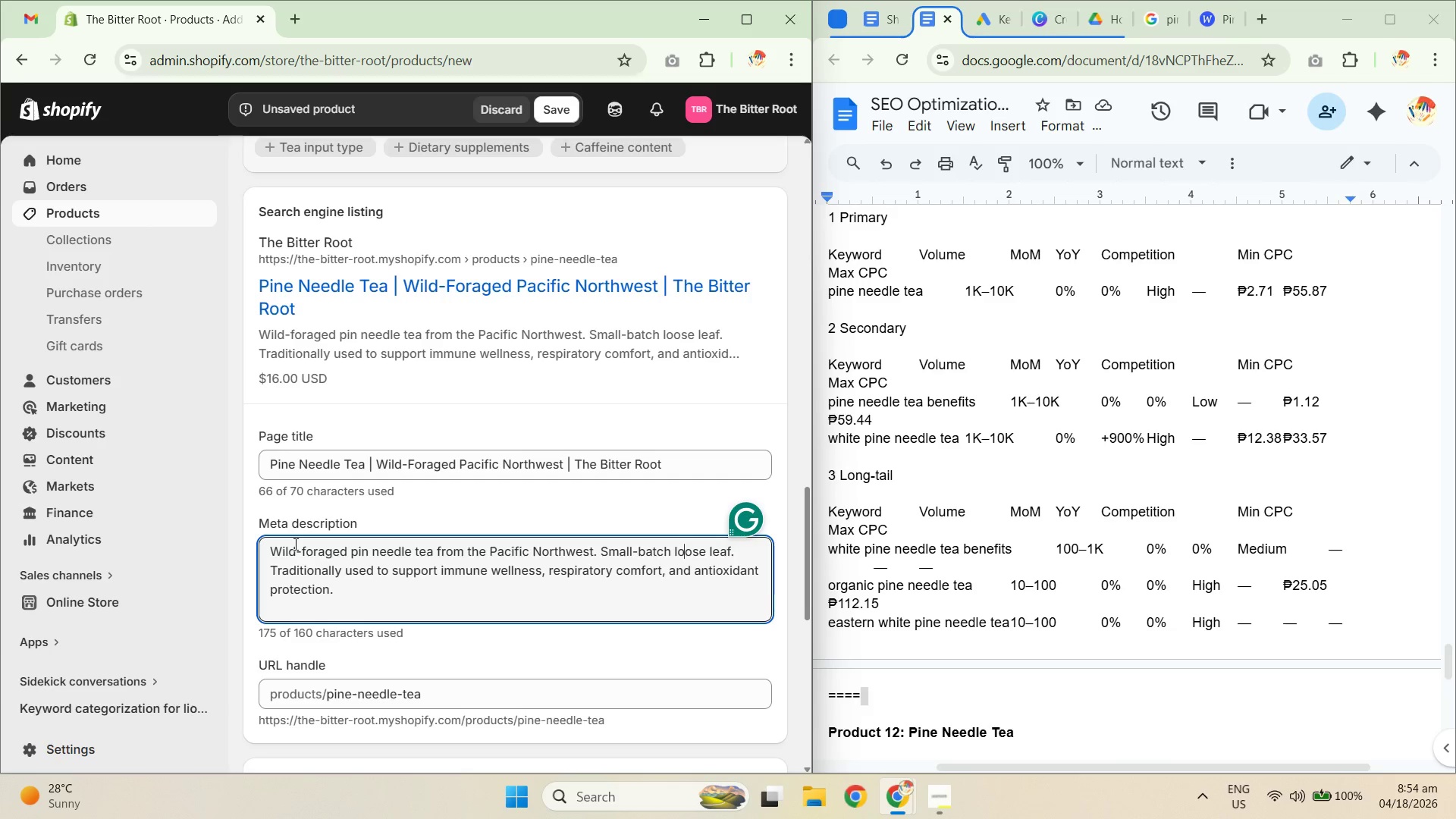 
key(ArrowRight)
 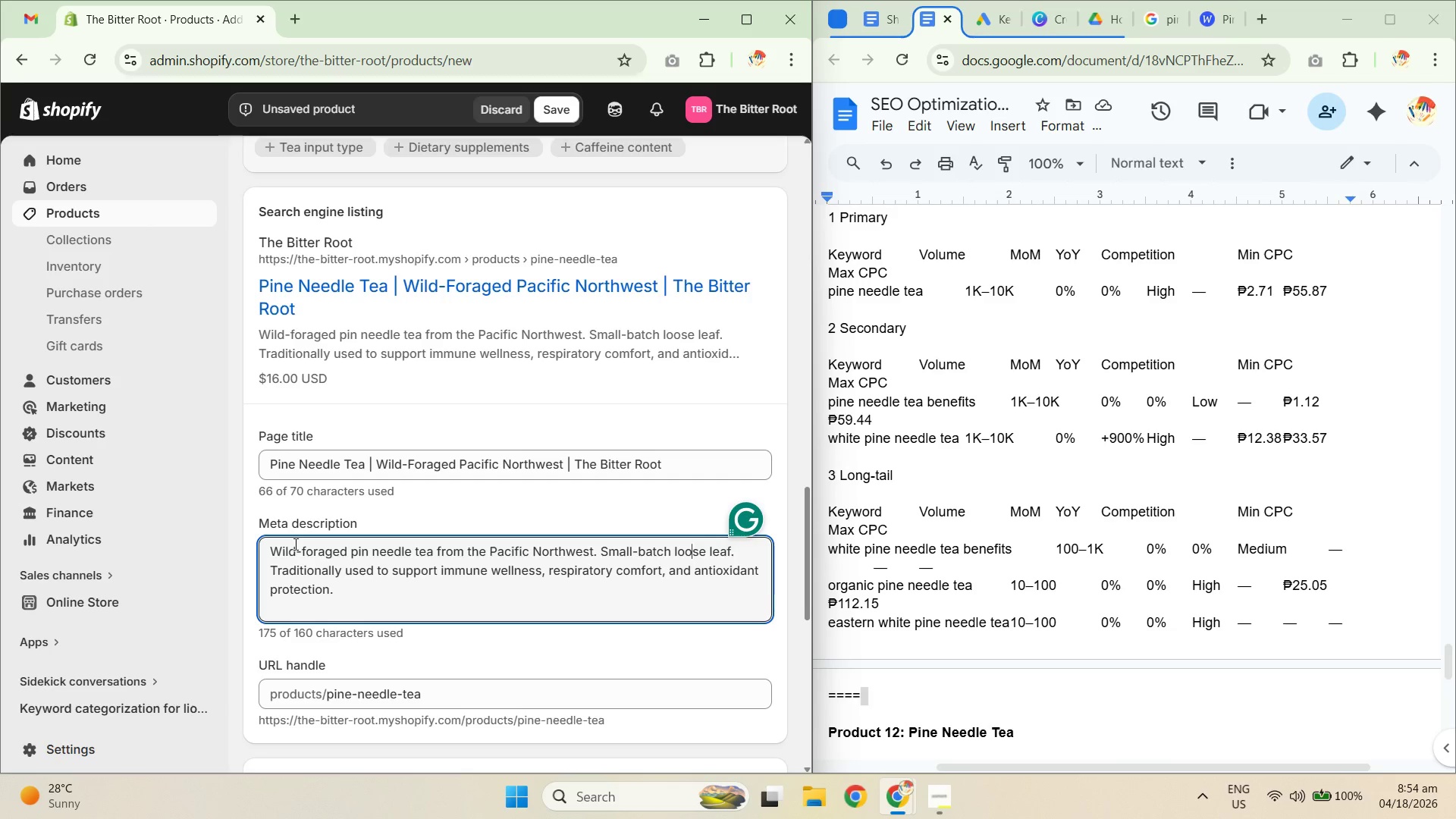 
key(ArrowRight)
 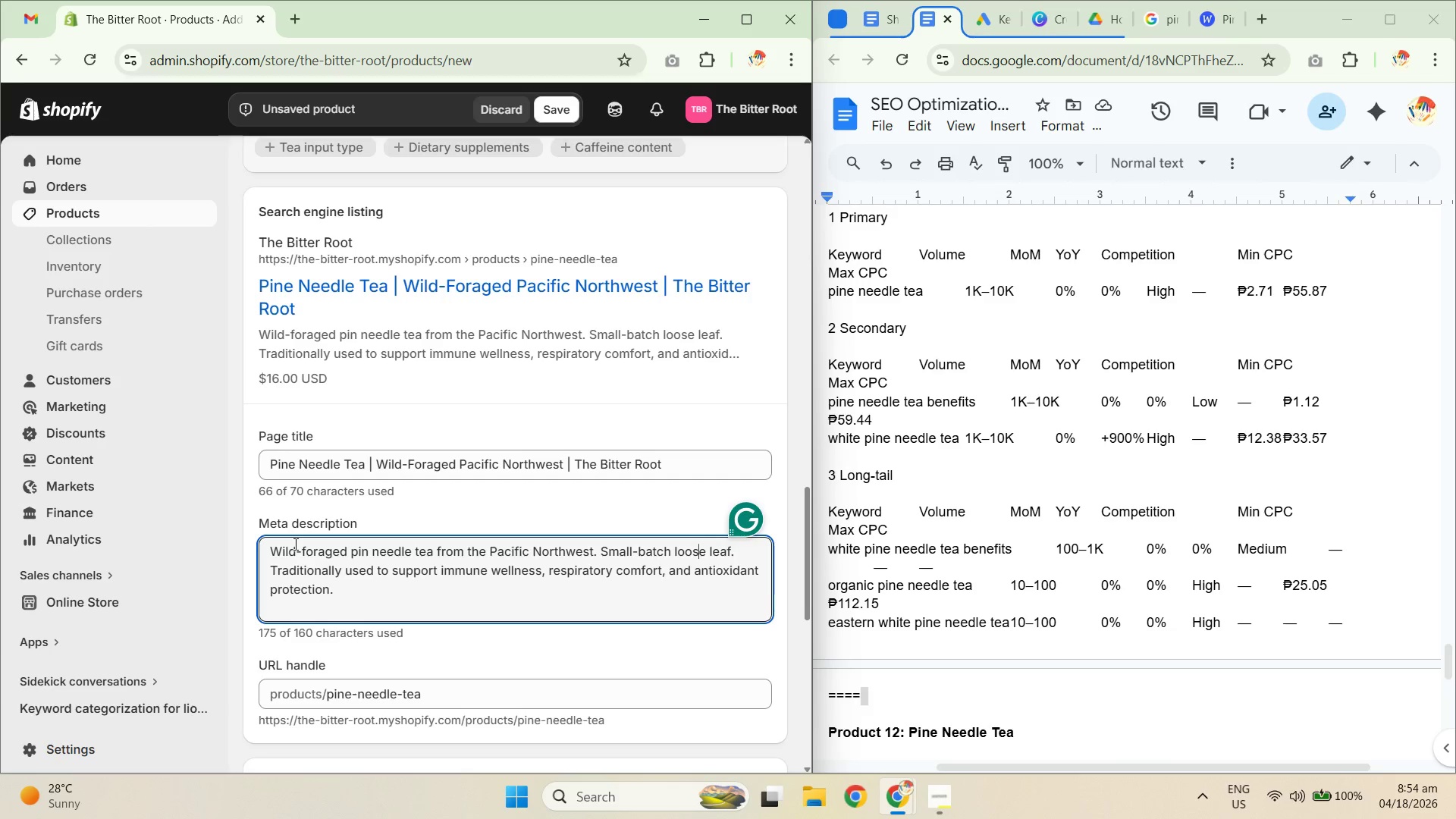 
key(ArrowRight)
 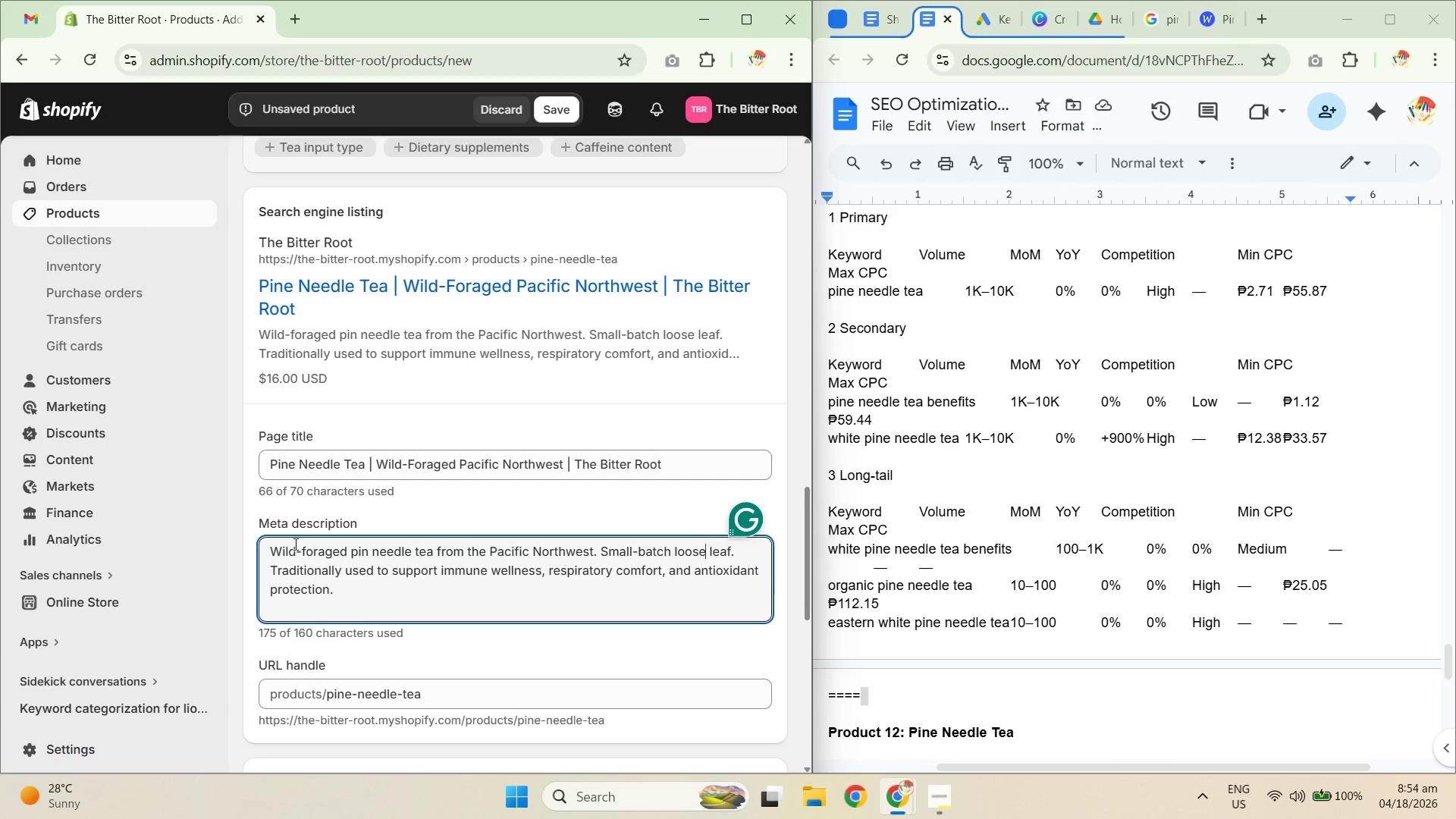 
key(ArrowRight)
 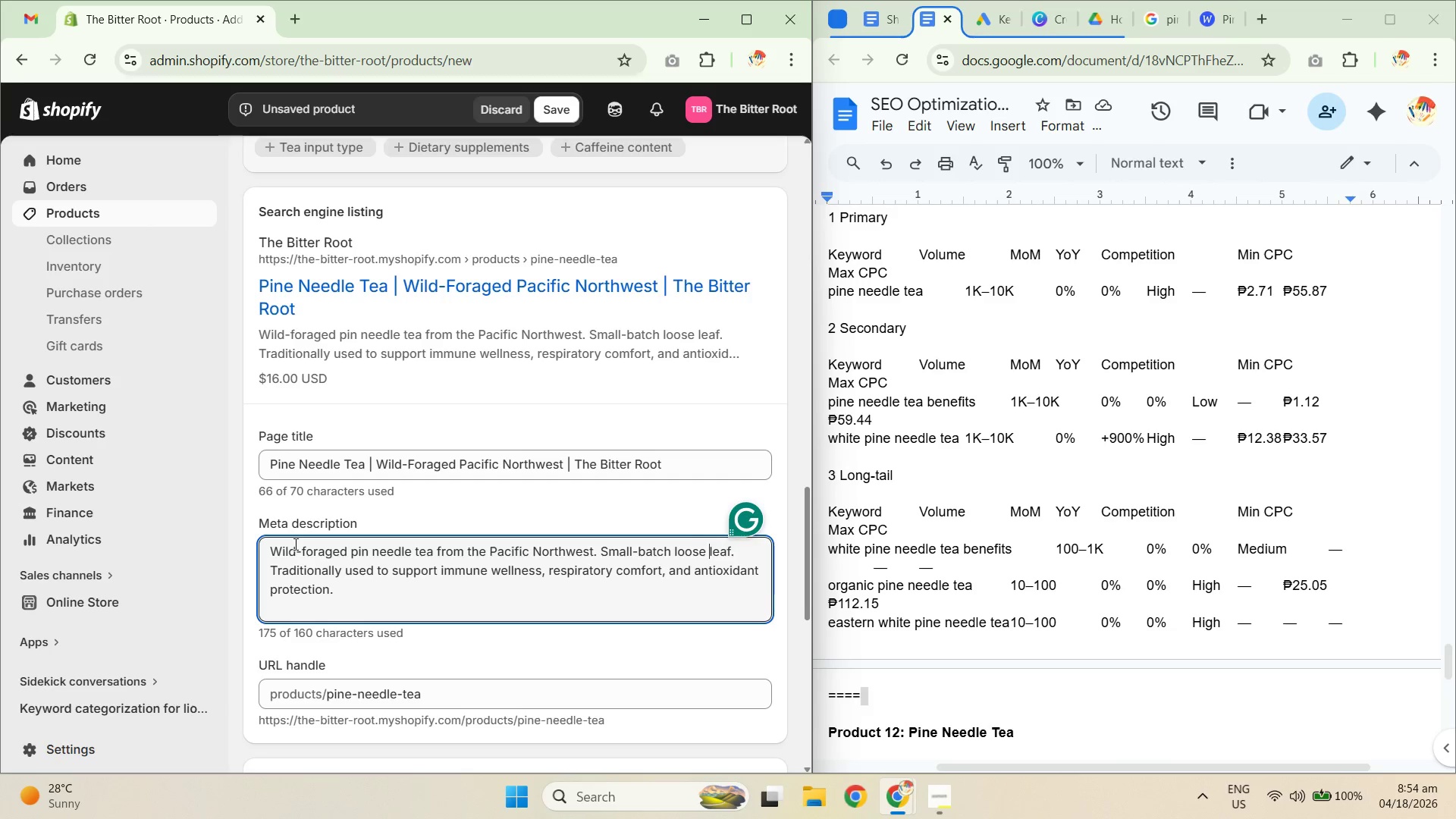 
hold_key(key=ArrowRight, duration=1.27)
 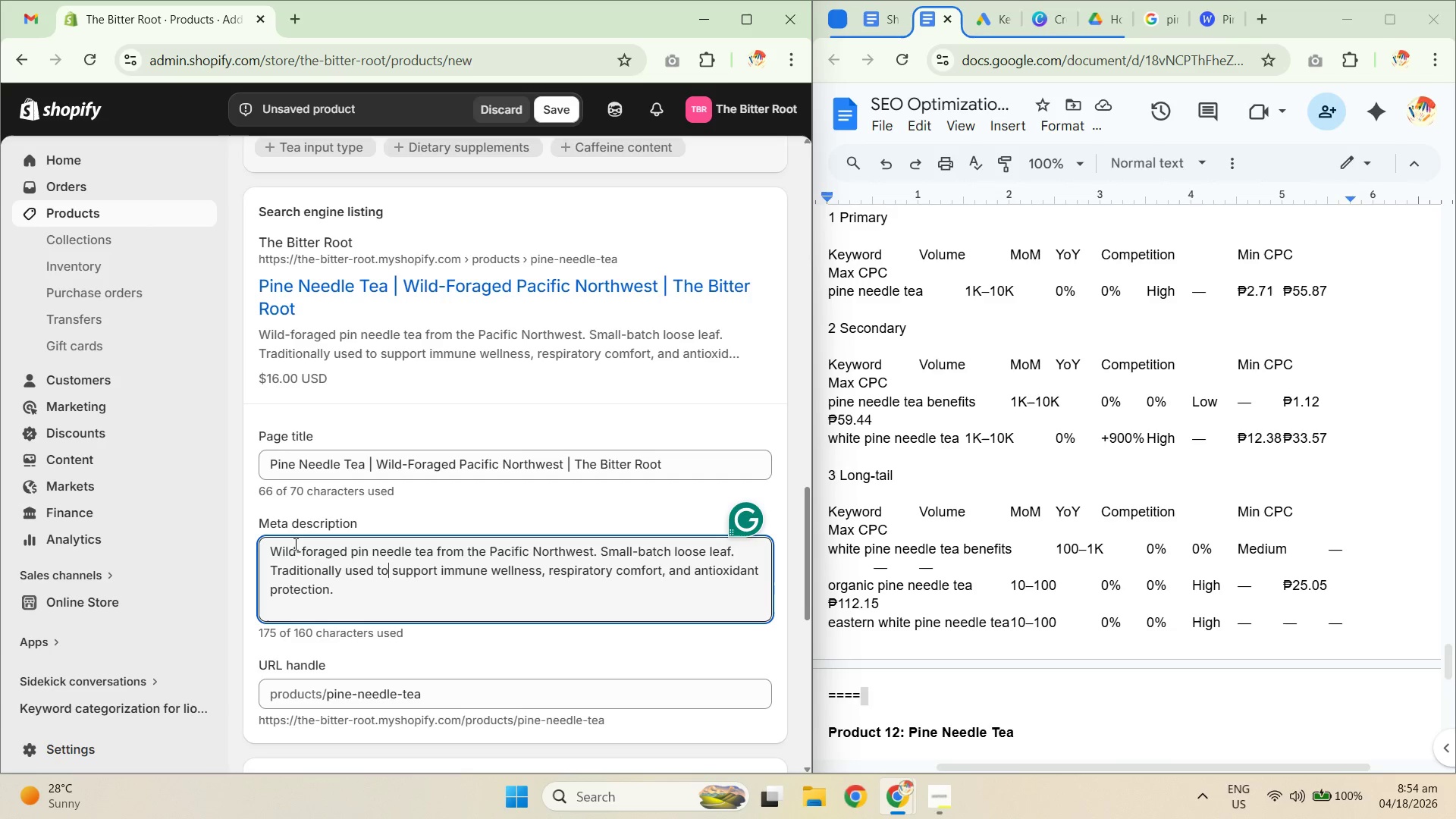 
hold_key(key=ArrowRight, duration=1.33)
 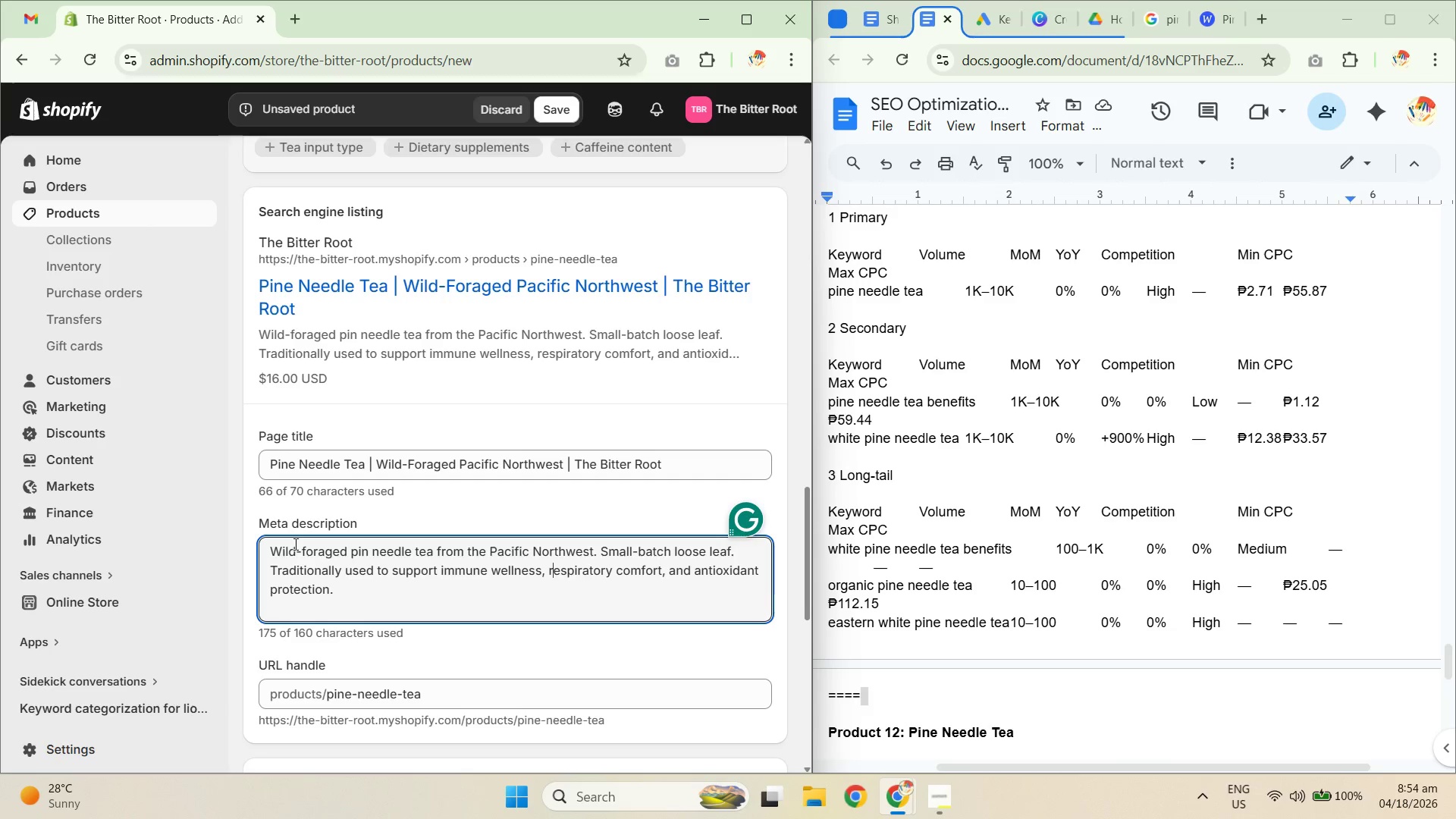 
hold_key(key=ArrowRight, duration=0.92)
 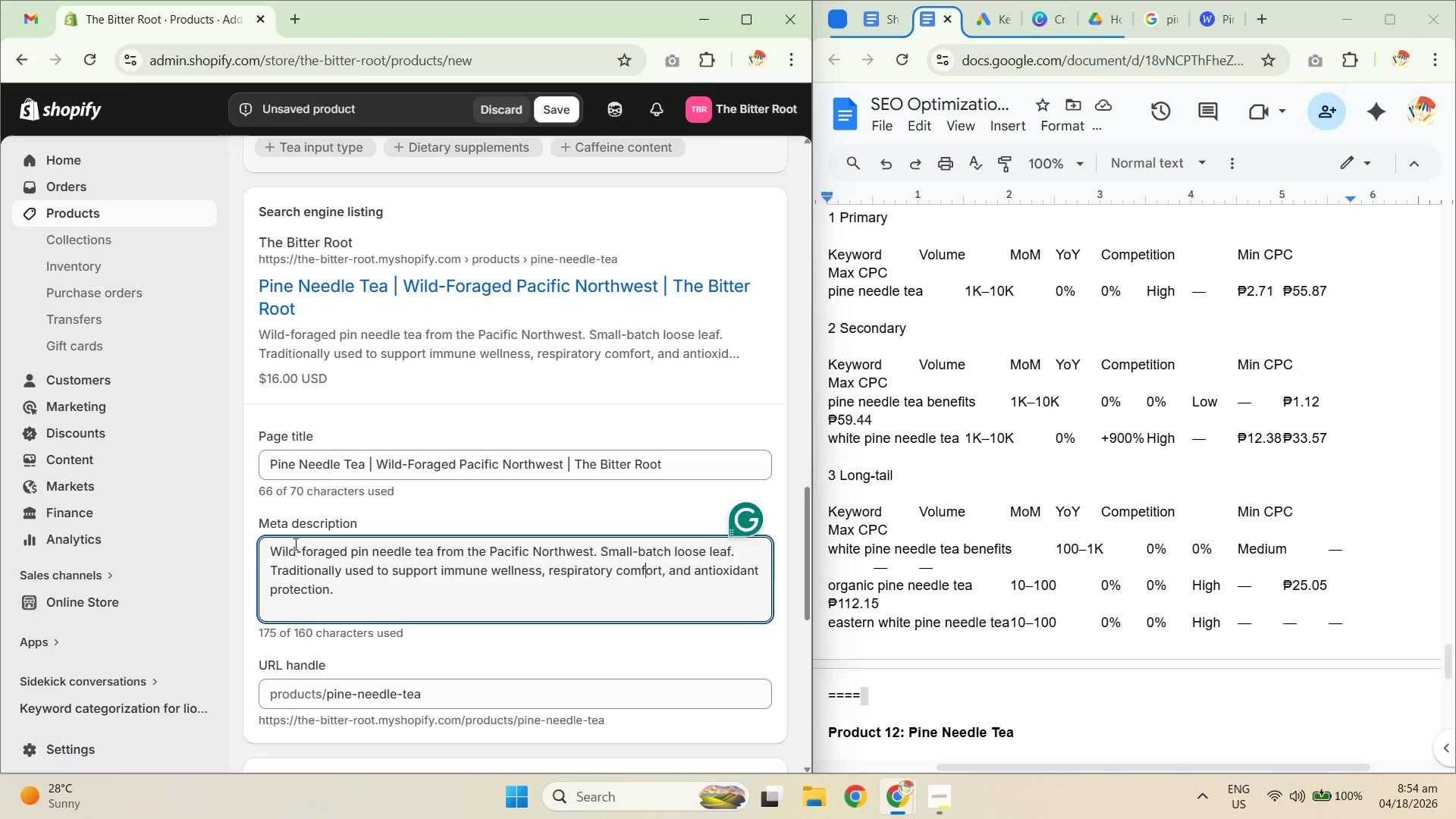 
key(ArrowRight)
 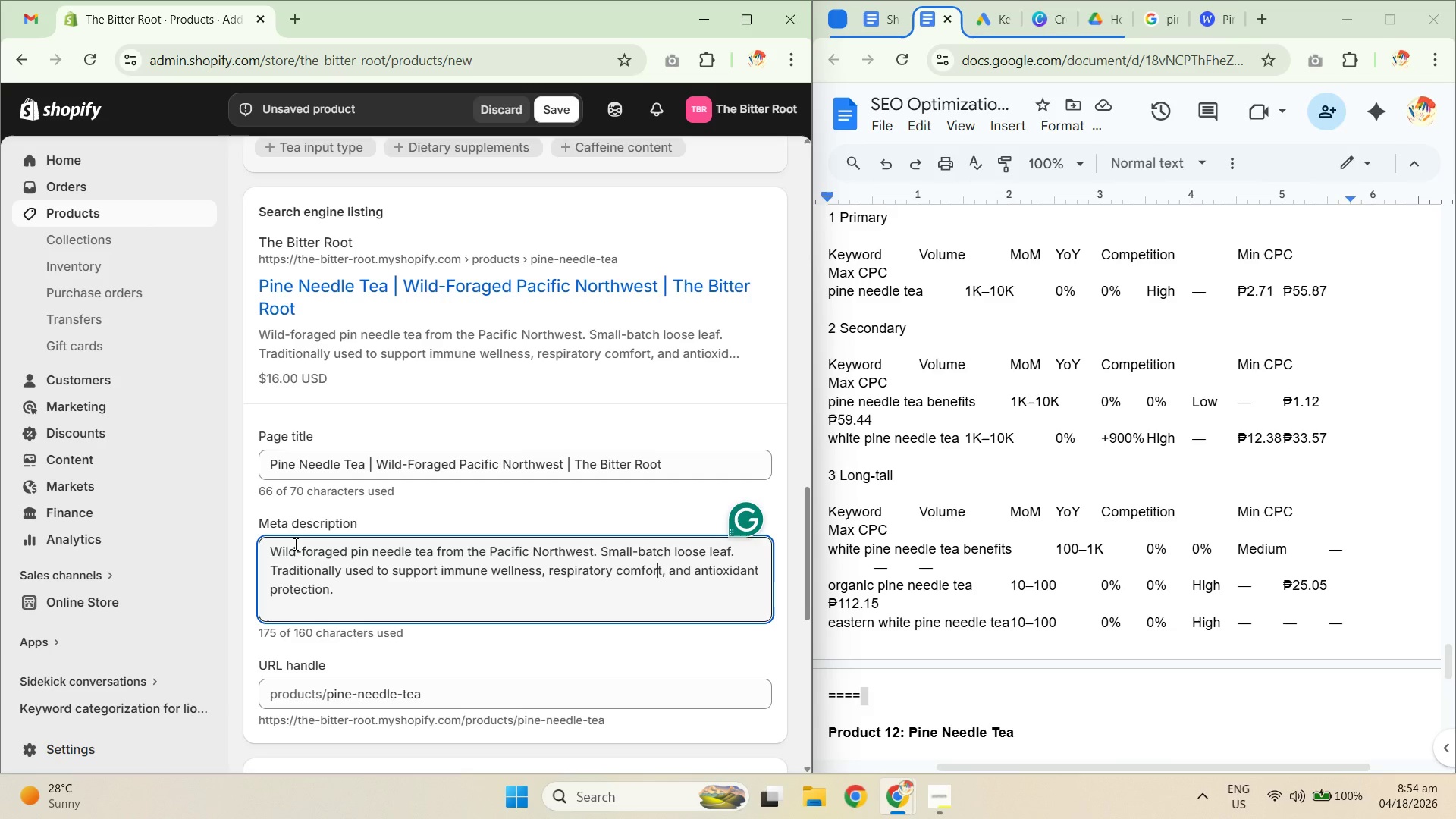 
key(ArrowRight)
 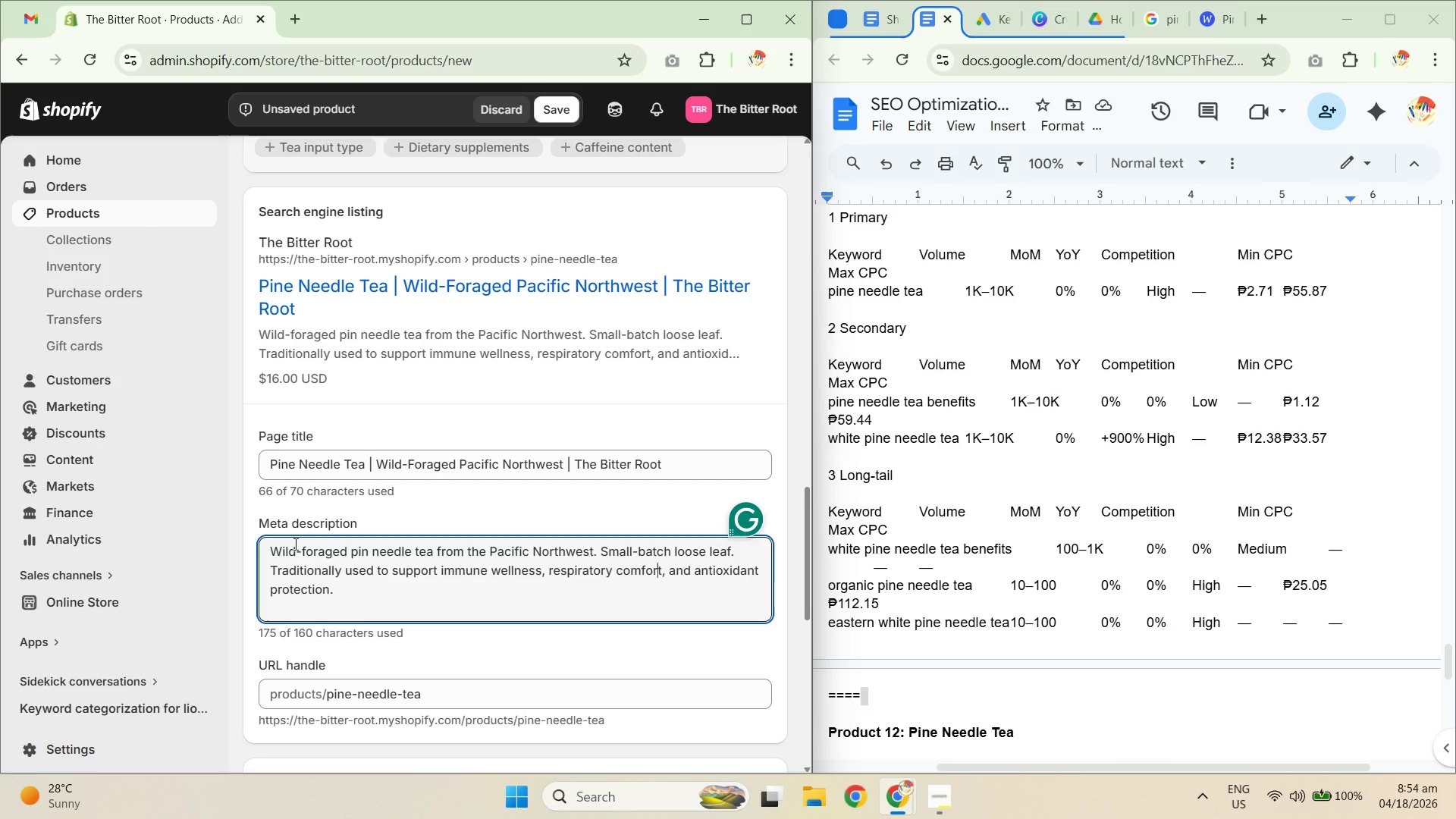 
key(ArrowRight)
 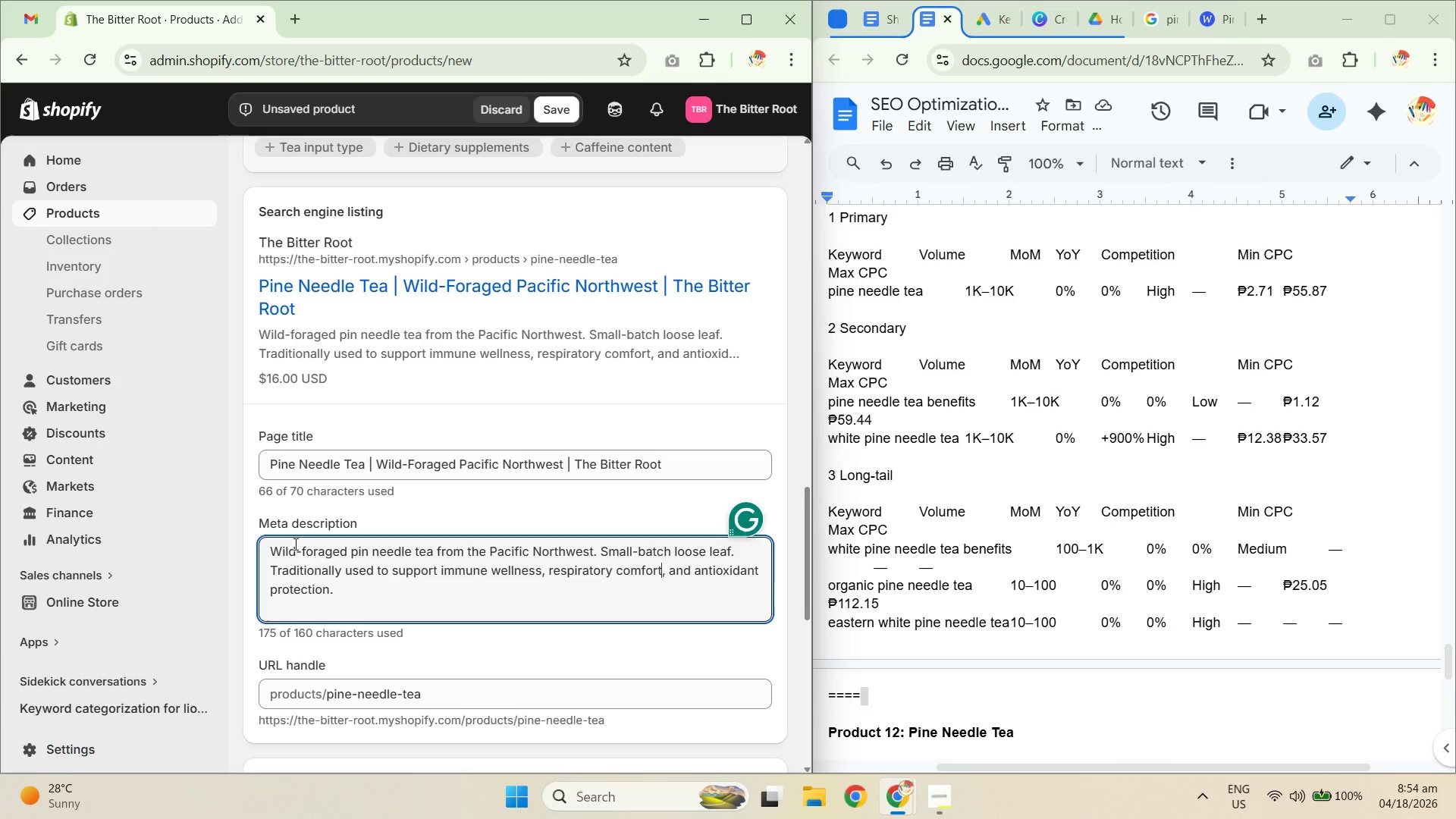 
key(ArrowRight)
 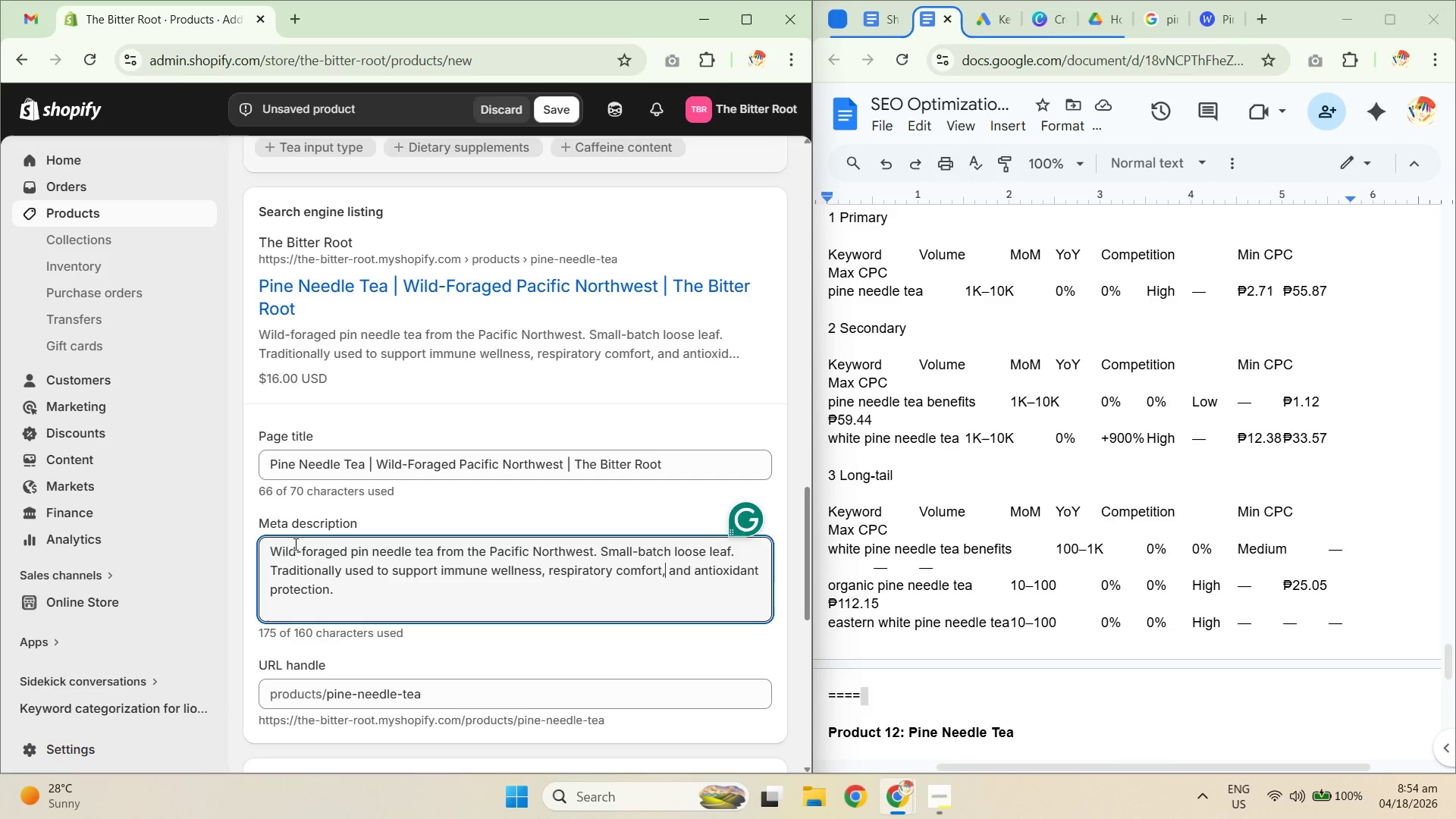 
hold_key(key=ArrowRight, duration=1.5)
 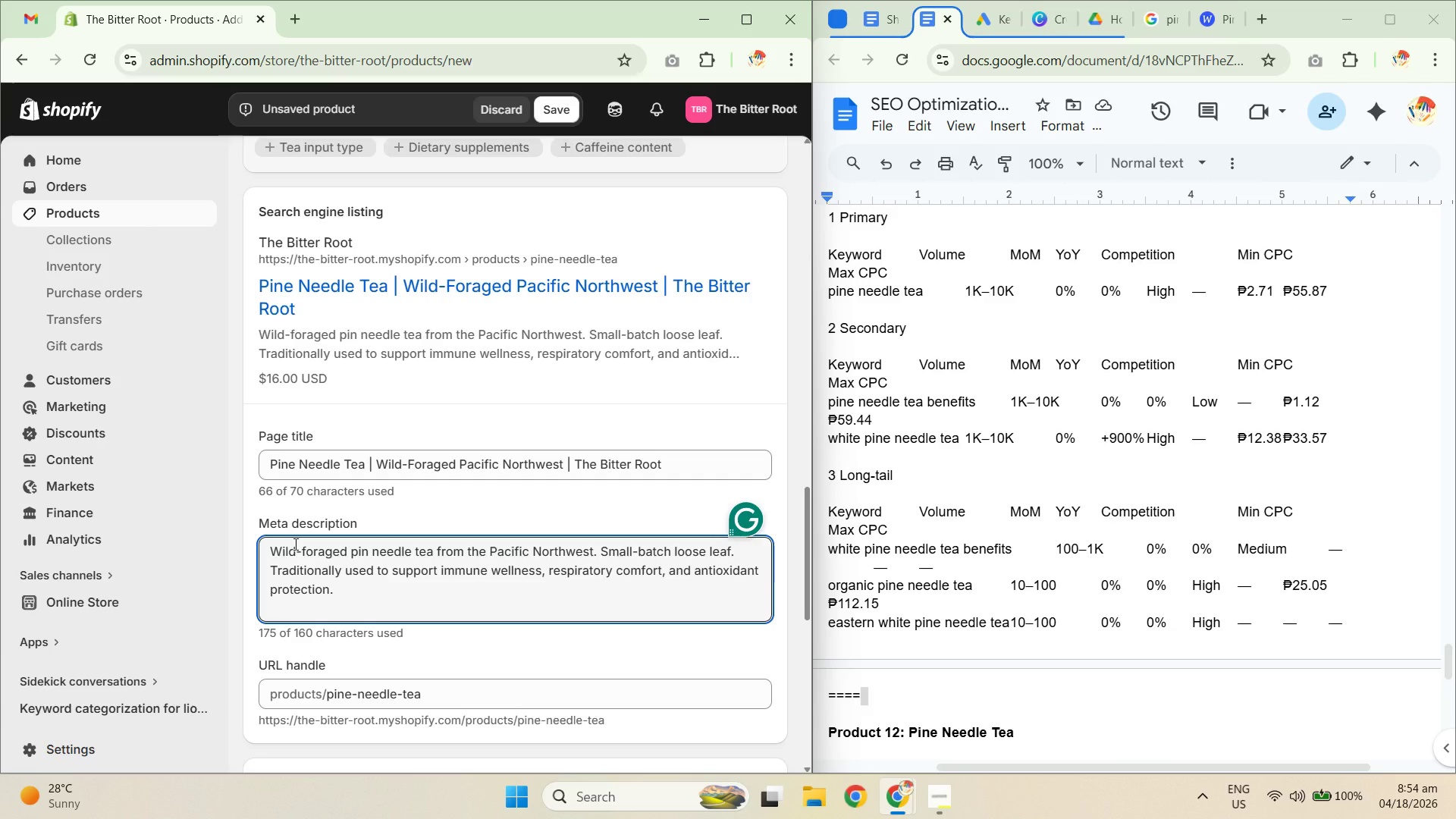 
hold_key(key=ArrowRight, duration=0.8)
 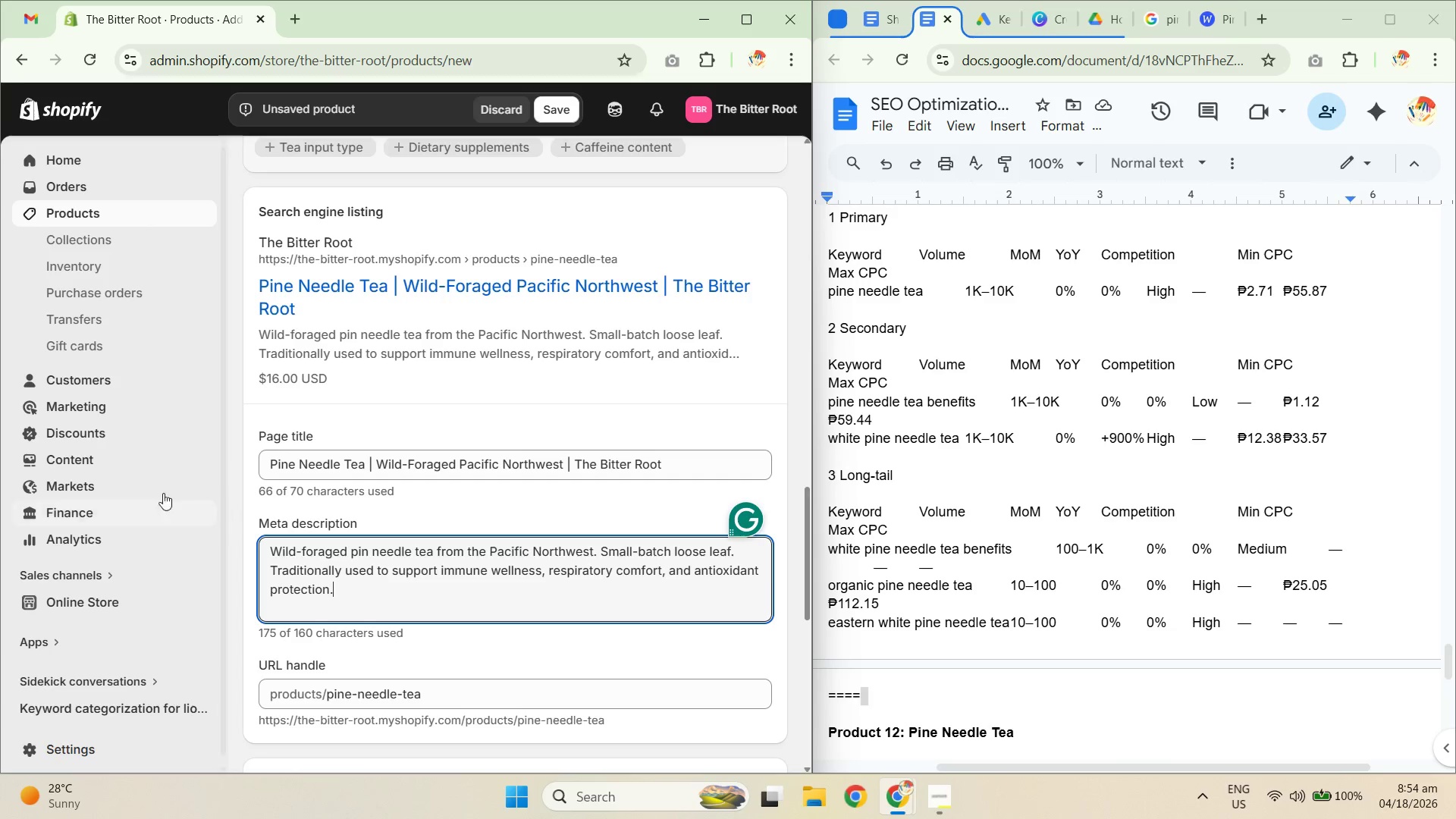 
scroll: coordinate [435, 499], scroll_direction: down, amount: 7.0
 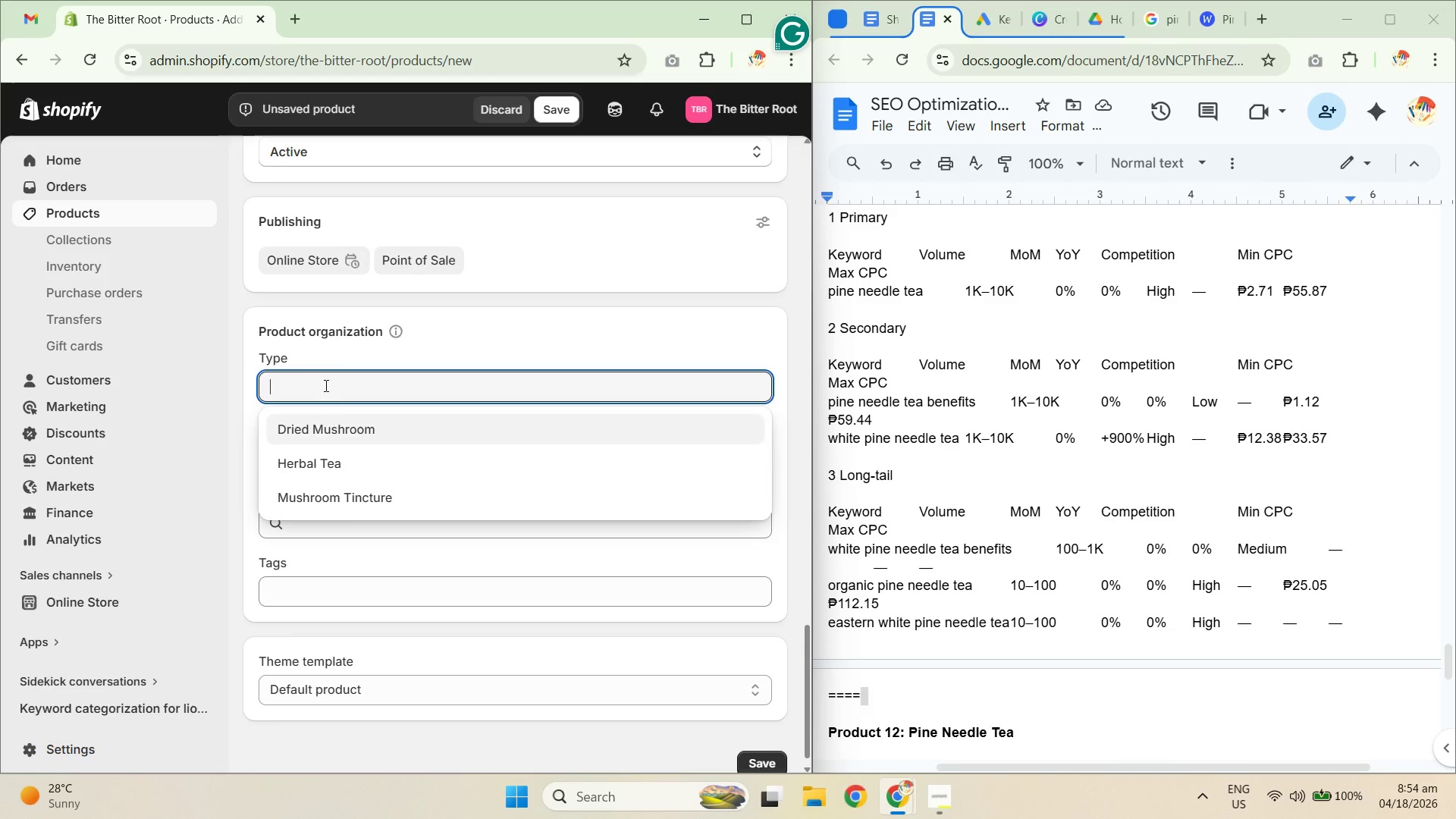 
left_click([362, 463])
 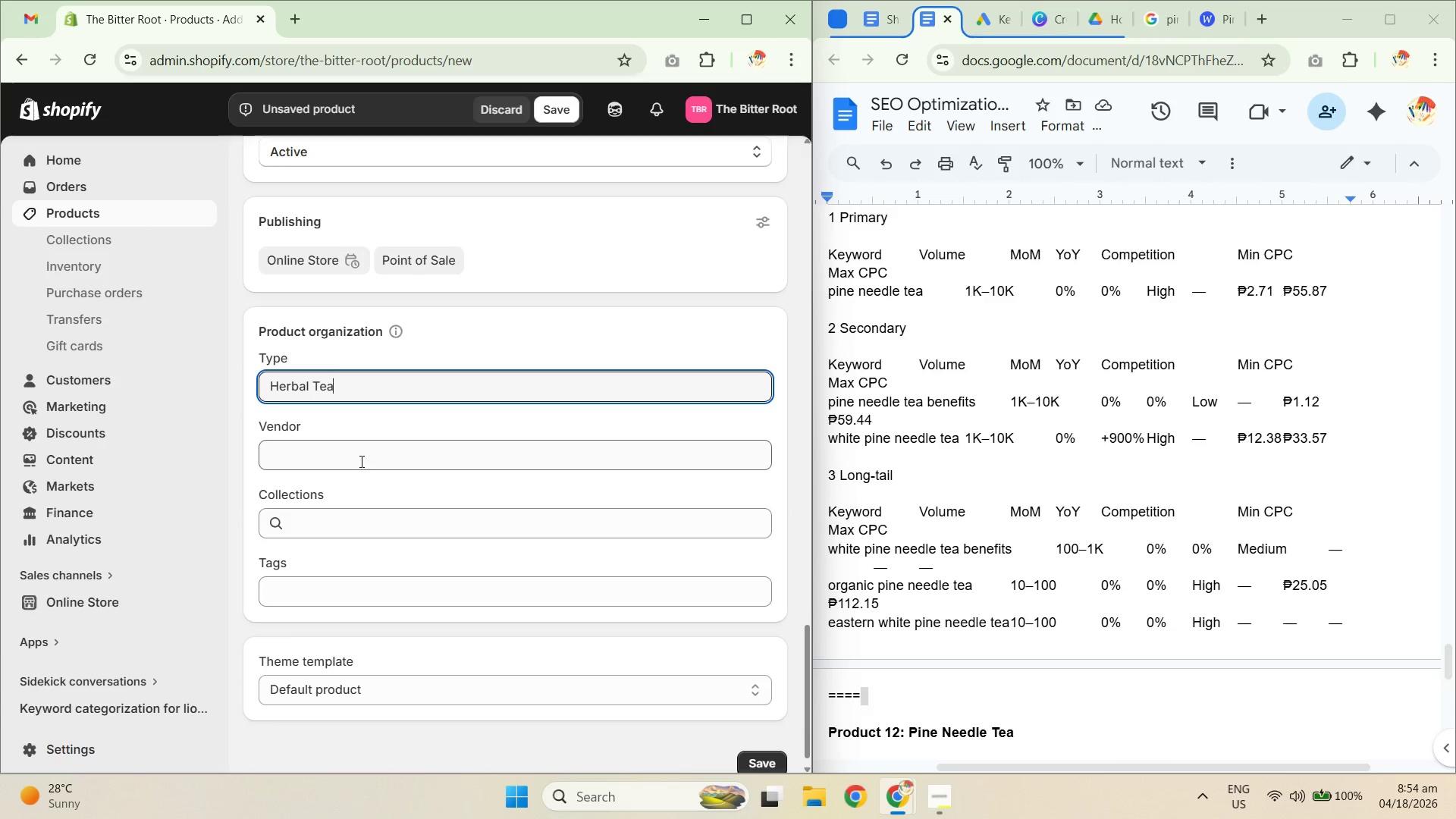 
left_click([360, 457])
 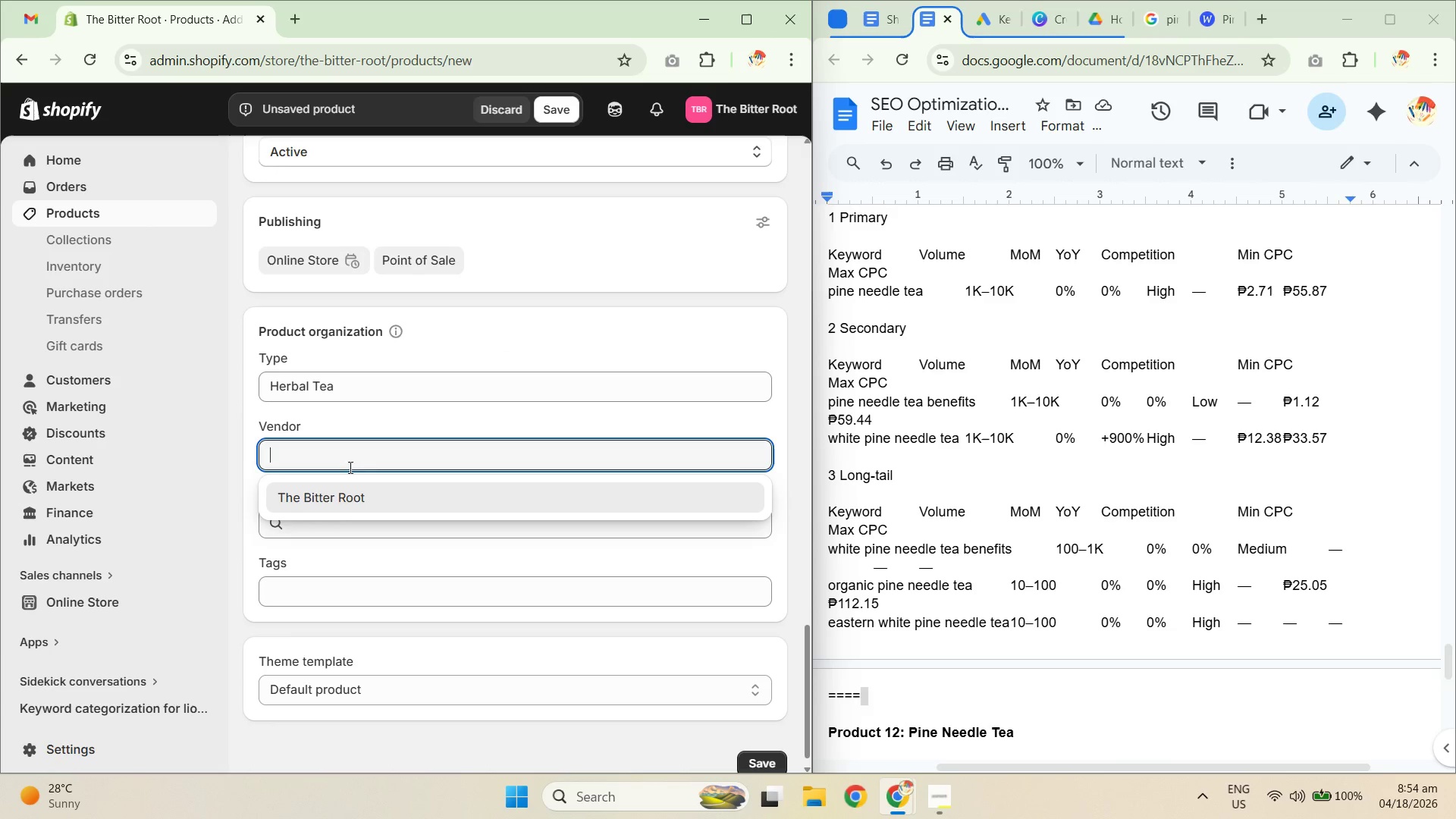 
left_click([331, 494])
 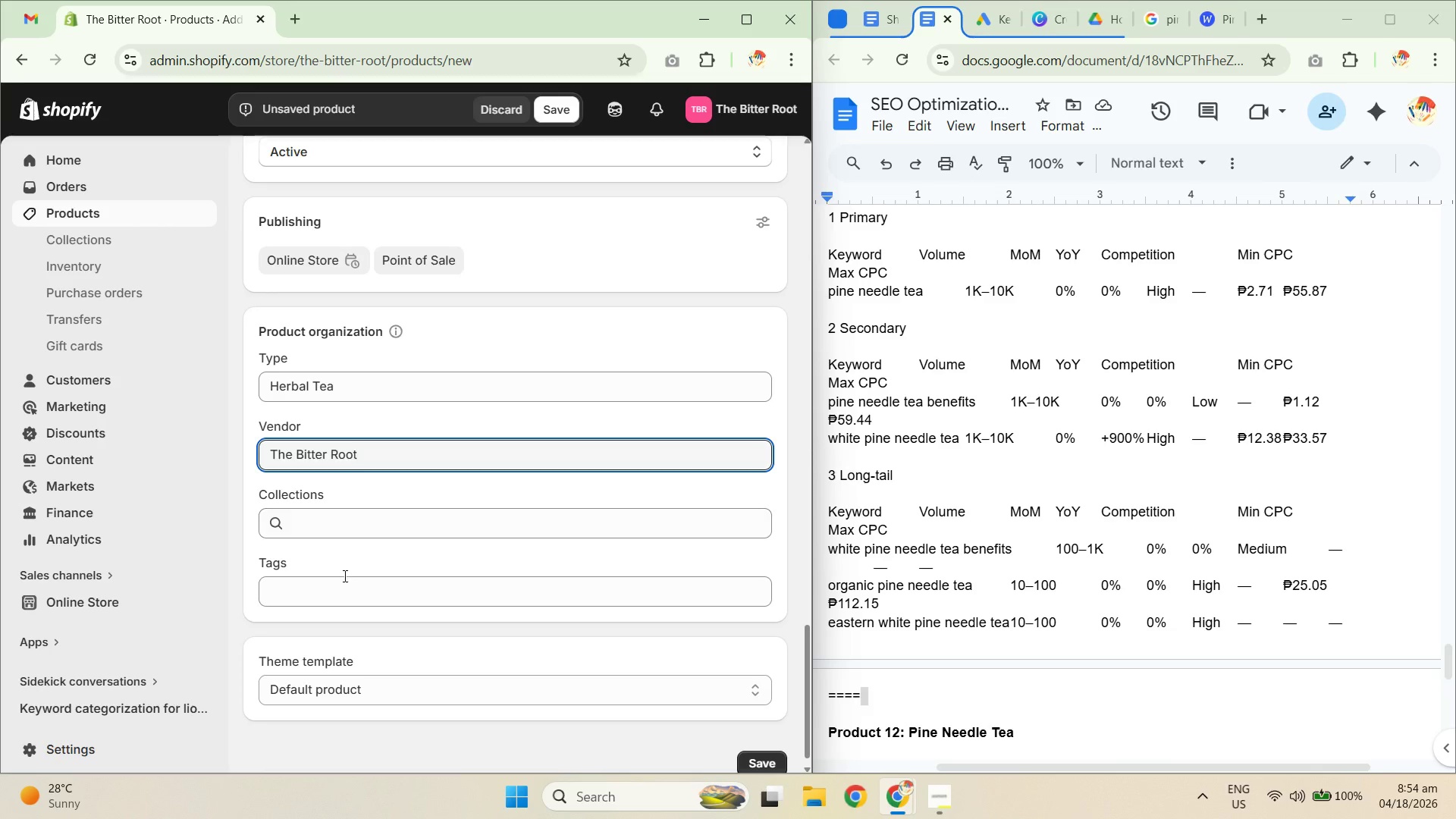 
mouse_move([355, 568])
 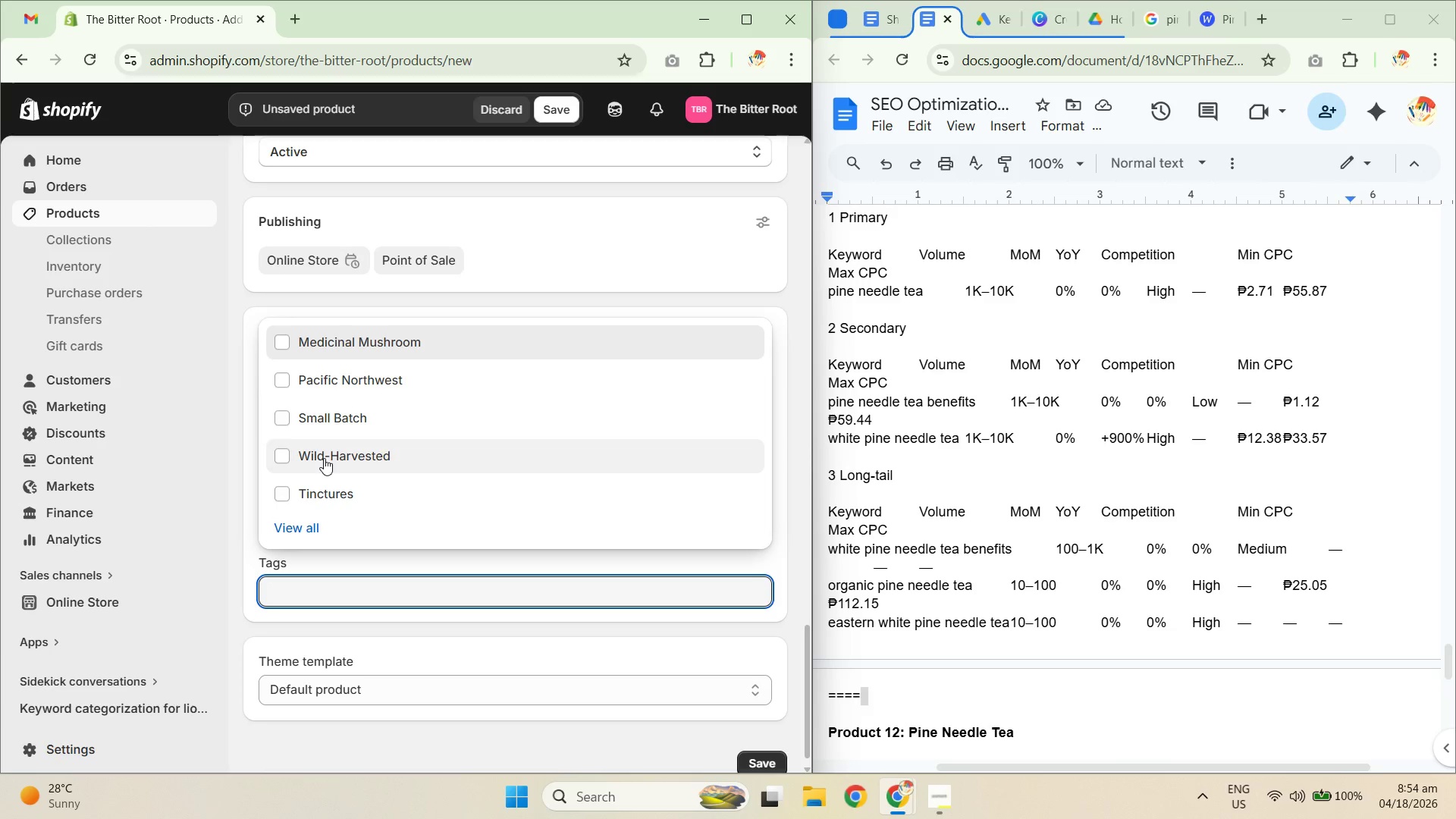 
left_click([323, 457])
 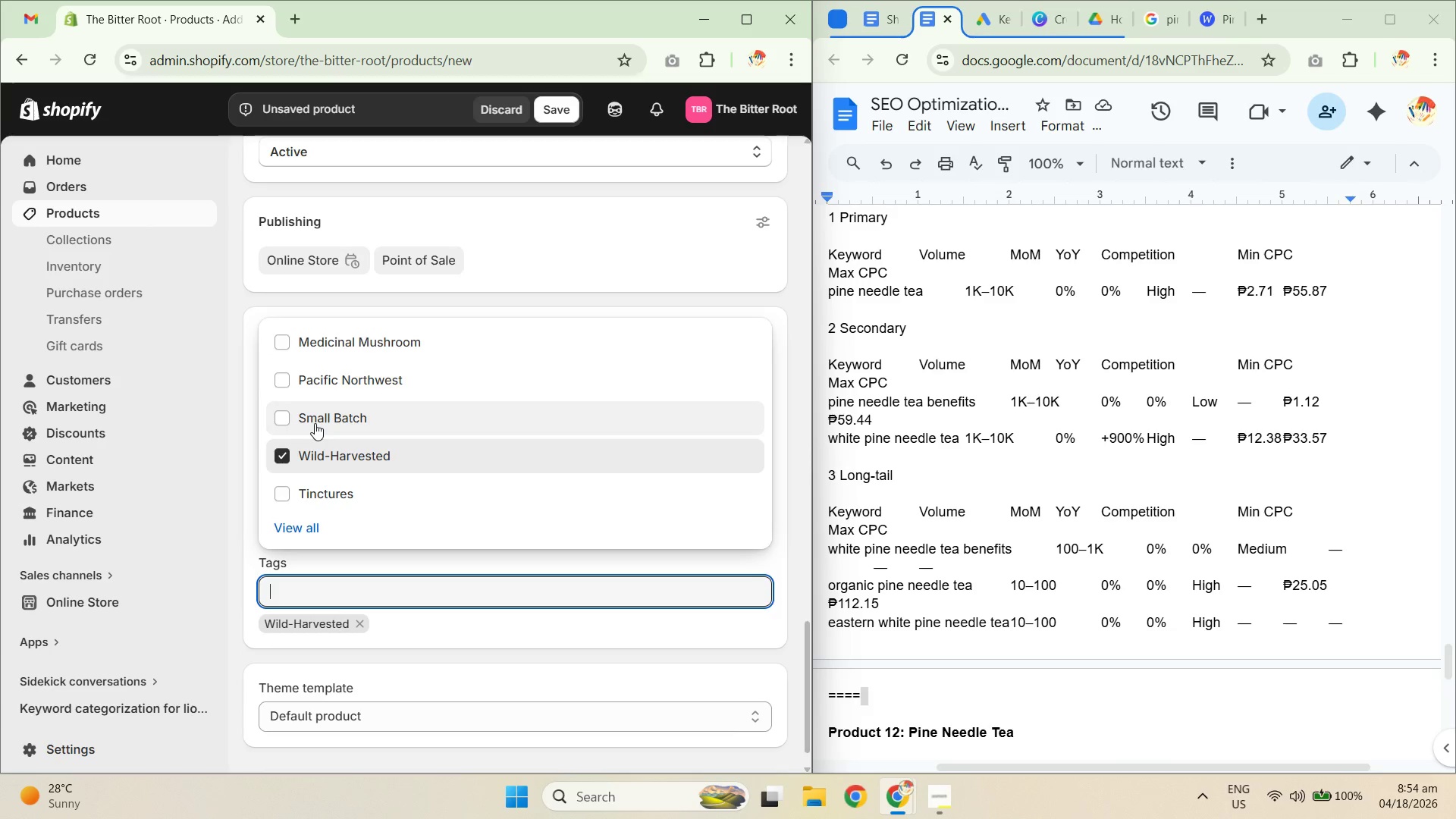 
left_click([315, 423])
 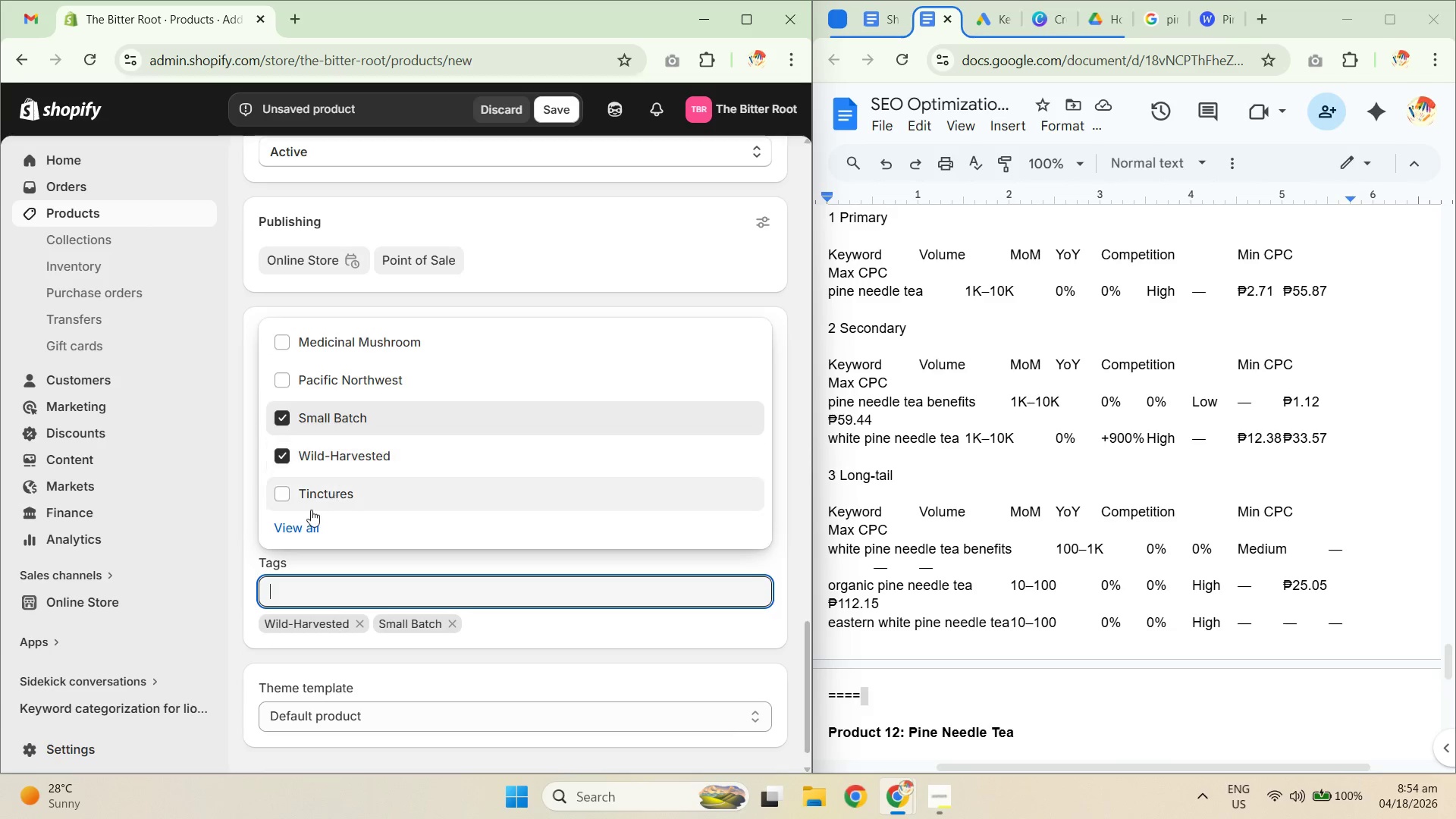 
left_click([305, 534])
 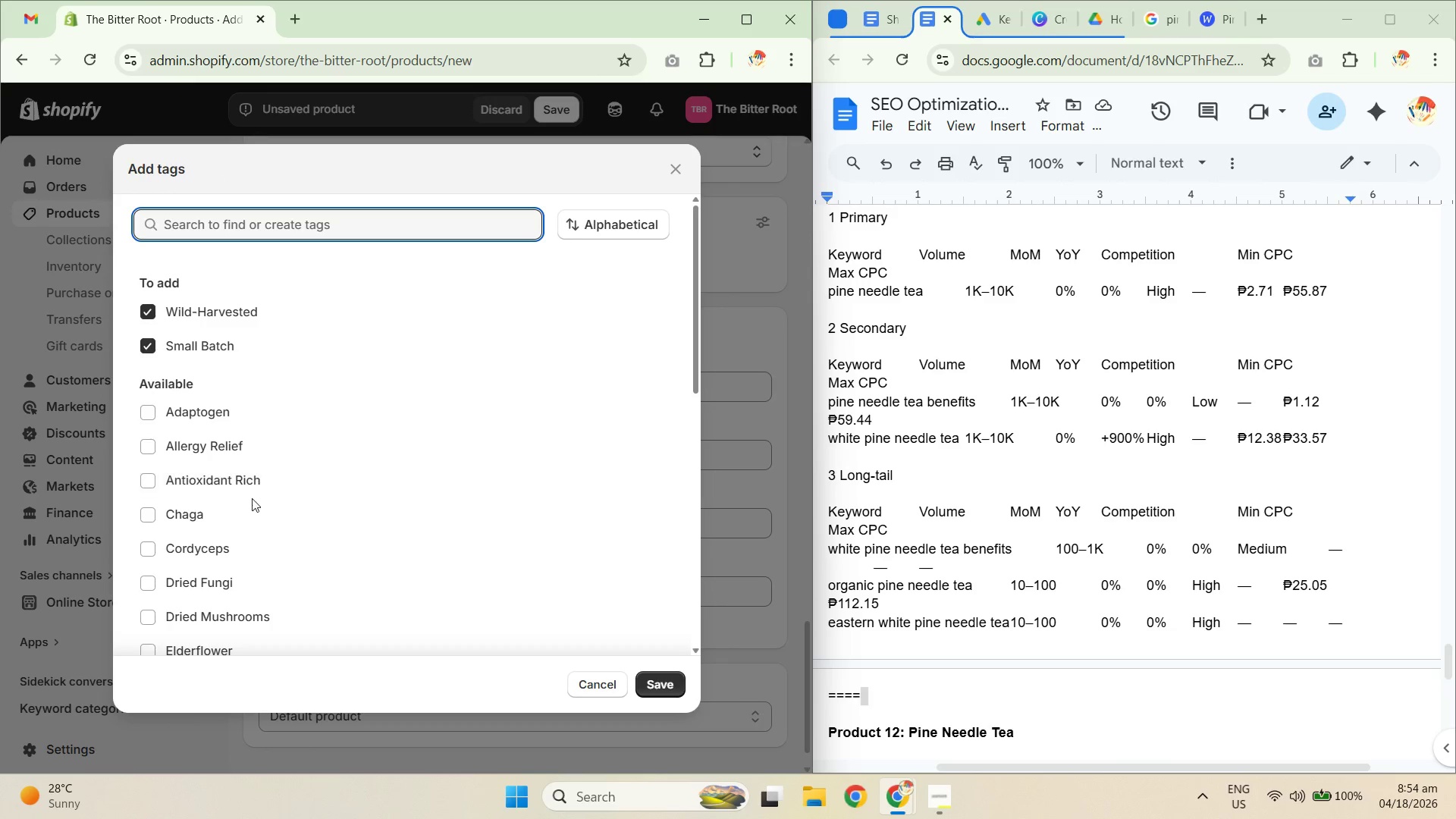 
scroll: coordinate [240, 579], scroll_direction: down, amount: 3.0
 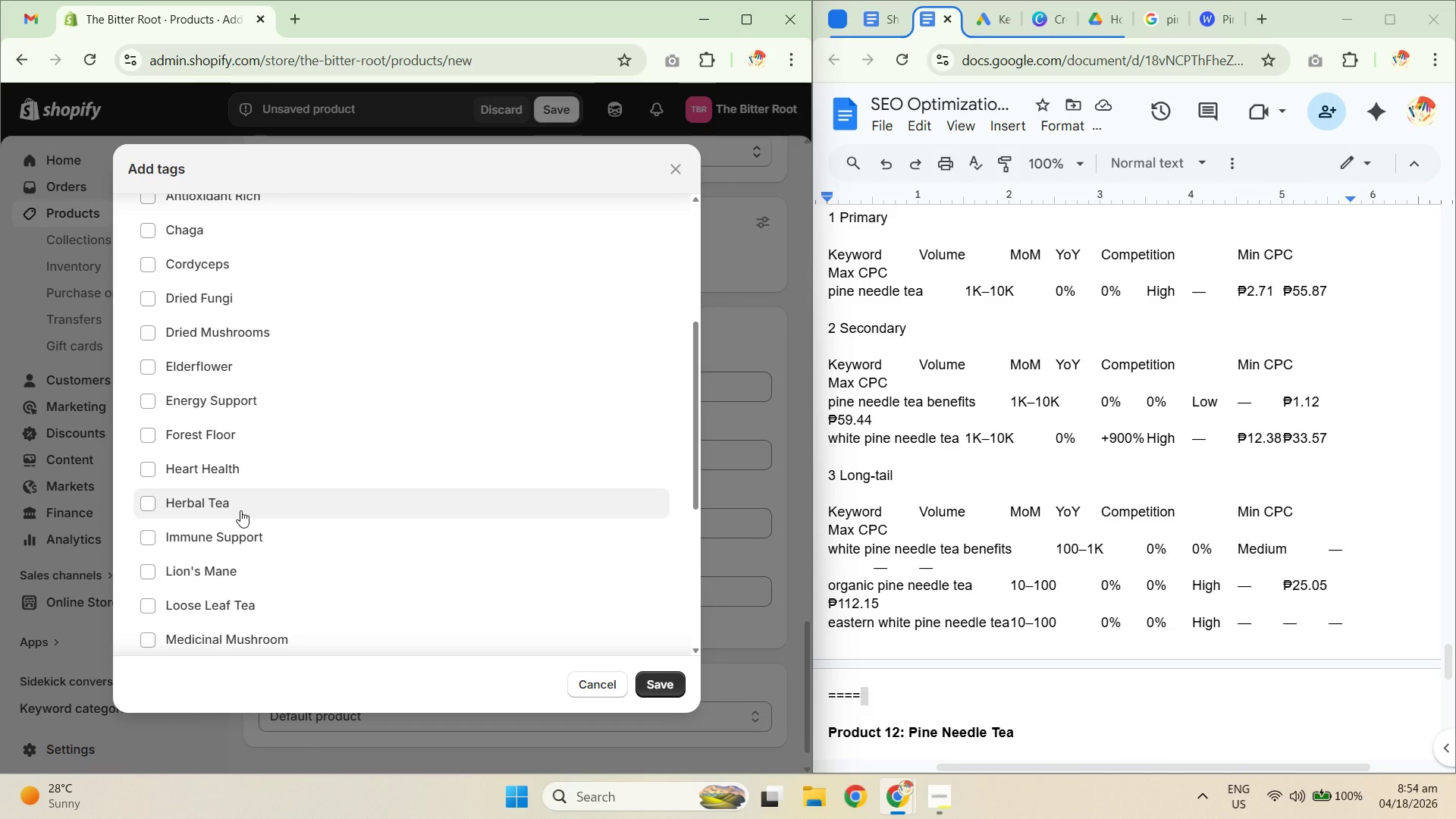 
left_click([240, 510])
 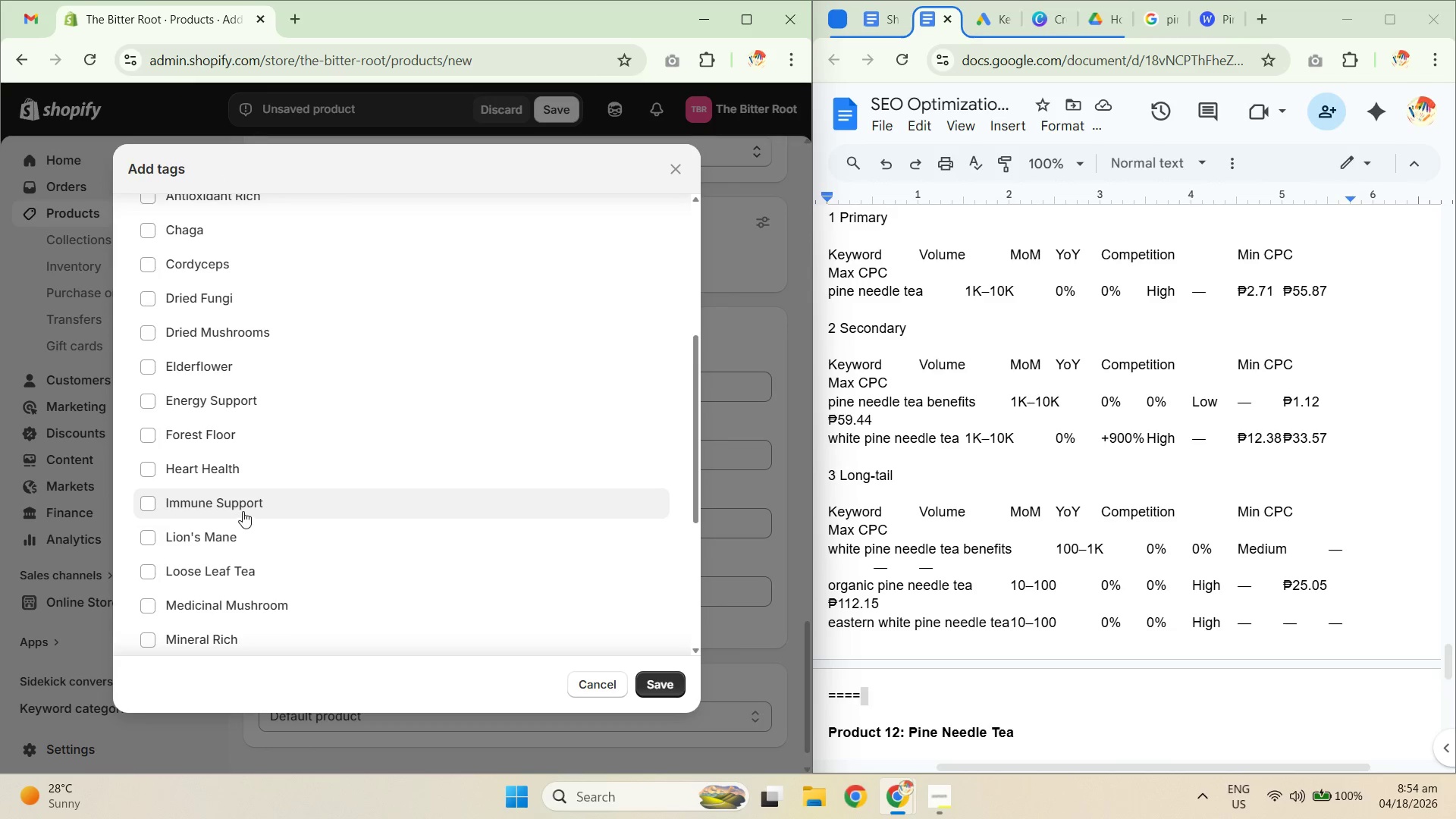 
left_click([232, 505])
 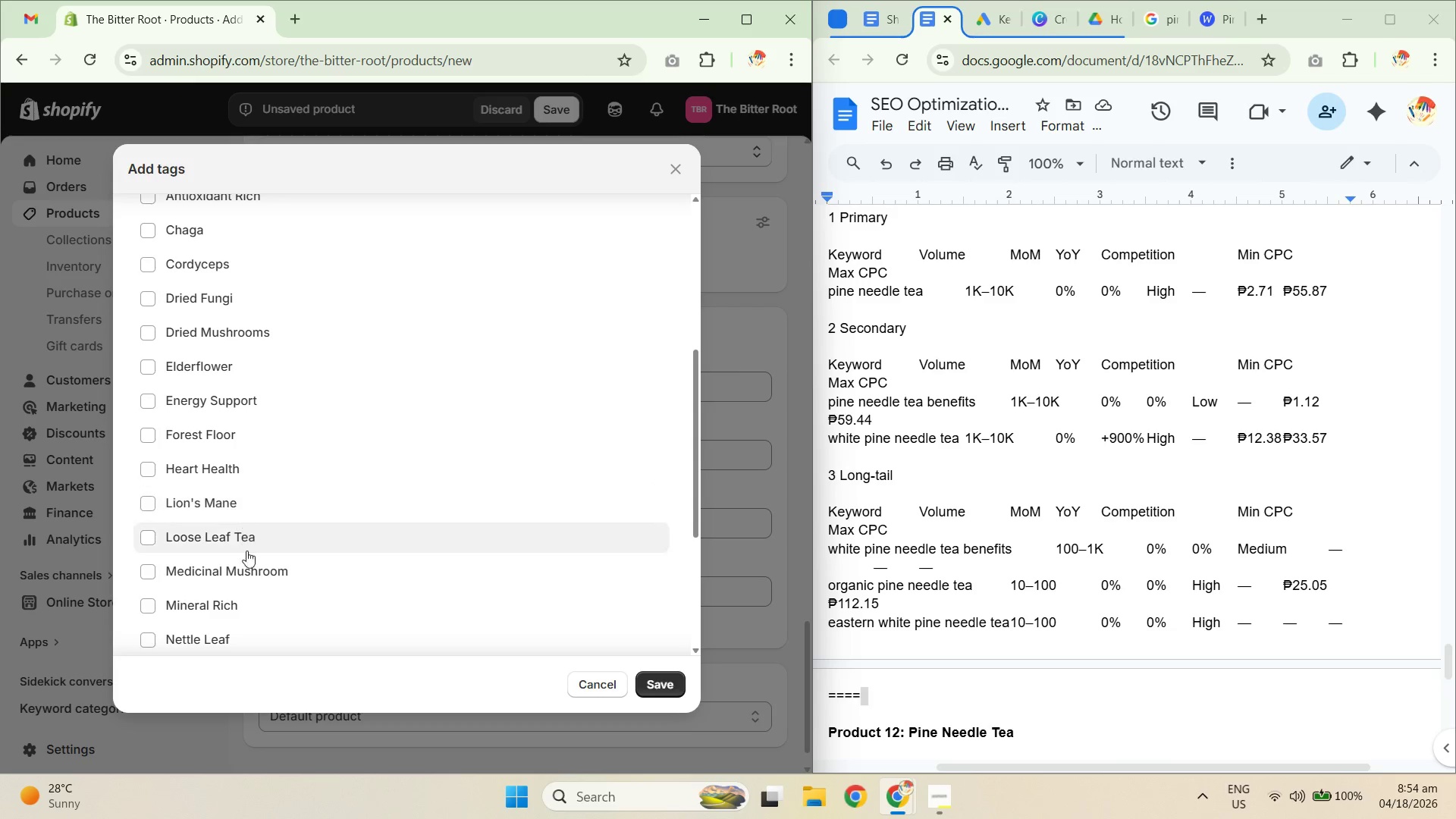 
scroll: coordinate [250, 487], scroll_direction: down, amount: 2.0
 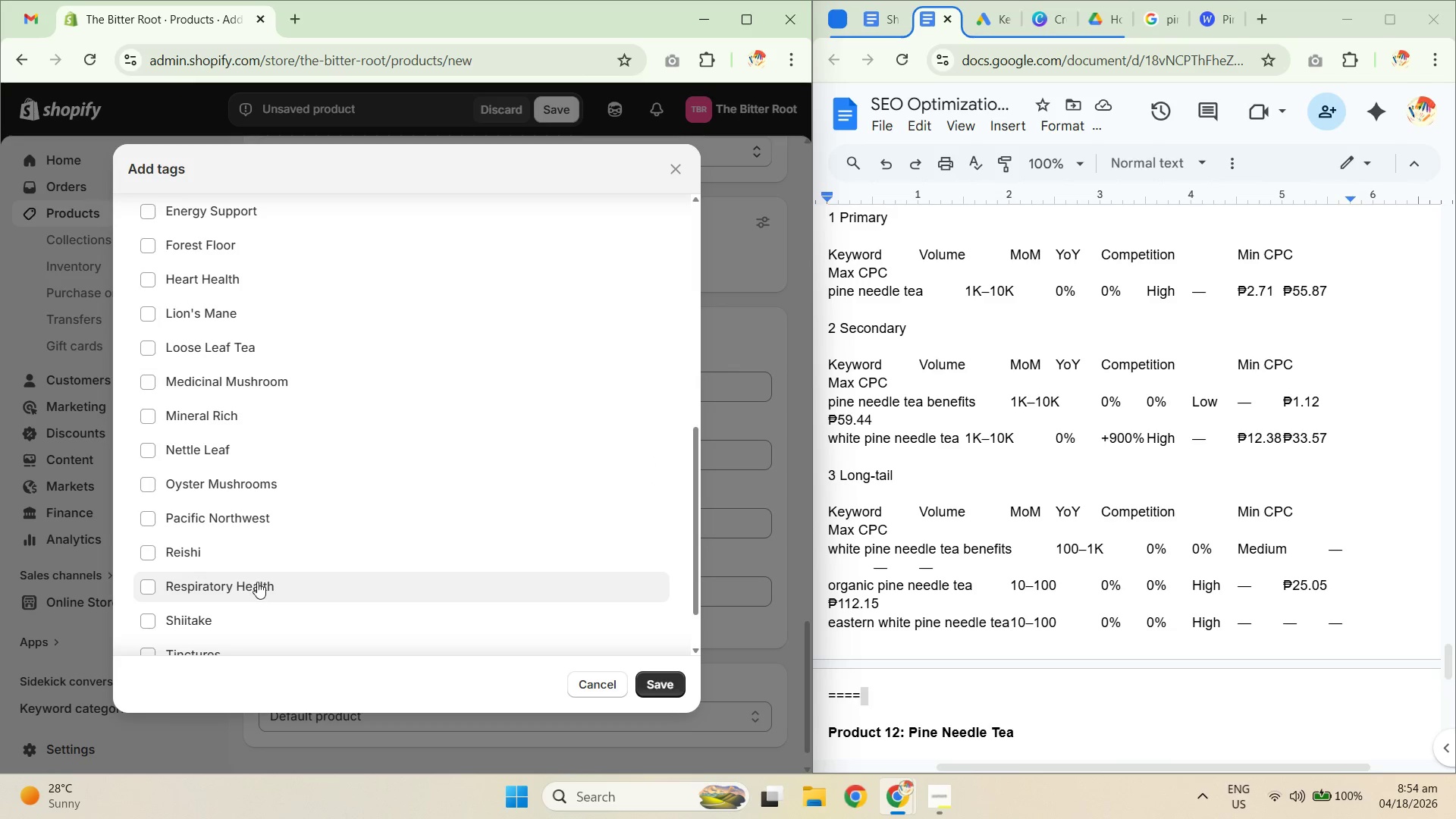 
left_click([257, 579])
 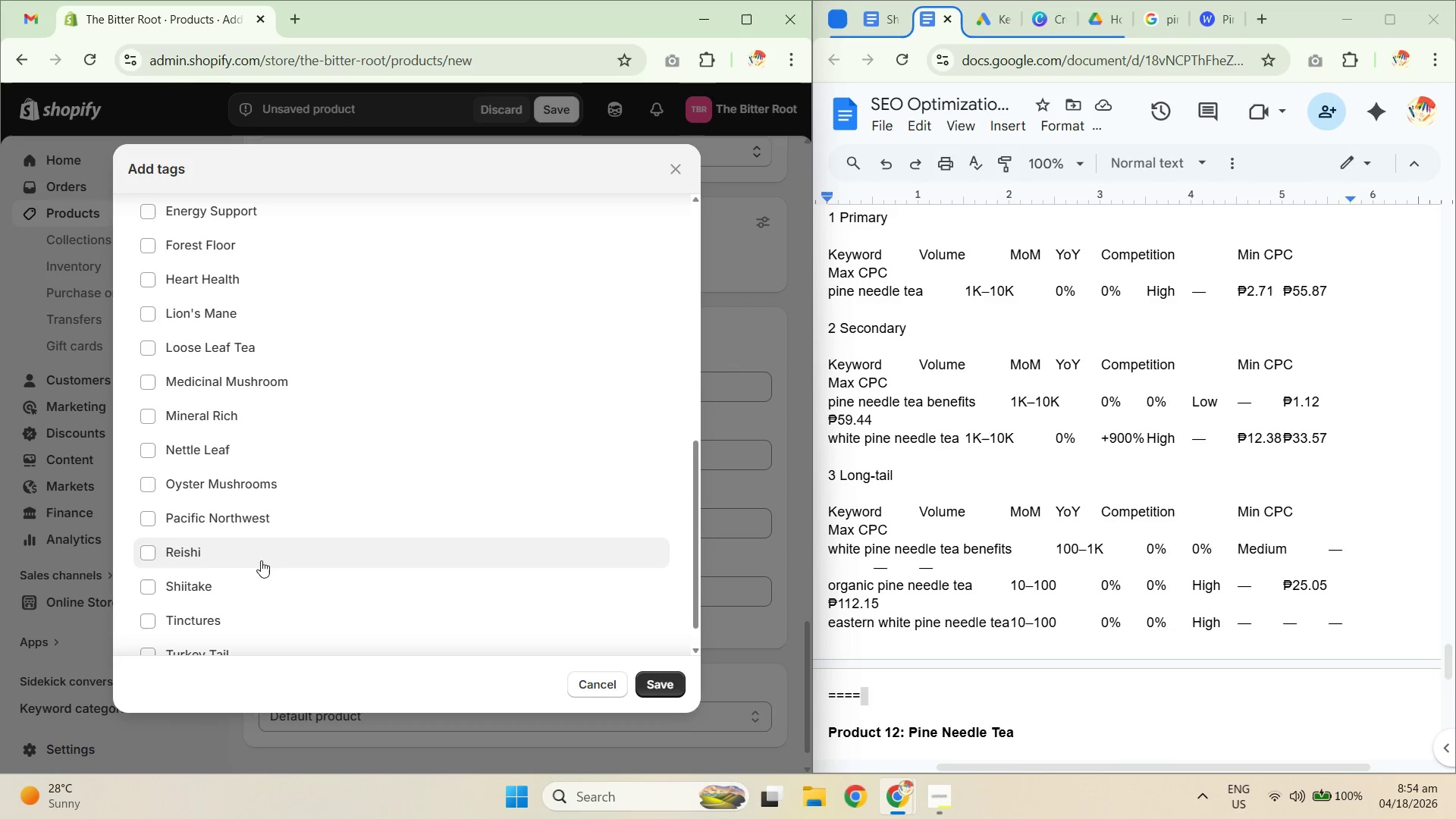 
scroll: coordinate [260, 560], scroll_direction: down, amount: 4.0
 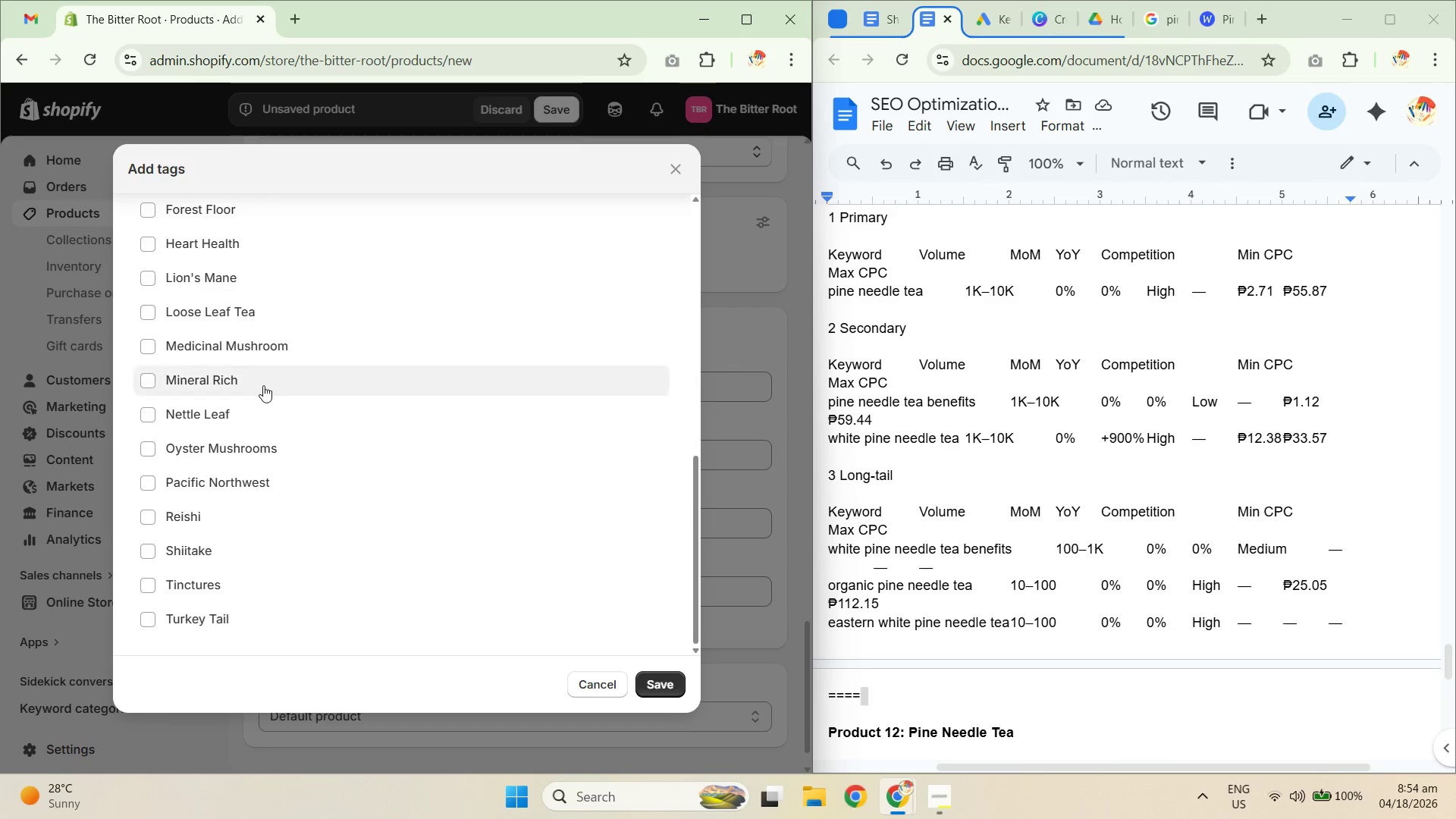 
left_click([267, 312])
 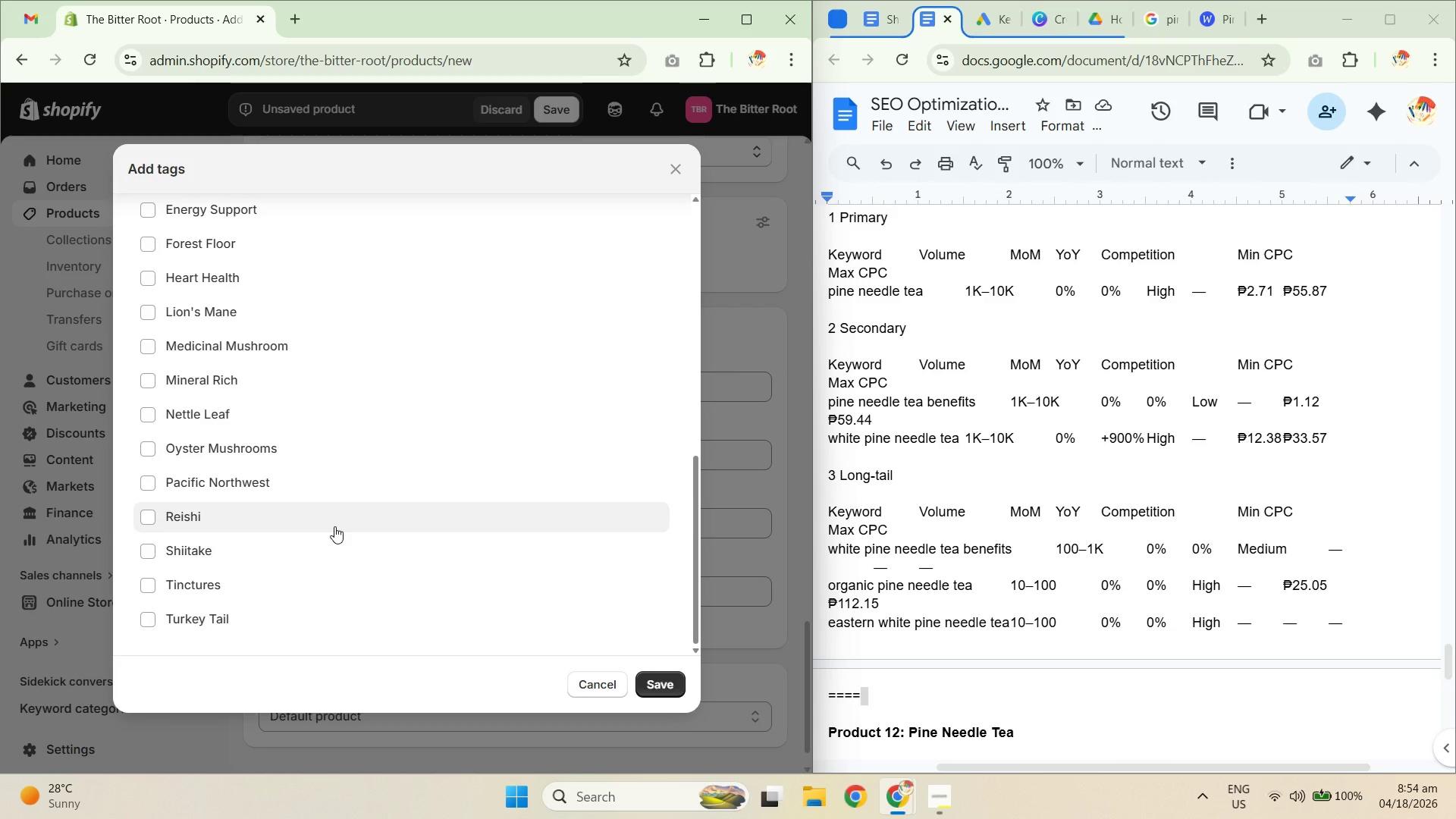 
scroll: coordinate [332, 453], scroll_direction: up, amount: 13.0
 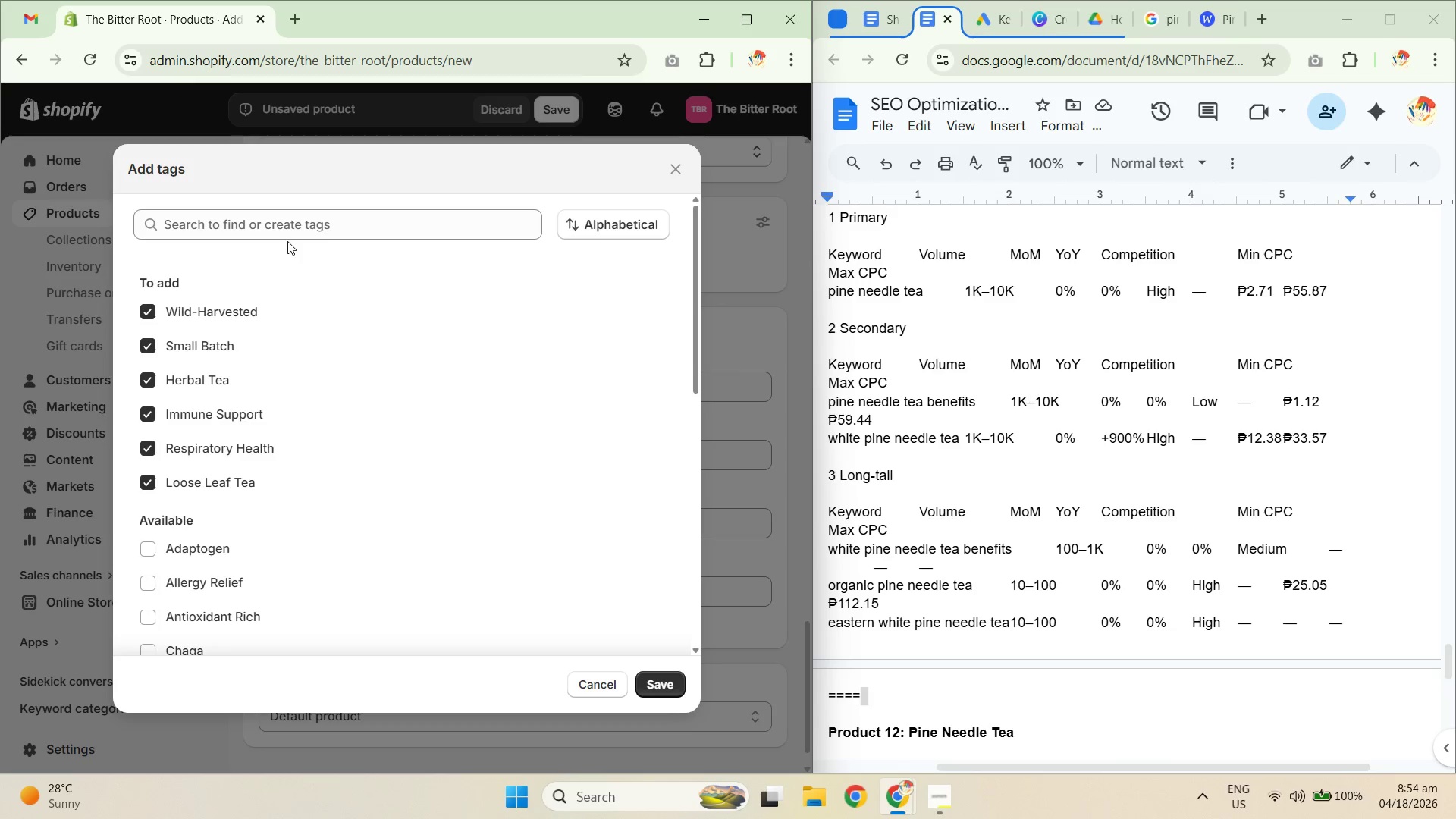 
left_click([290, 225])
 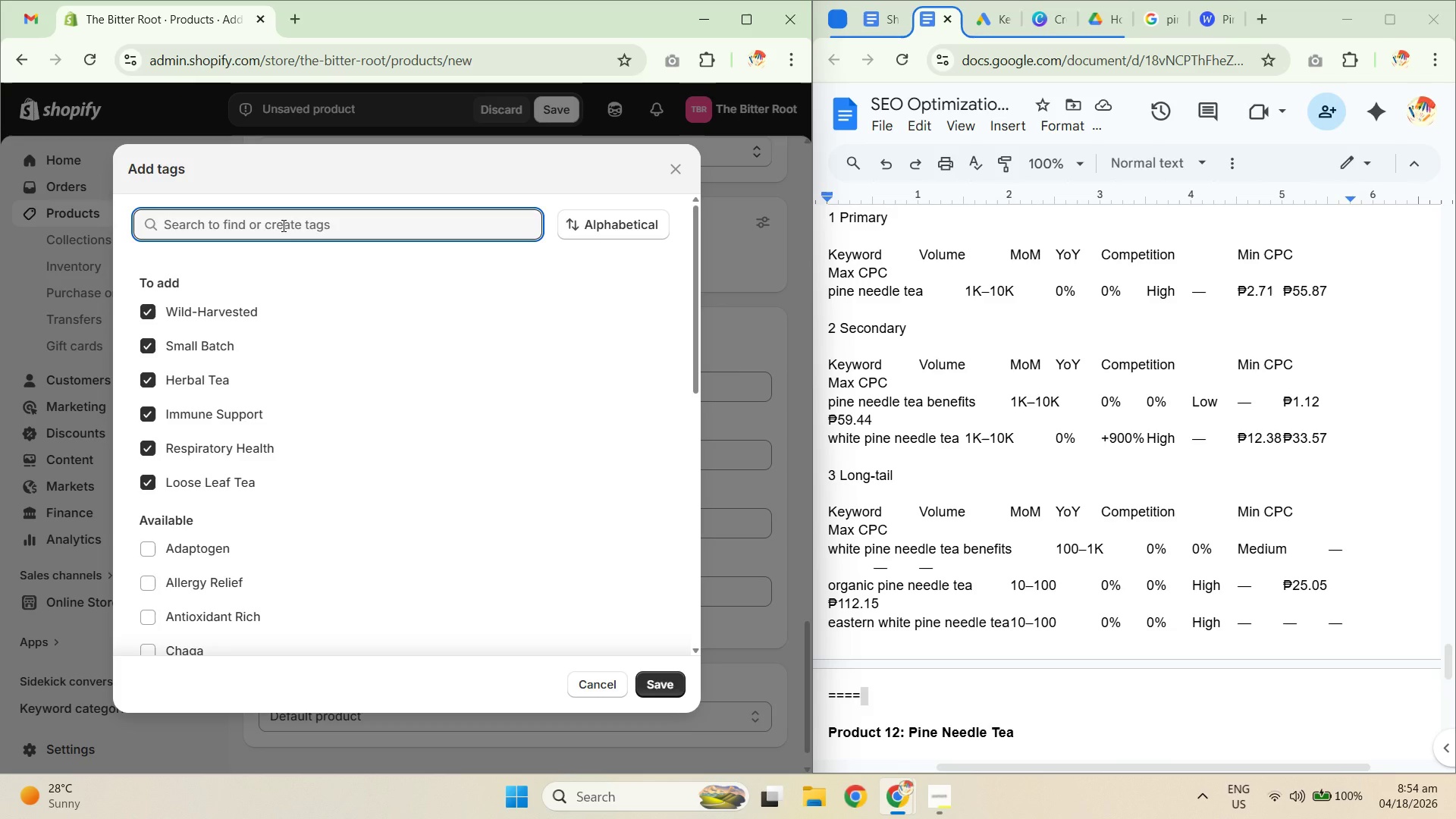 
type(Pine Needle)
 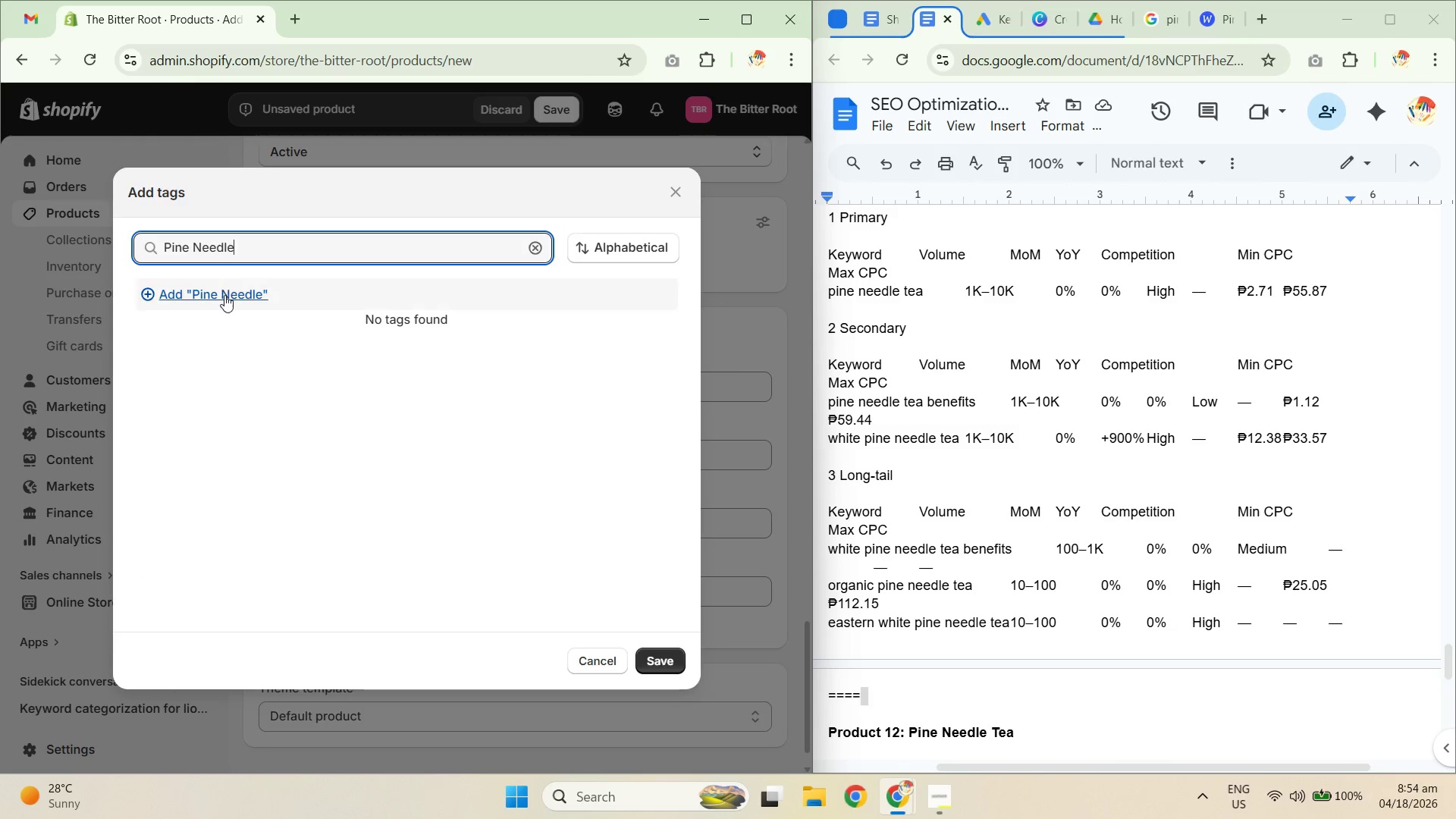 
left_click([224, 295])
 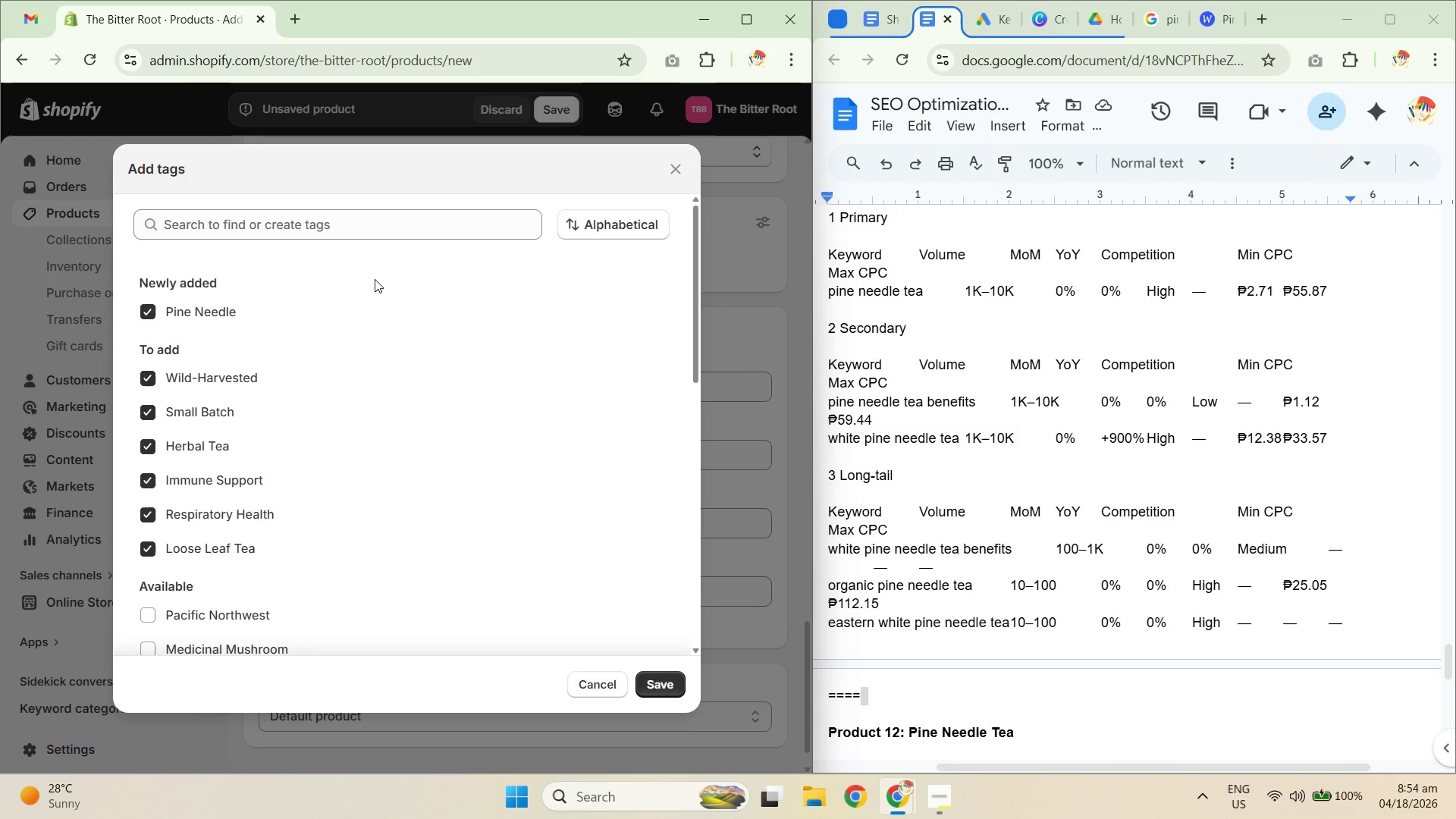 
scroll: coordinate [276, 445], scroll_direction: up, amount: 1.0
 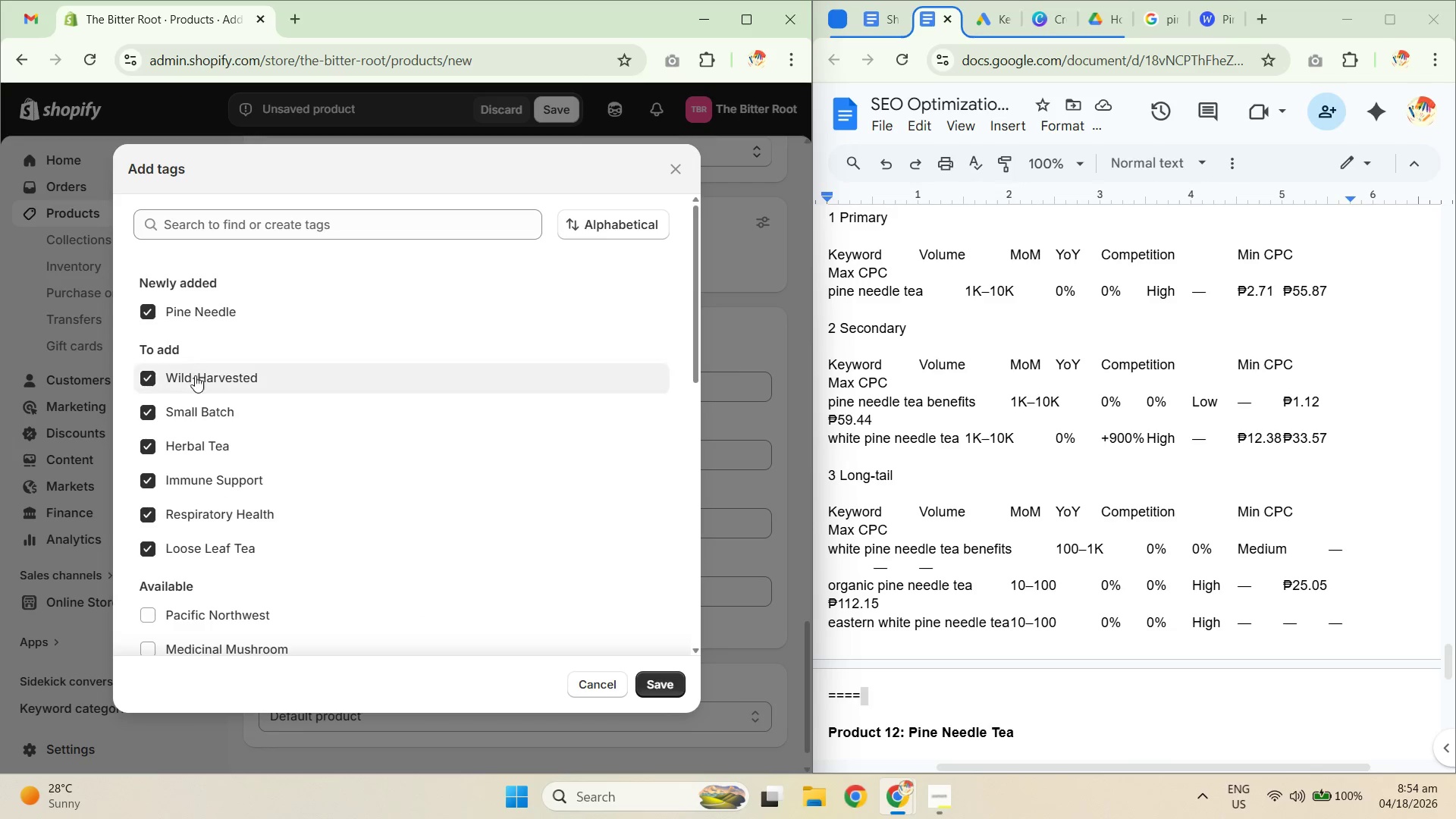 
scroll: coordinate [212, 488], scroll_direction: down, amount: 2.0
 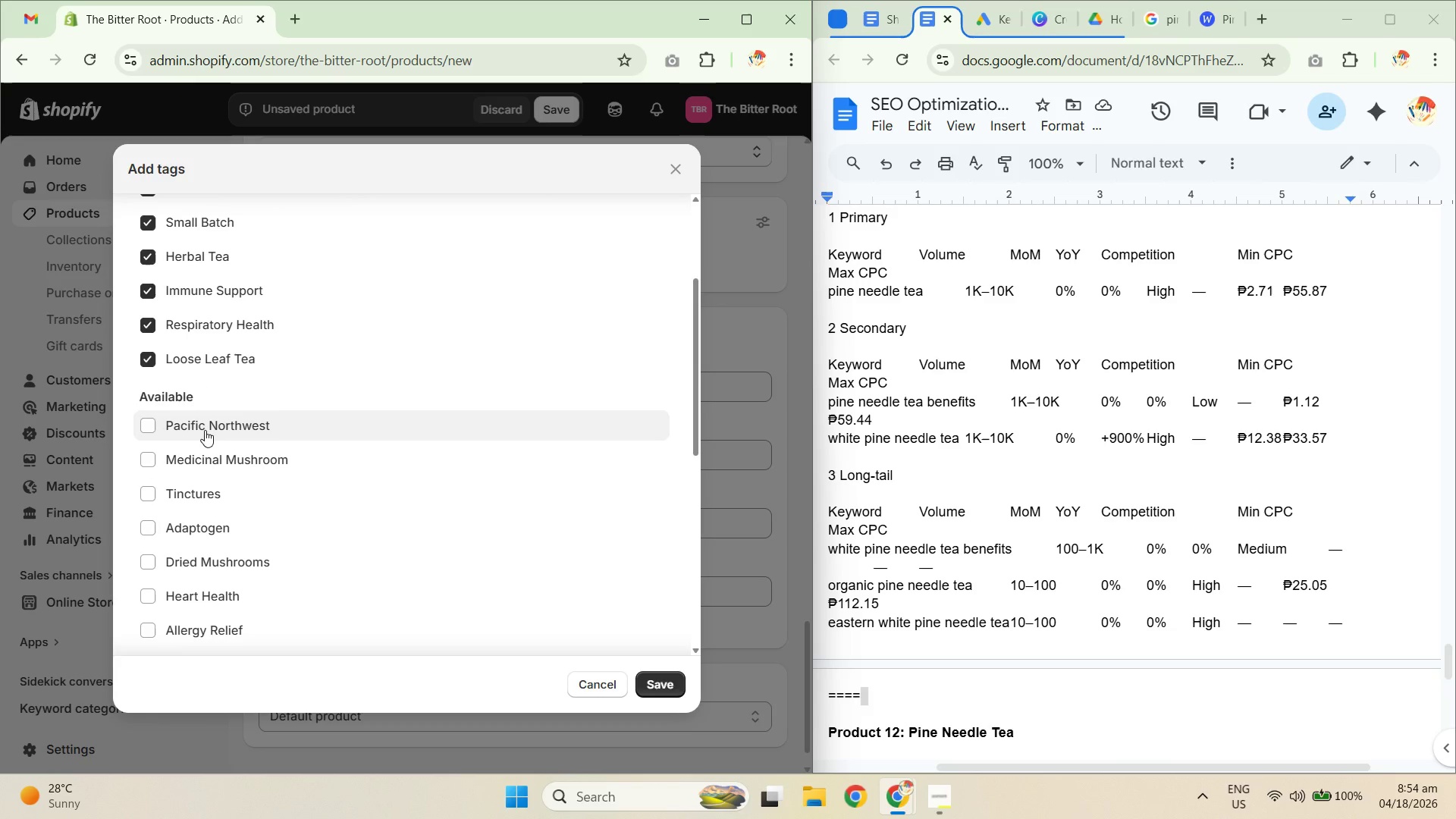 
left_click([206, 430])
 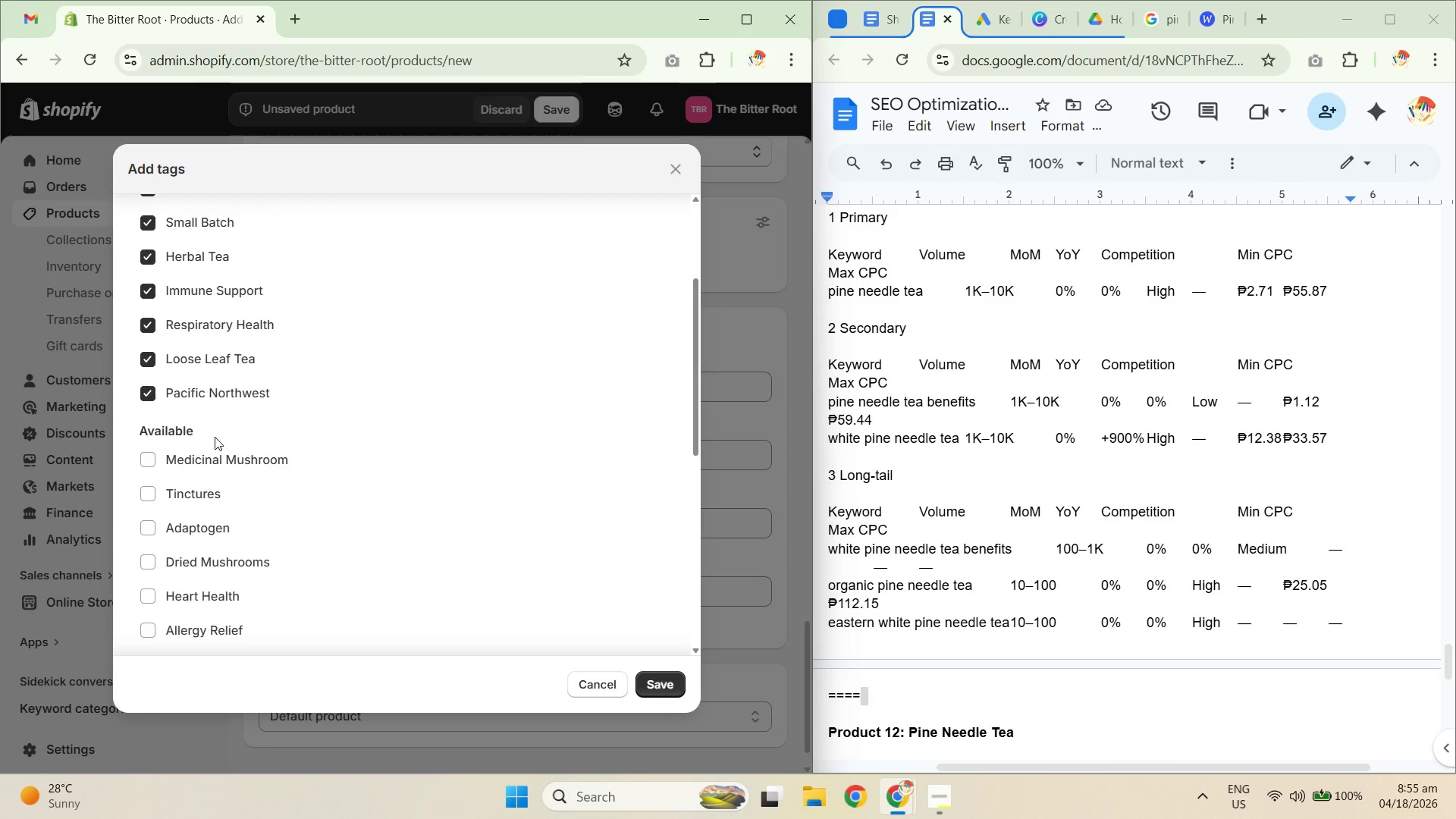 
scroll: coordinate [232, 452], scroll_direction: up, amount: 2.0
 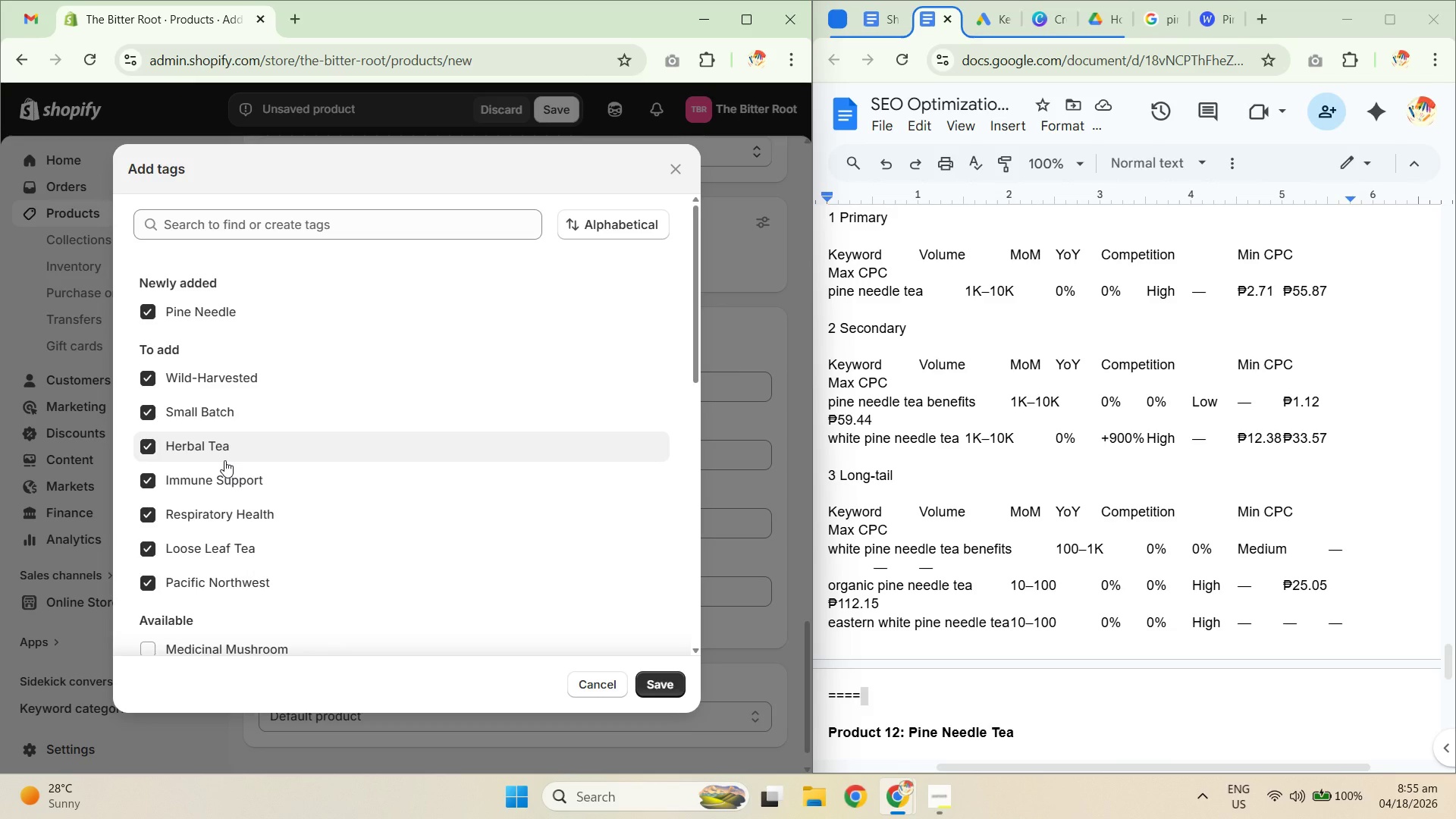 
wait(8.56)
 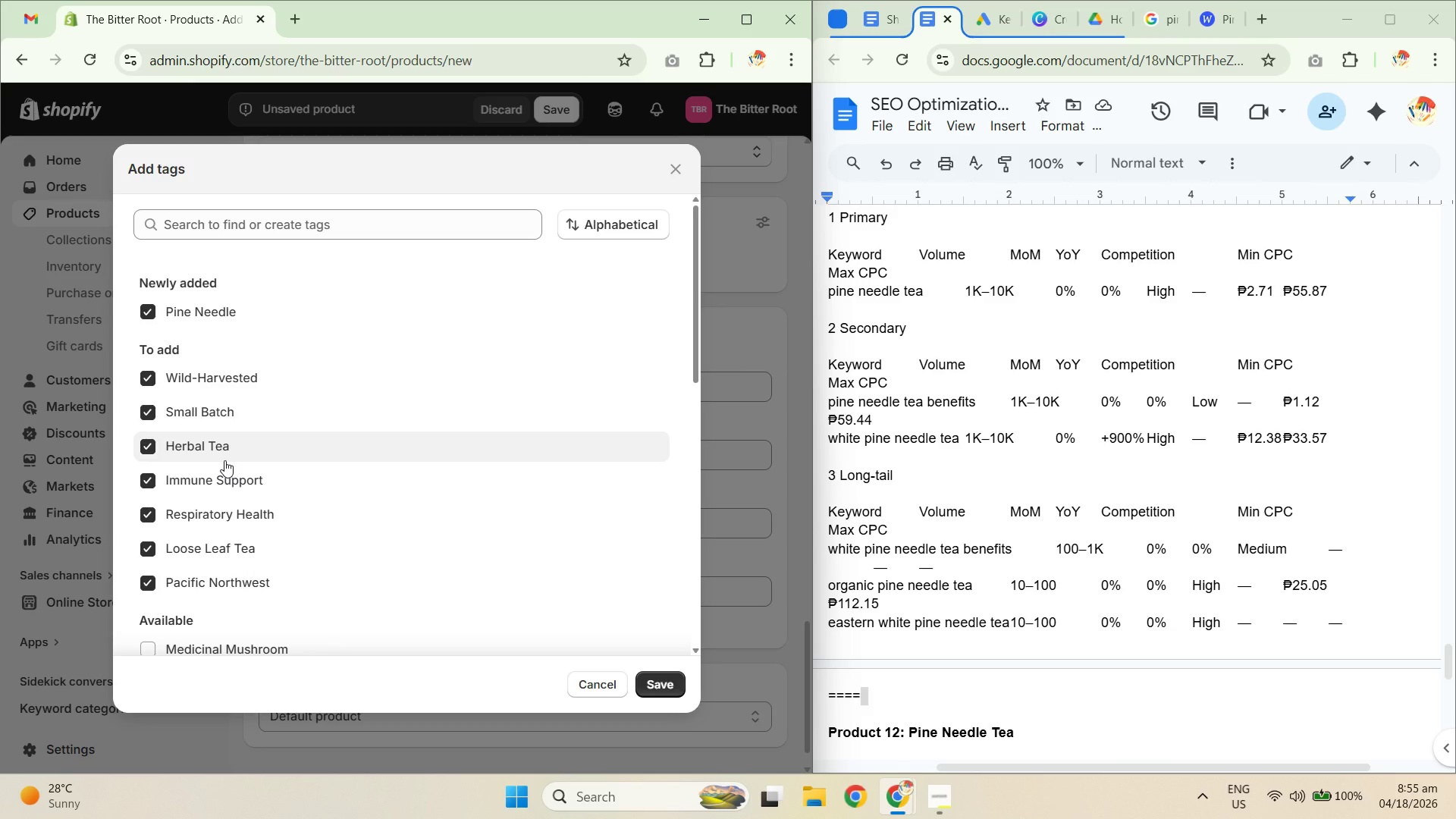 
scroll: coordinate [588, 524], scroll_direction: down, amount: 3.0
 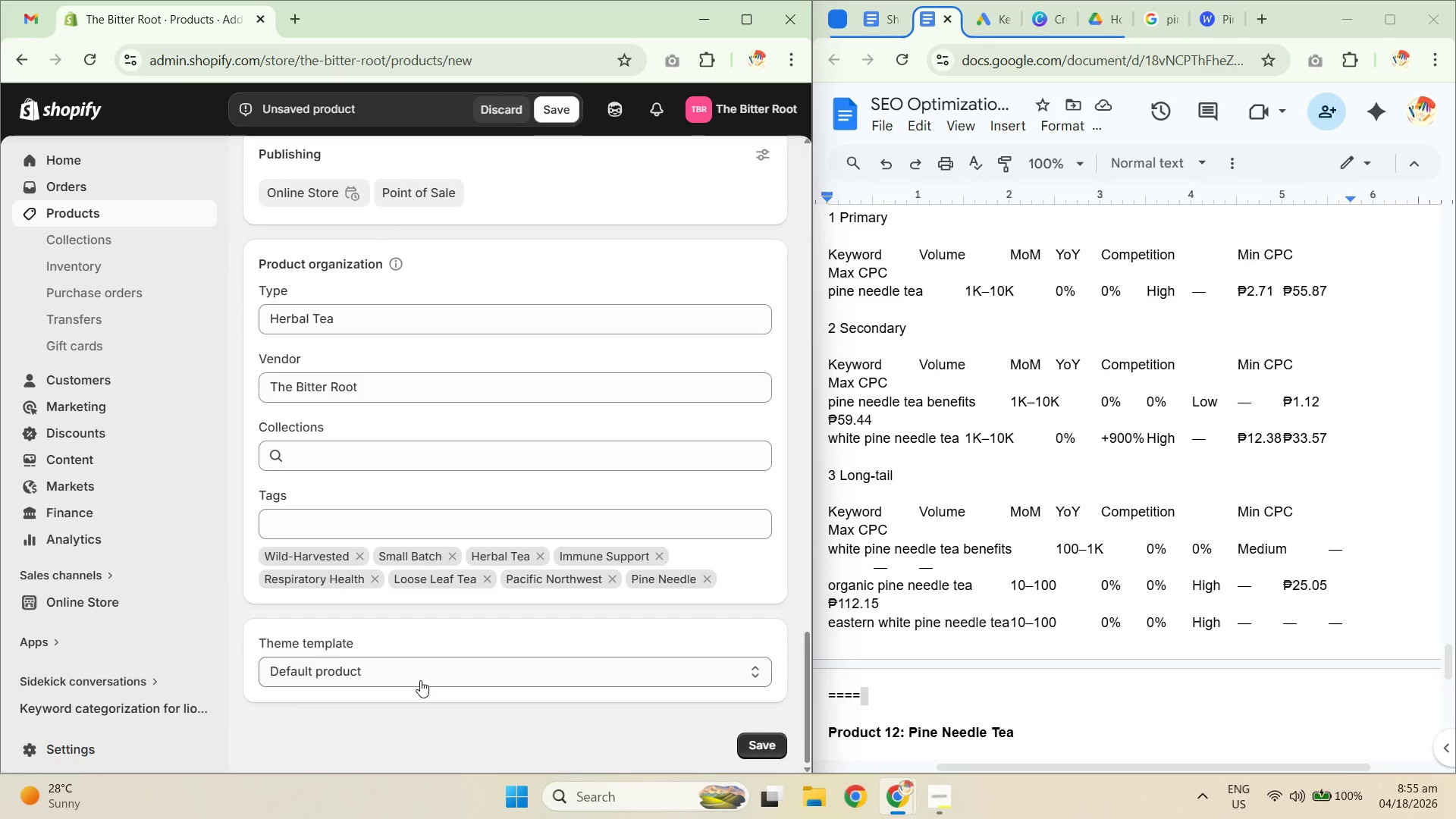 
scroll: coordinate [442, 541], scroll_direction: up, amount: 26.0
 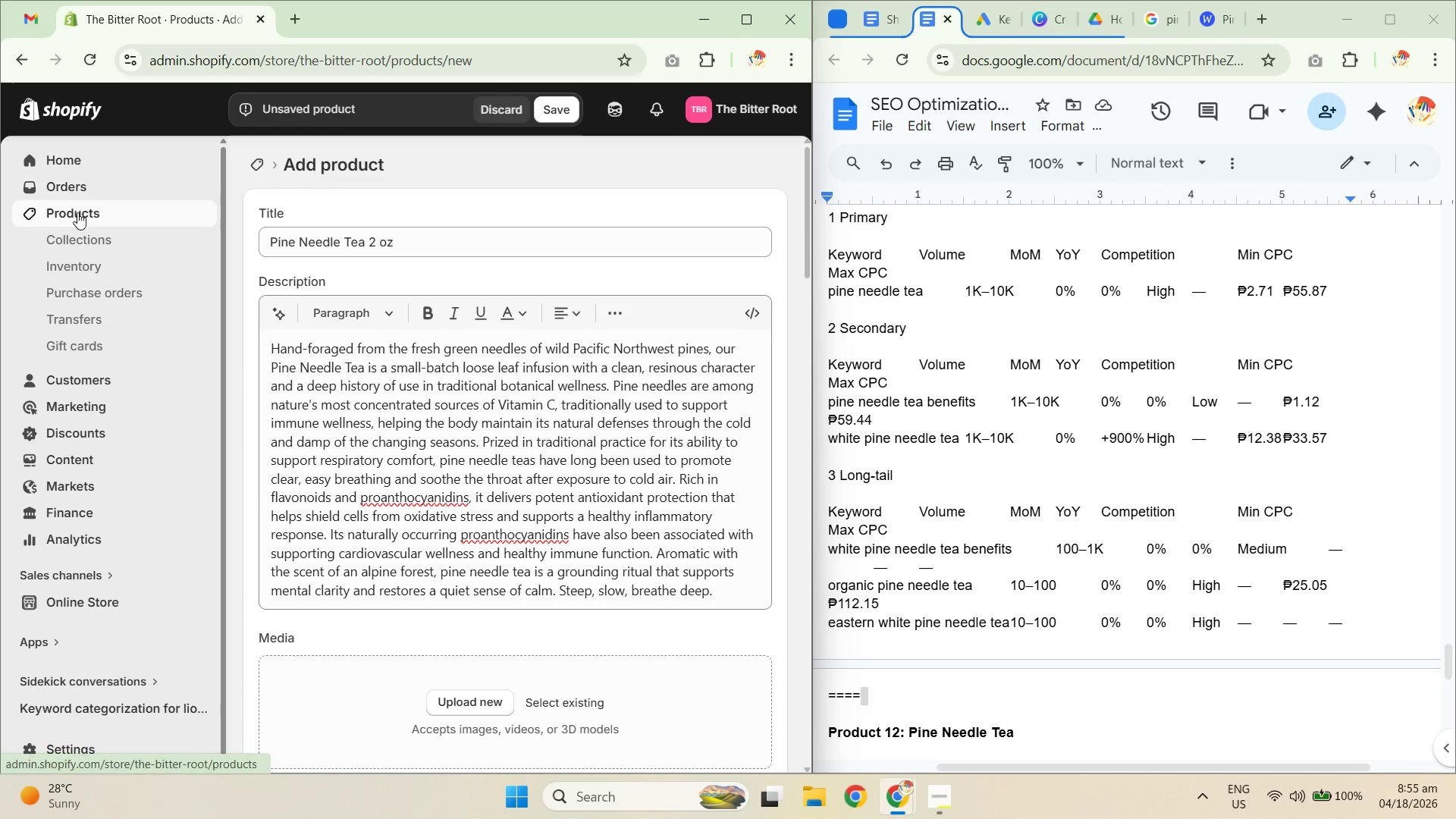 
middle_click([78, 215])
 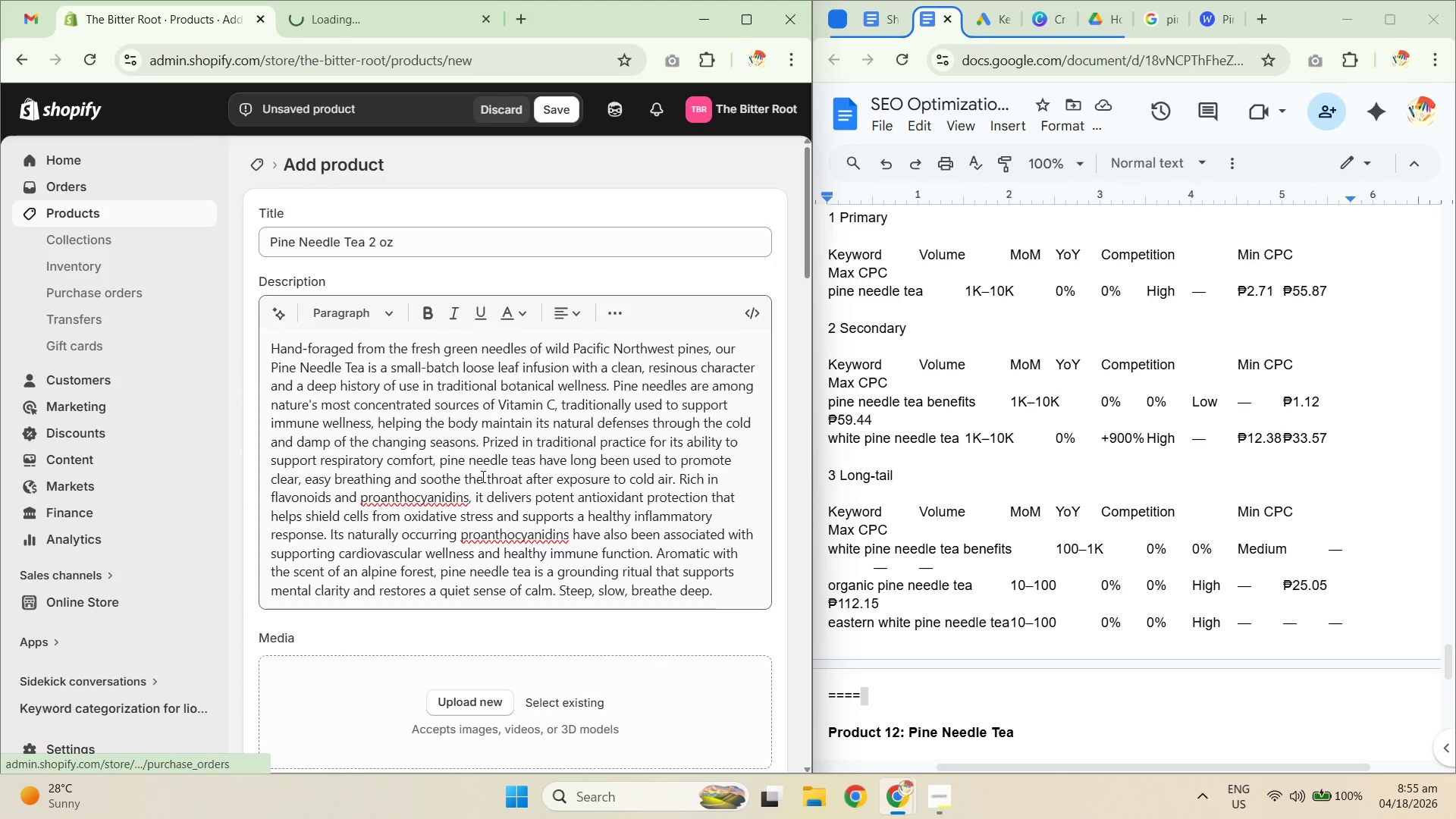 
scroll: coordinate [544, 492], scroll_direction: down, amount: 6.0
 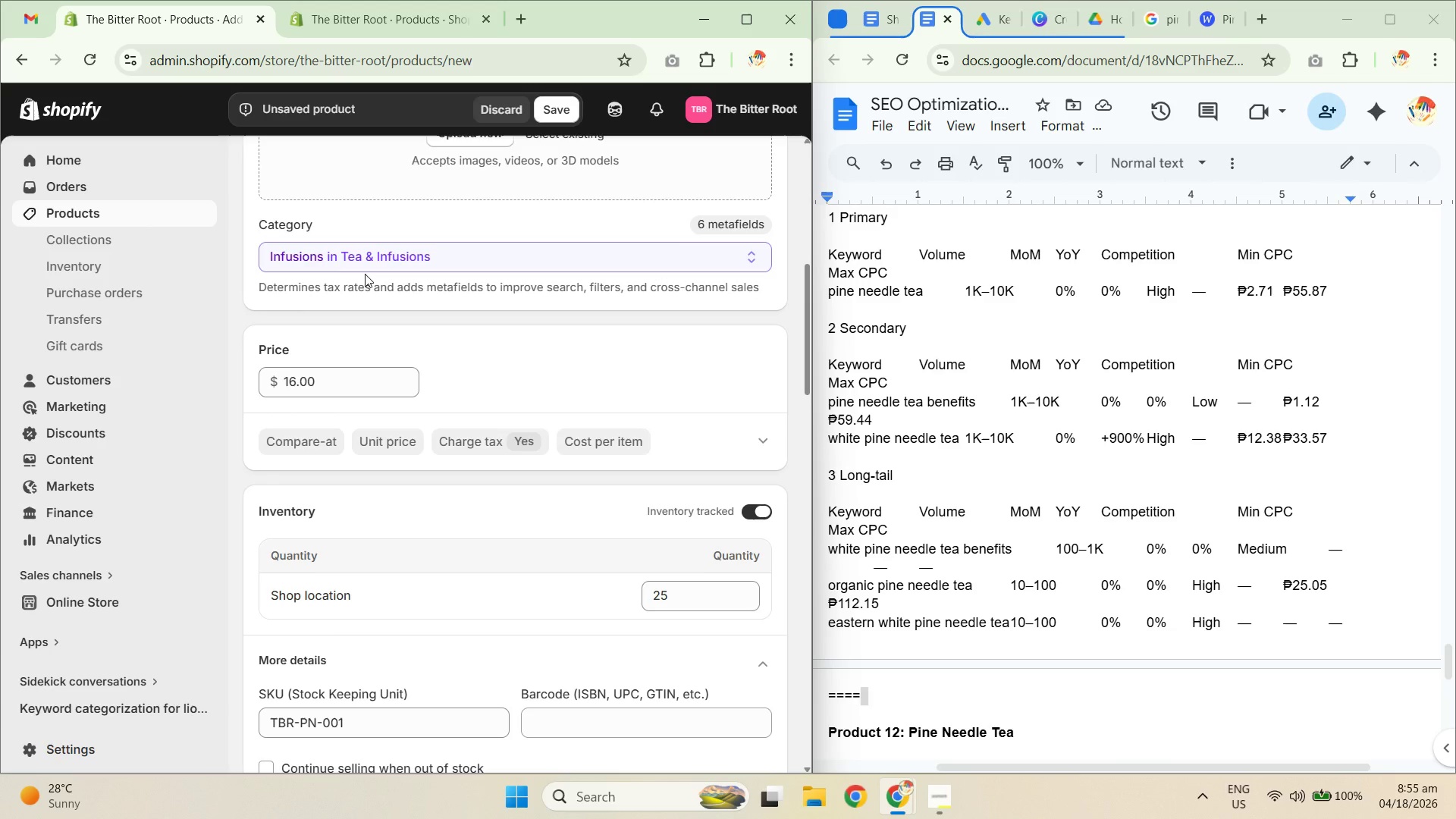 
scroll: coordinate [515, 394], scroll_direction: up, amount: 5.0
 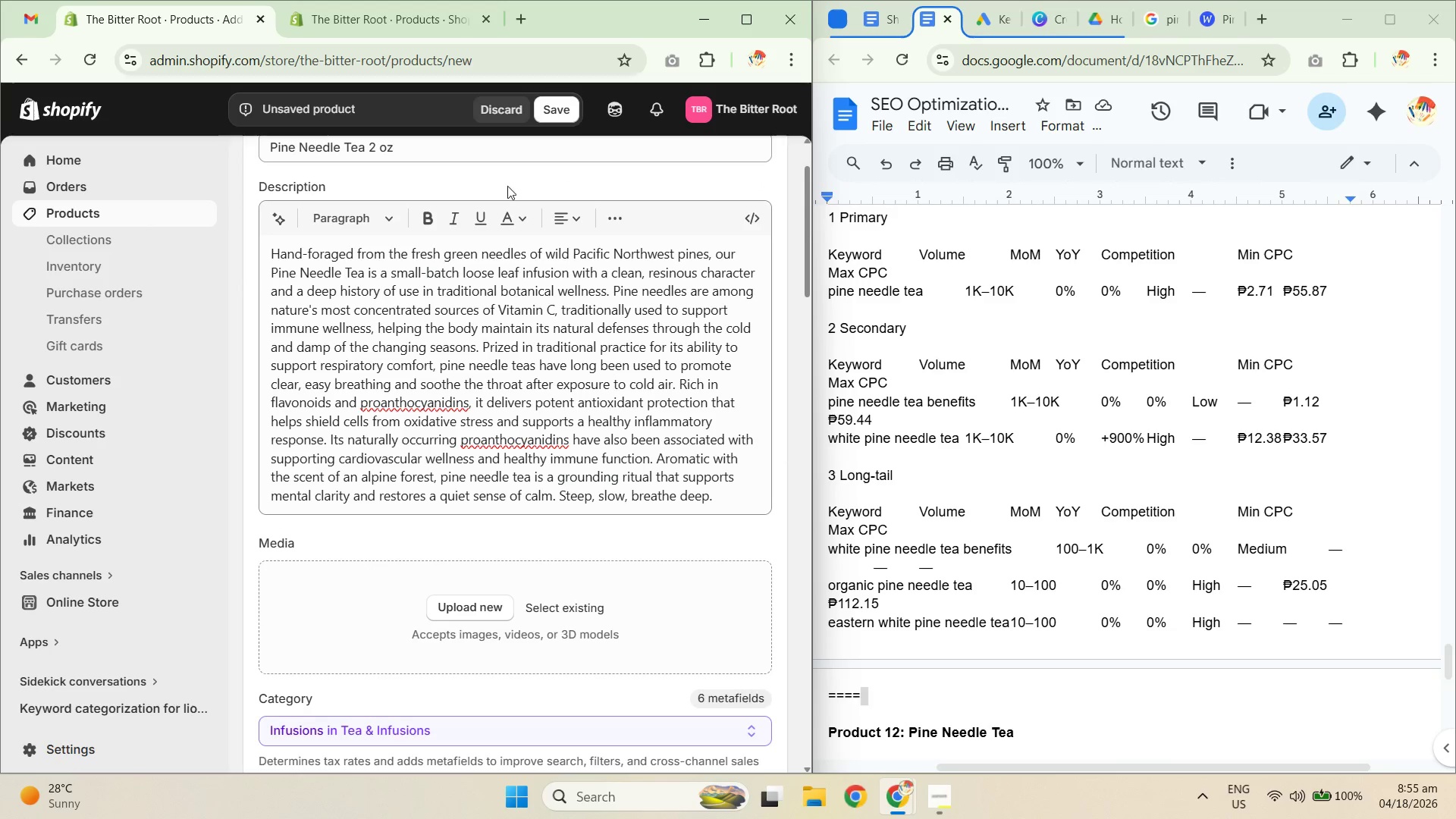 
left_click_drag(start_coordinate=[426, 249], to_coordinate=[205, 240])
 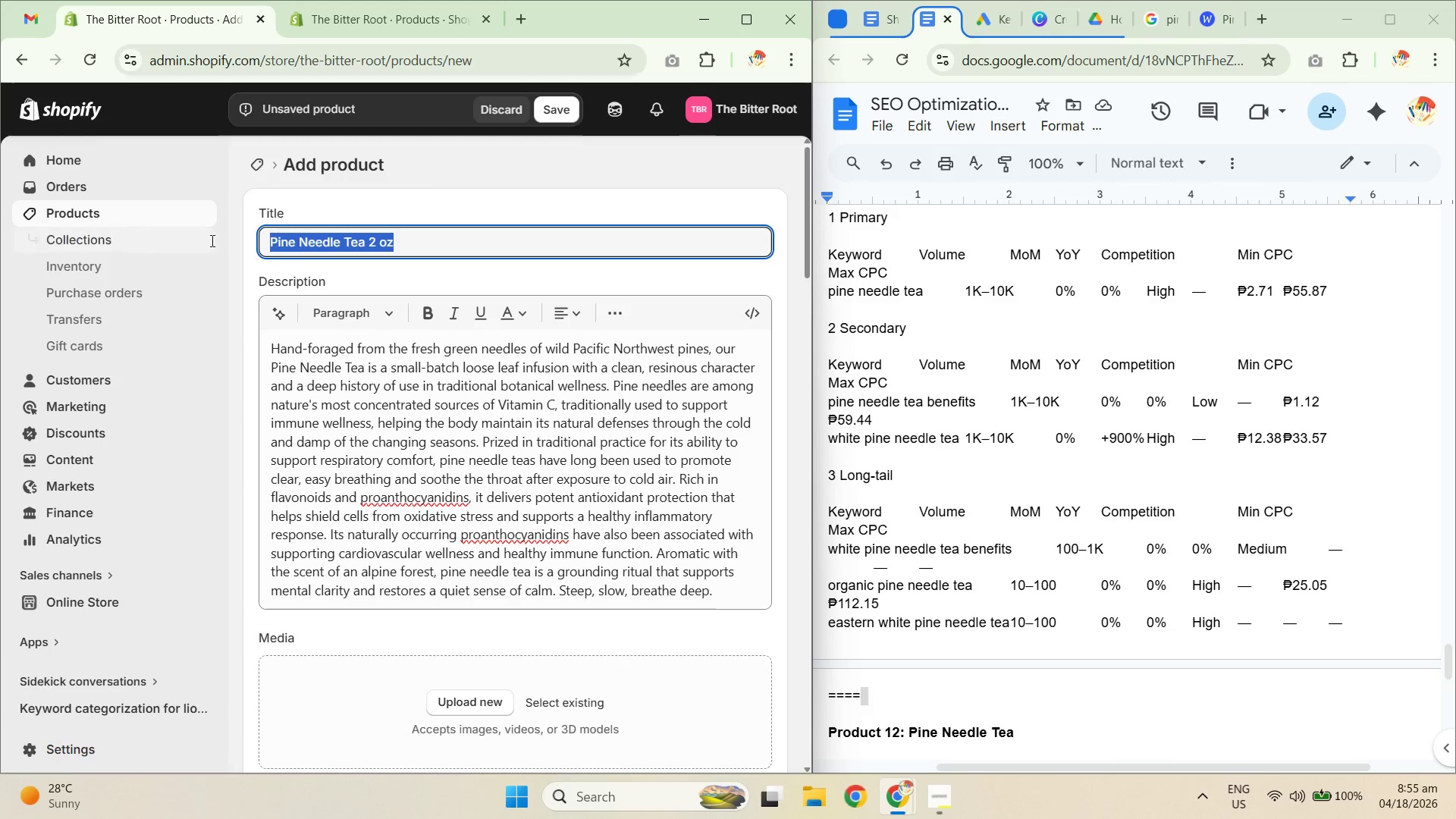 
scroll: coordinate [435, 233], scroll_direction: up, amount: 4.0
 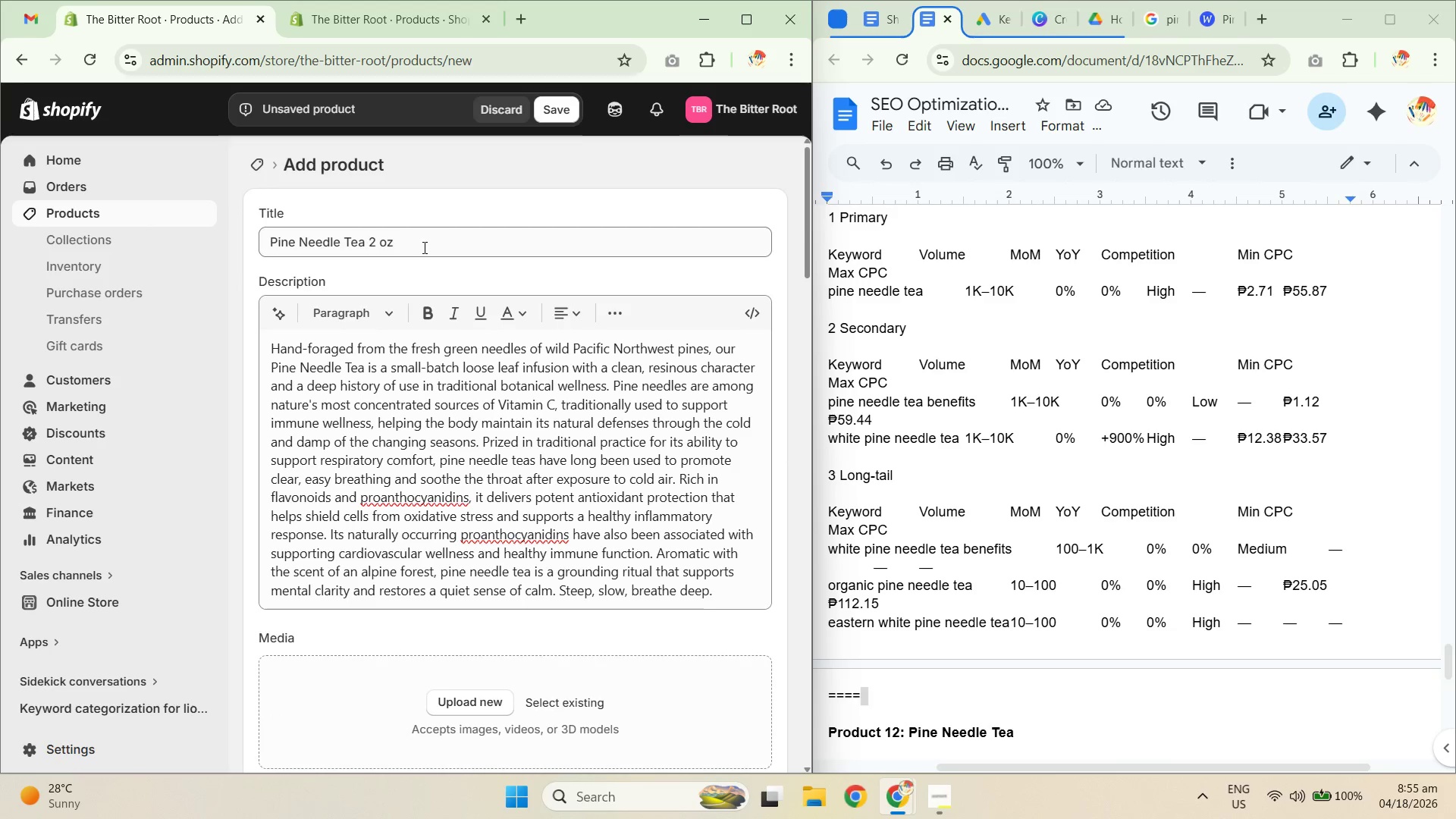 
key(Control+C)
 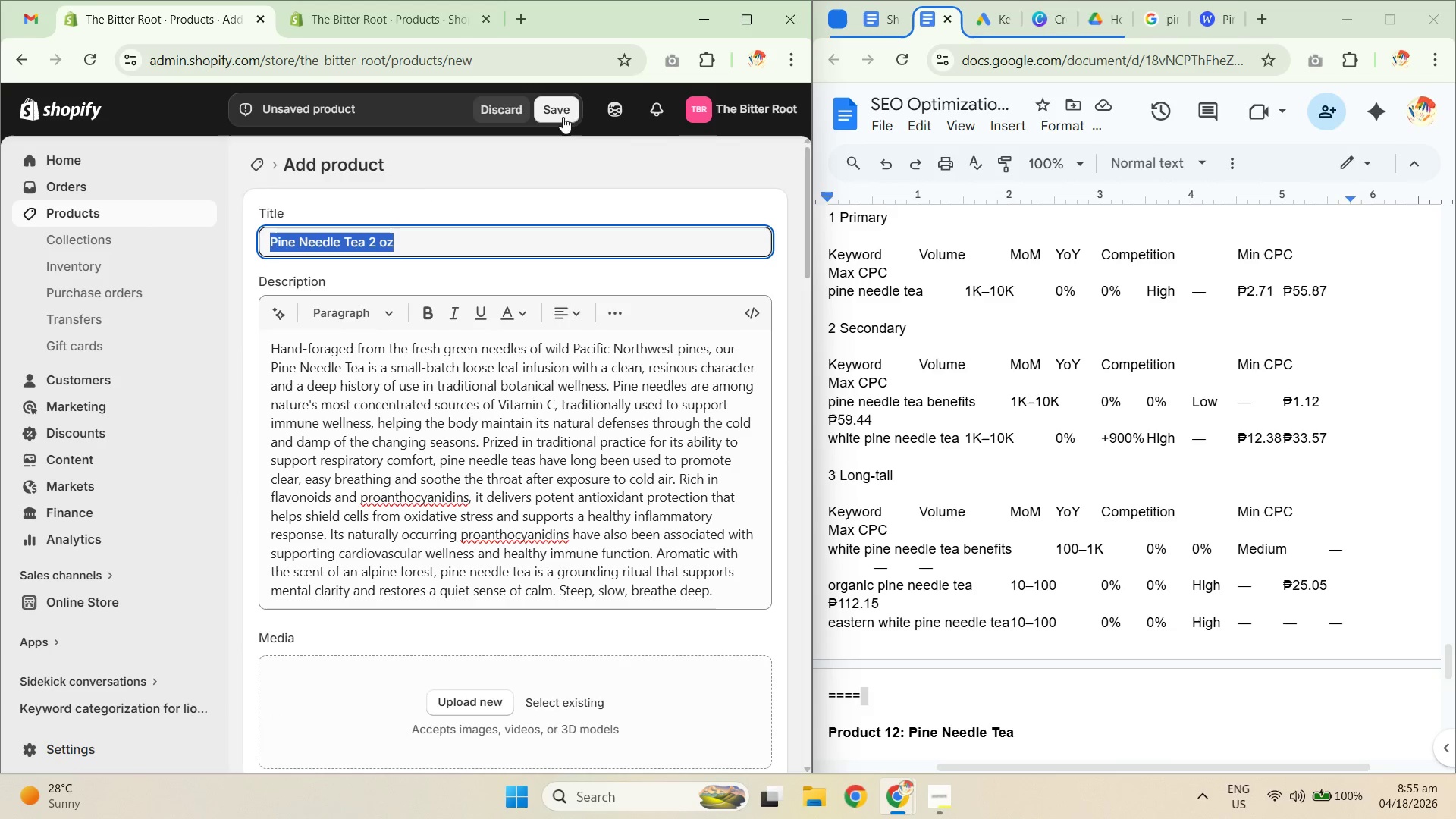 
key(Control+C)
 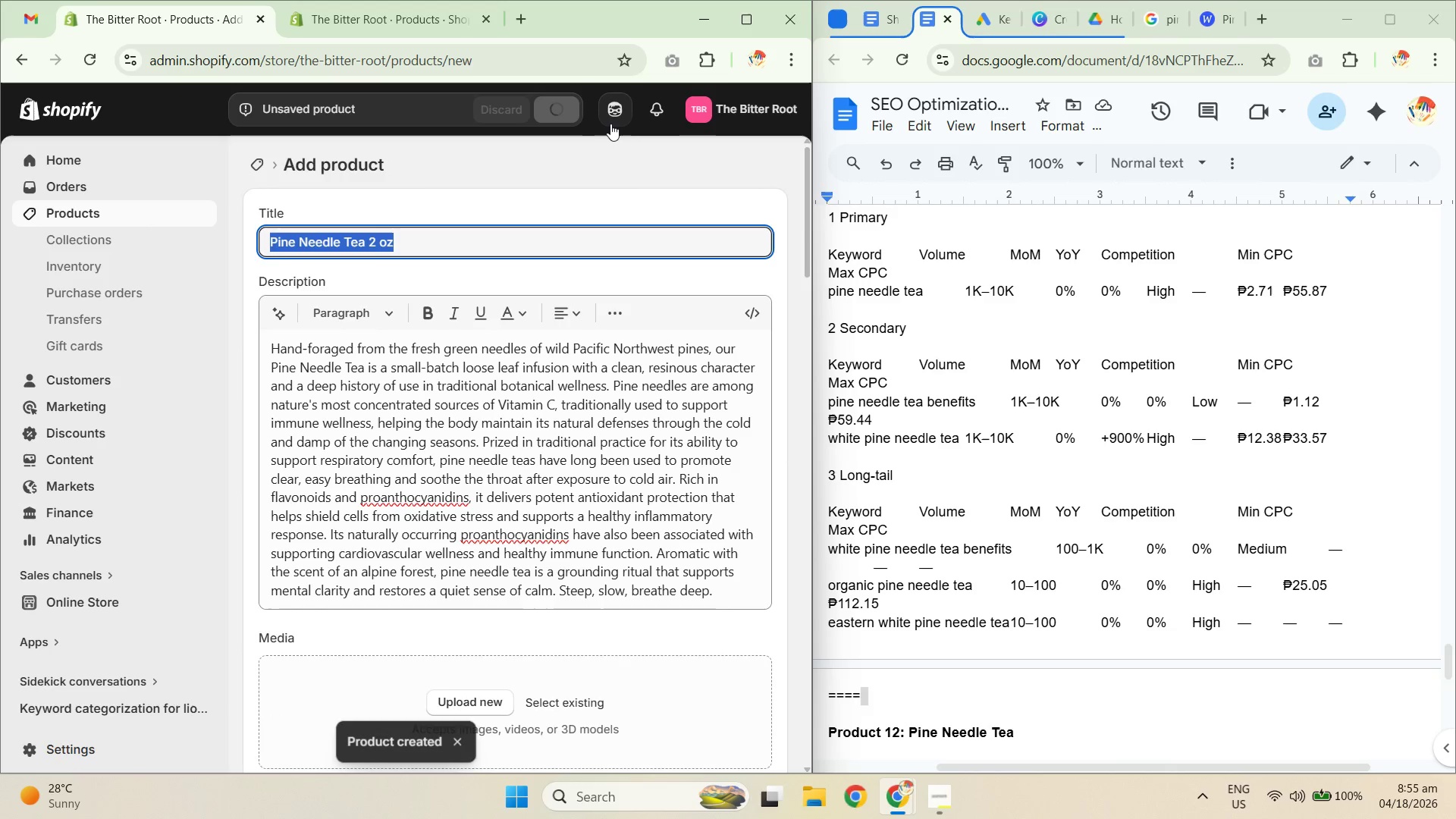 
left_click([611, 116])
 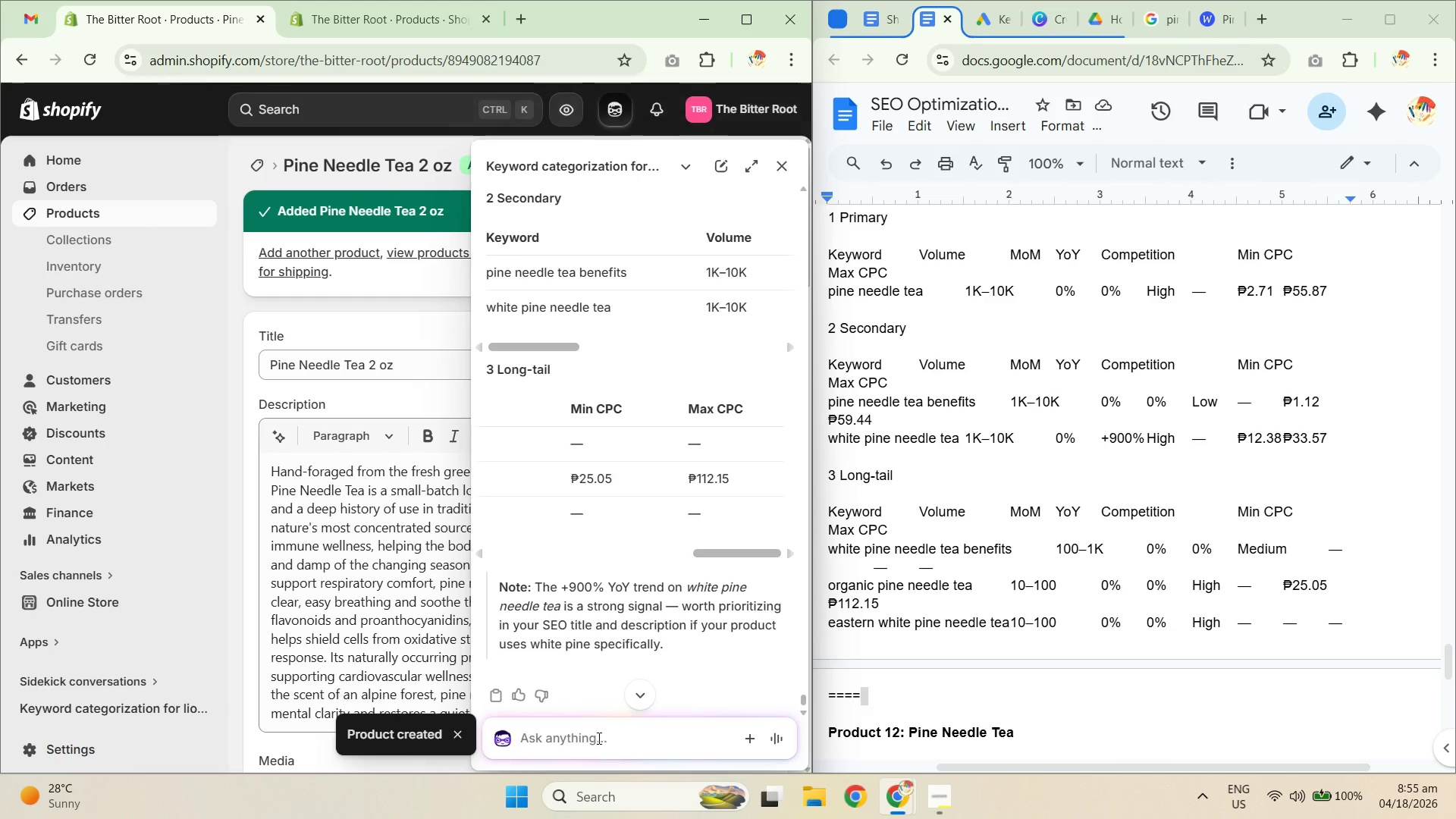 
type(createa product pgot)
key(Backspace)
key(Backspace)
type(hoto )
key(Backspace)
key(Backspace)
key(Backspace)
key(Backspace)
key(Backspace)
key(Backspace)
type(hoto based on the product details of )
 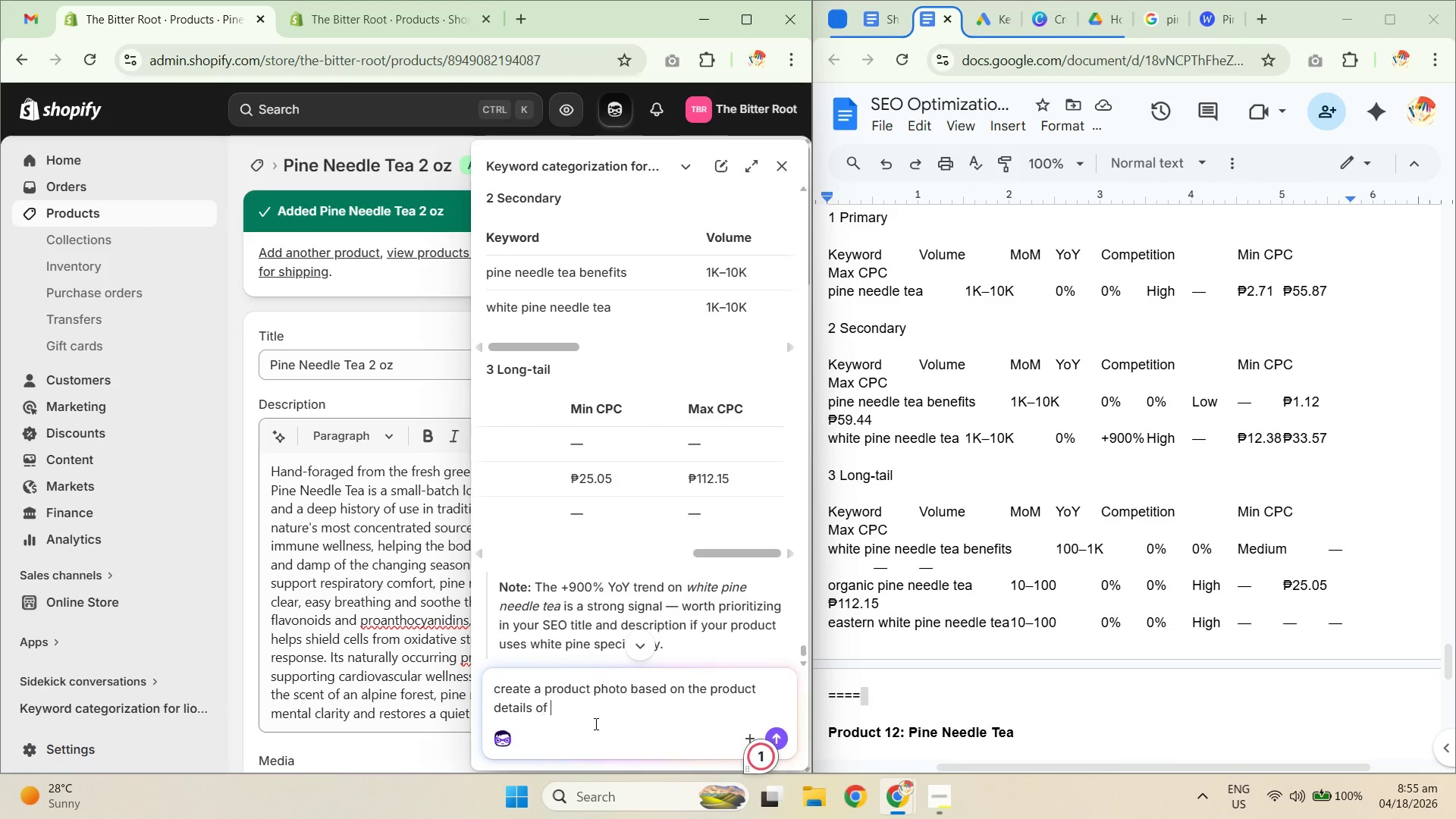 
key(Control+V)
 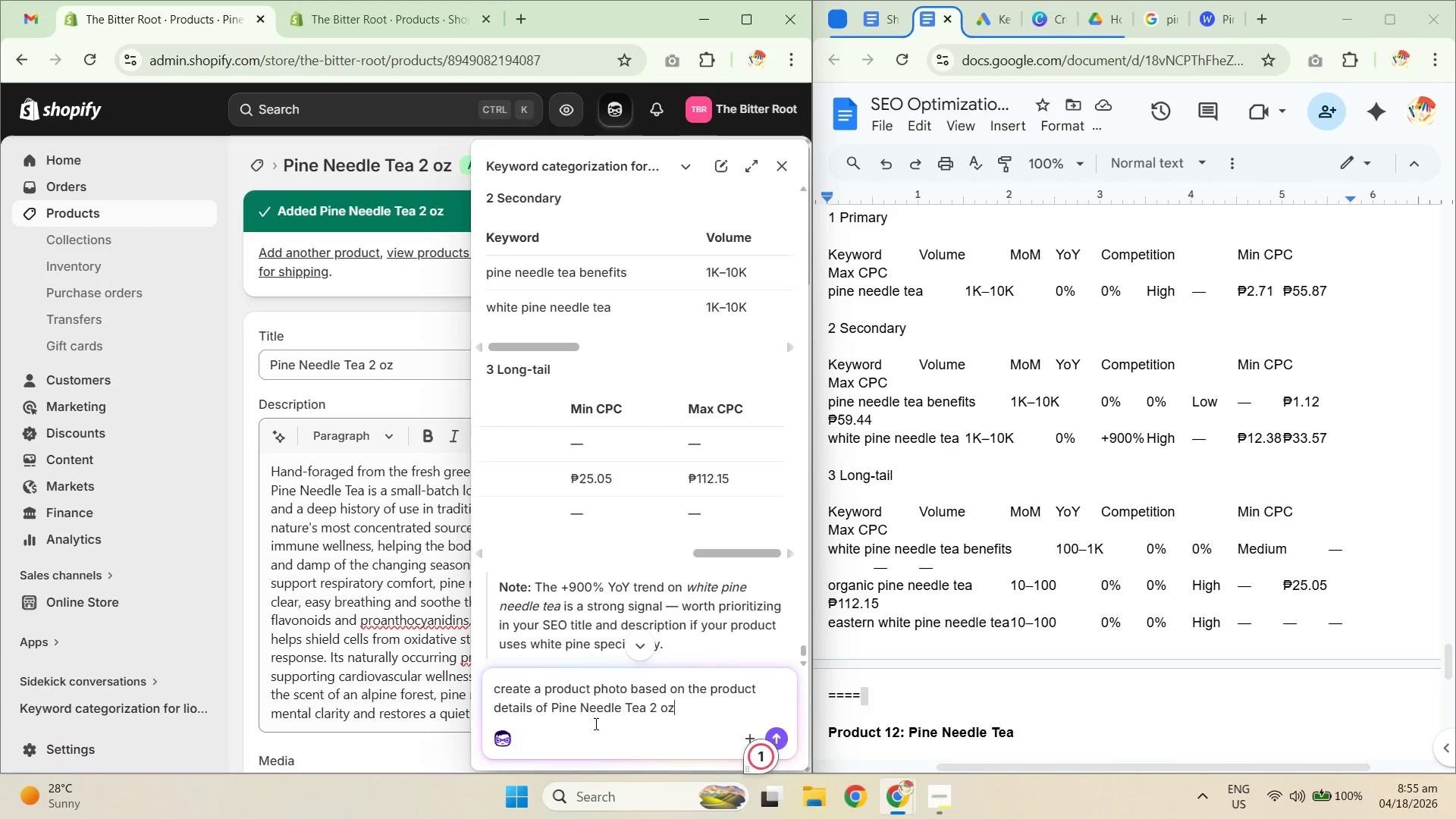 
key(Enter)
 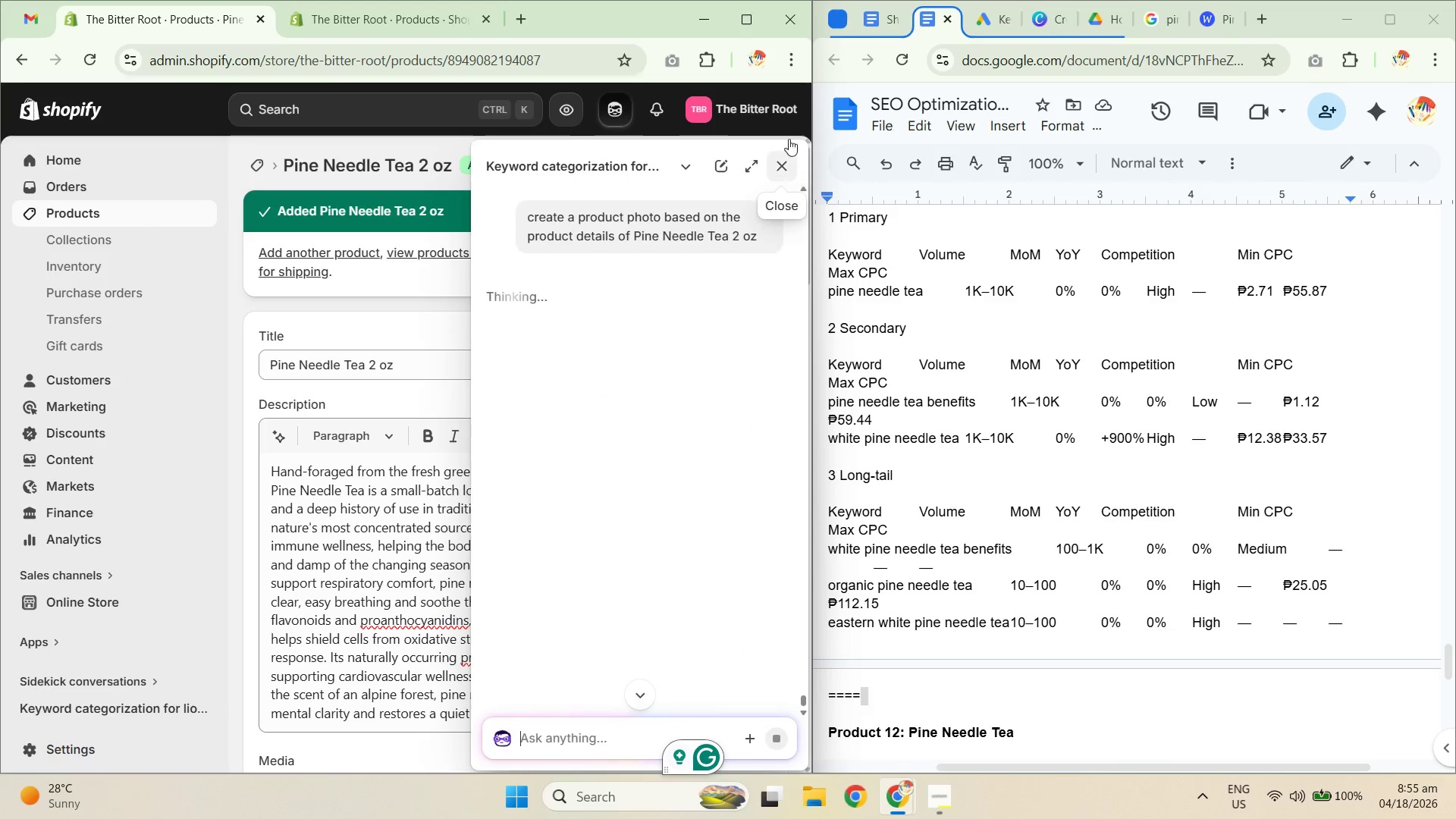 
left_click([789, 172])
 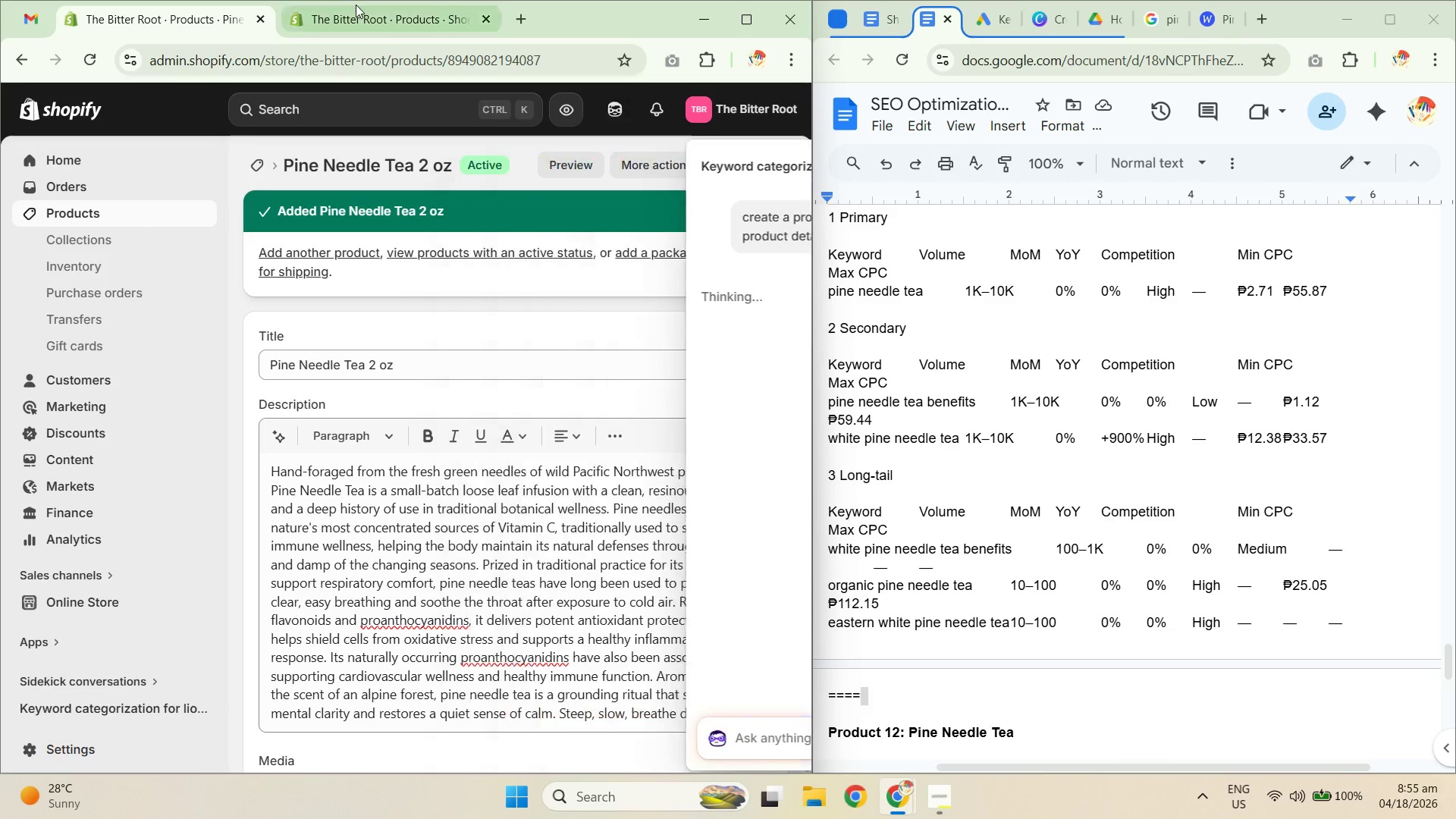 
left_click([366, 11])
 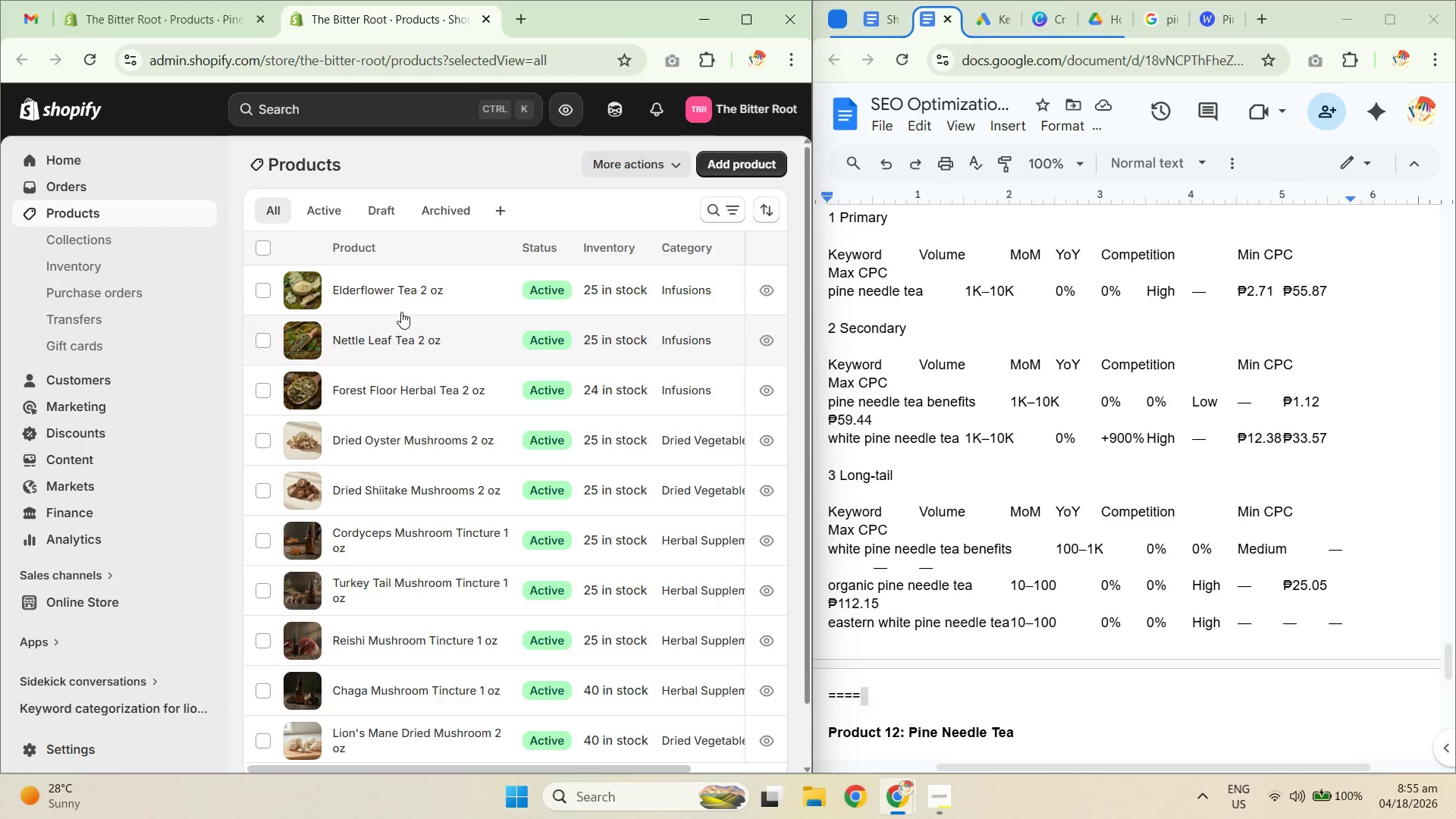 
middle_click([403, 291])
 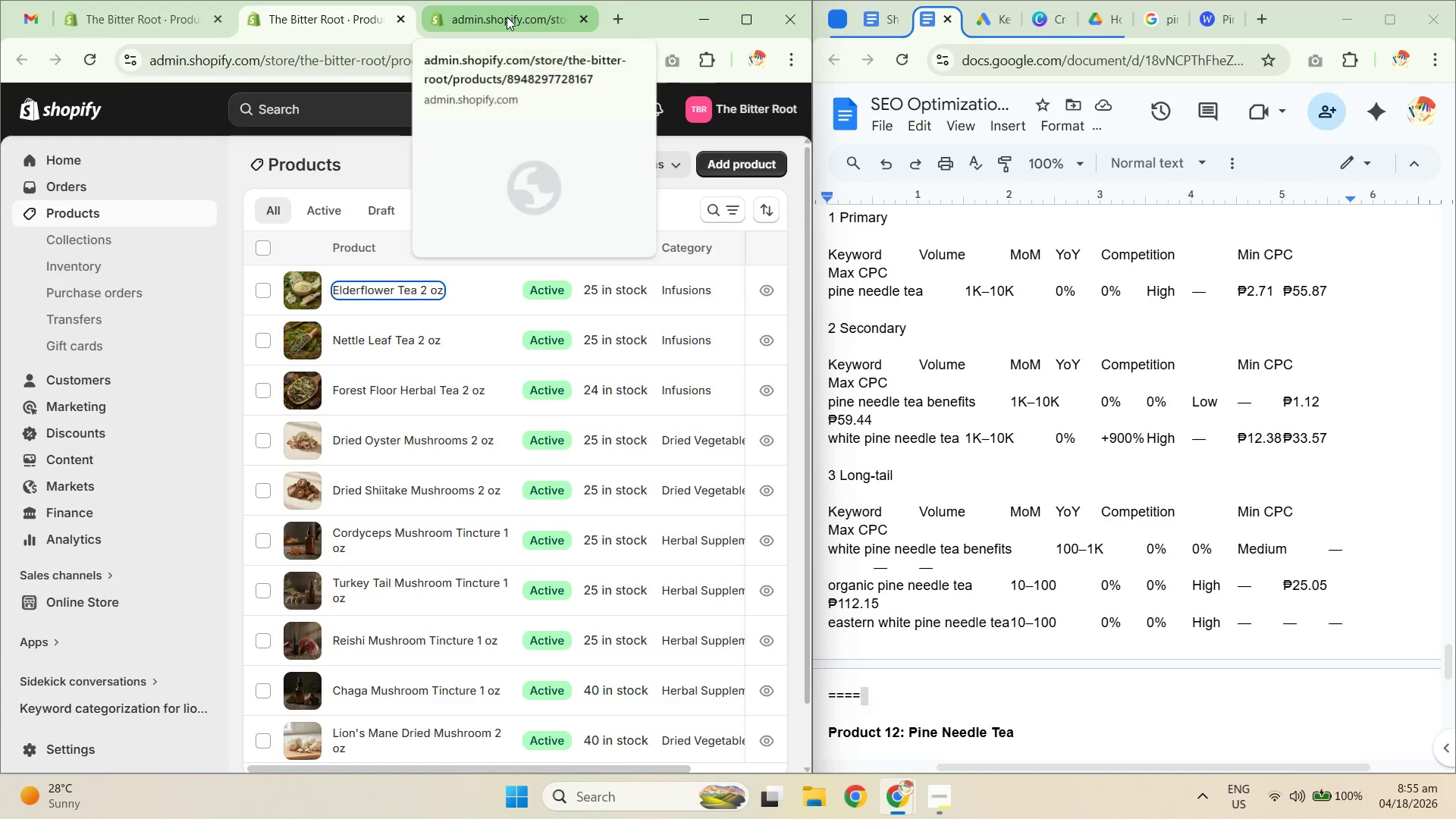 
left_click([514, 22])
 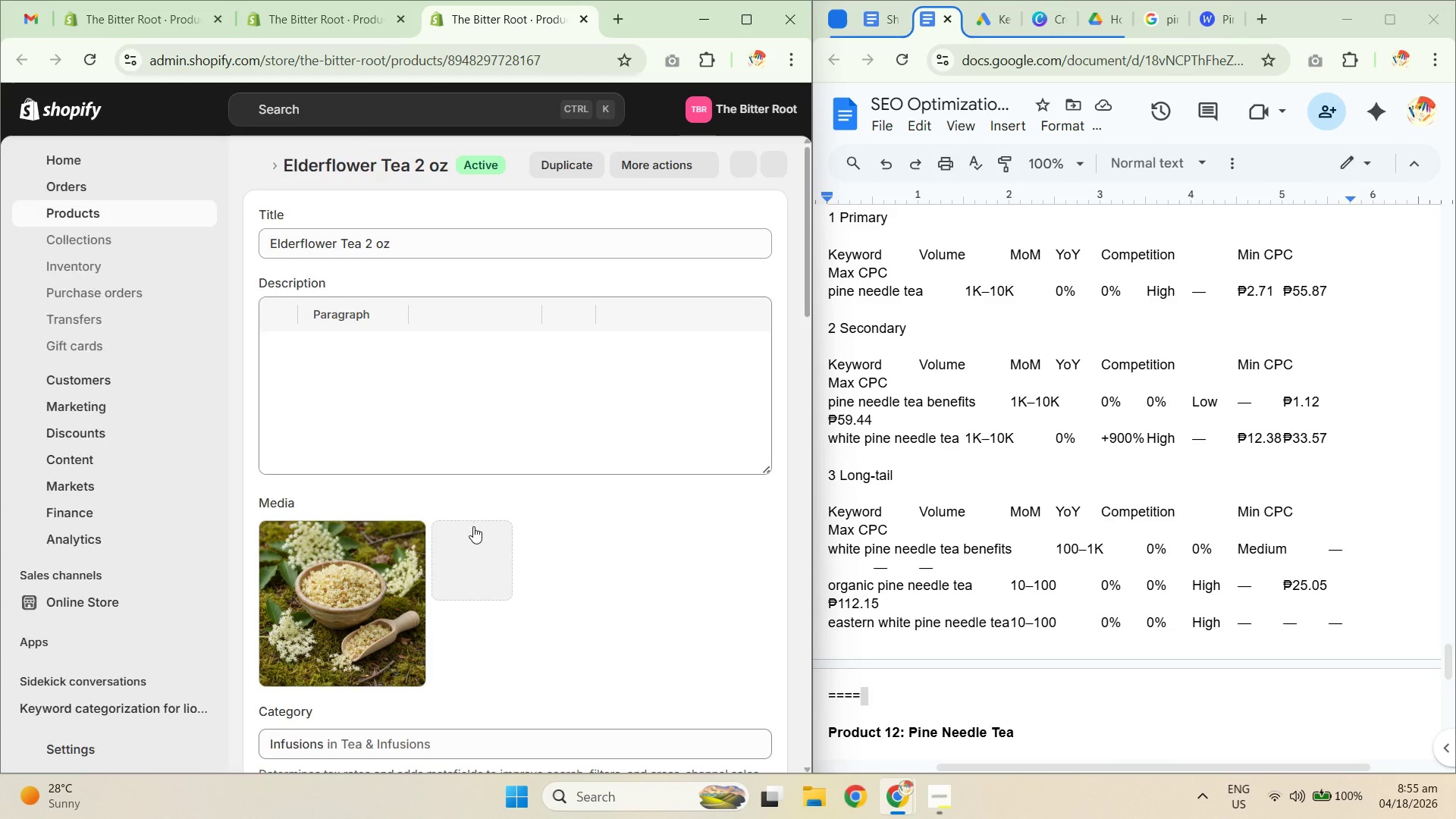 
scroll: coordinate [525, 568], scroll_direction: down, amount: 16.0
 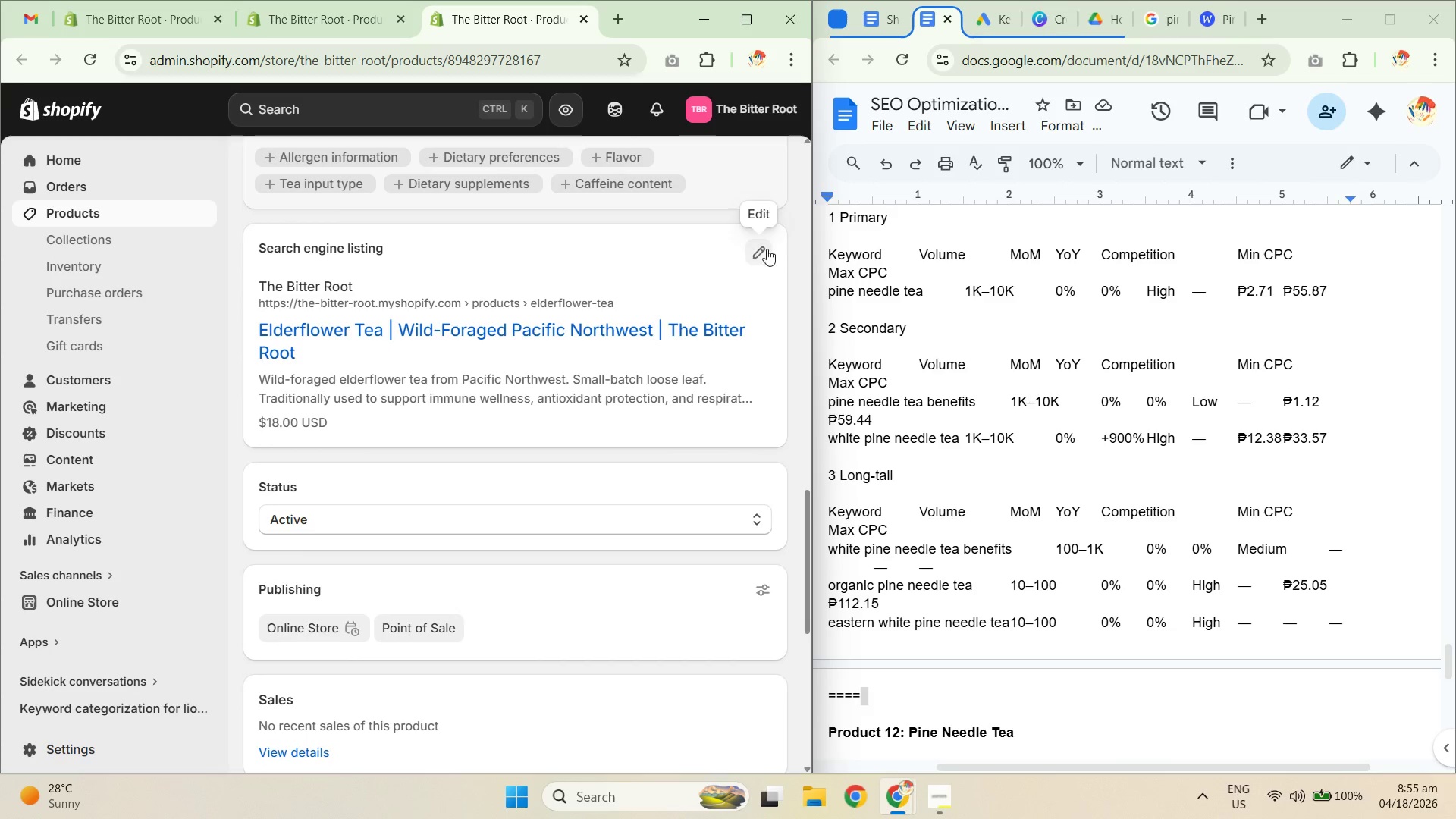 
left_click([765, 249])
 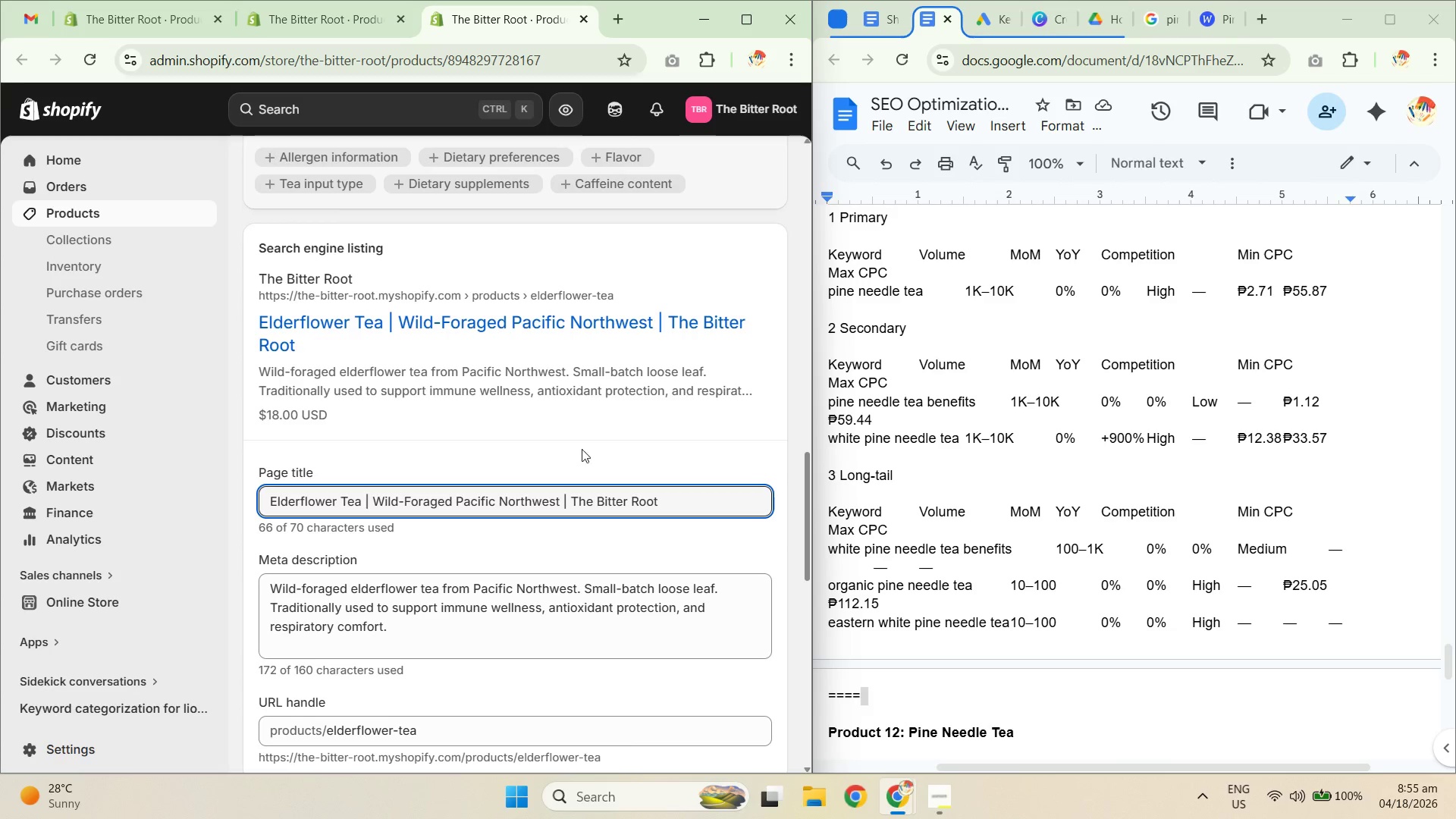 
scroll: coordinate [544, 551], scroll_direction: down, amount: 3.0
 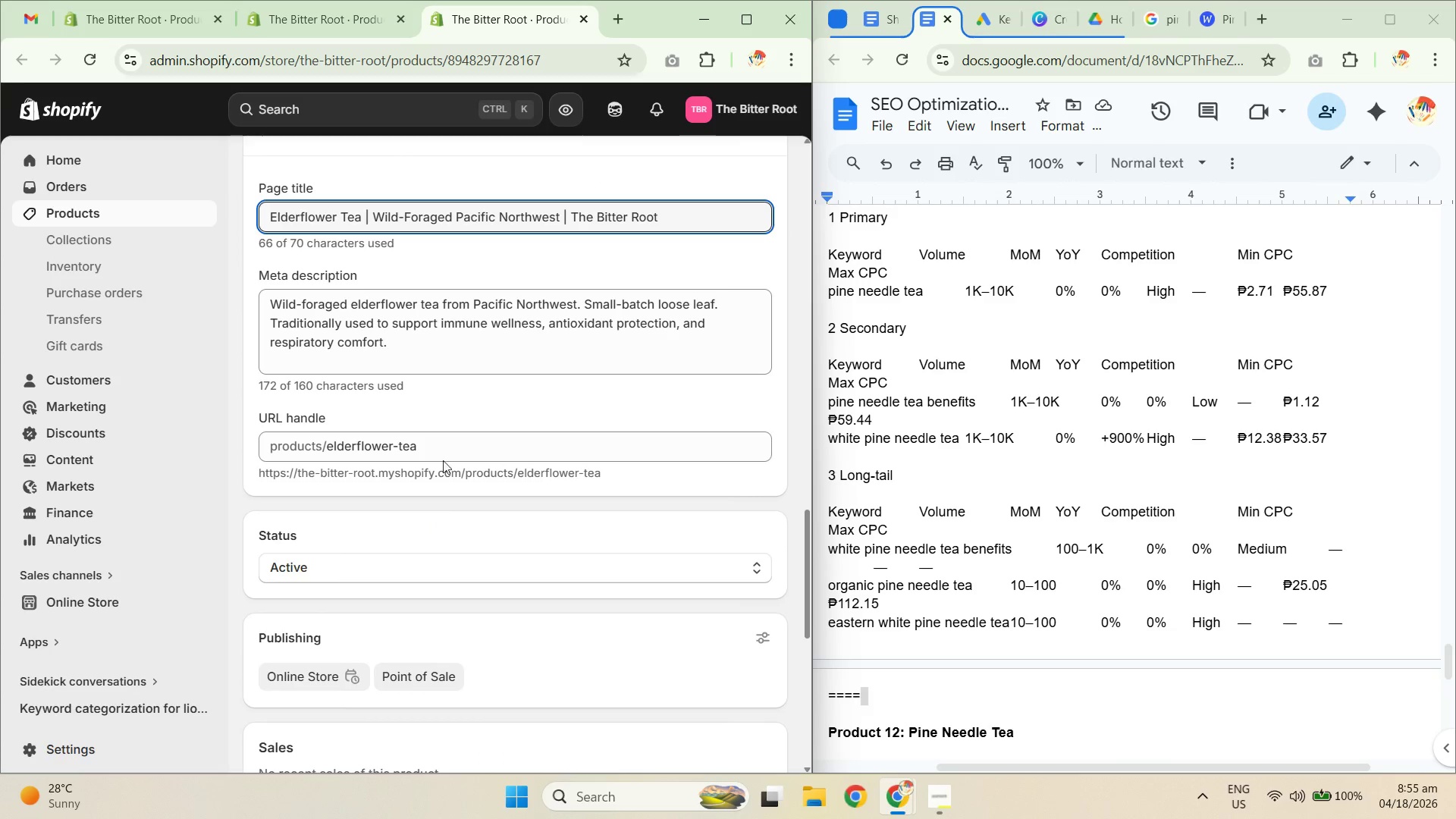 
left_click([450, 444])
 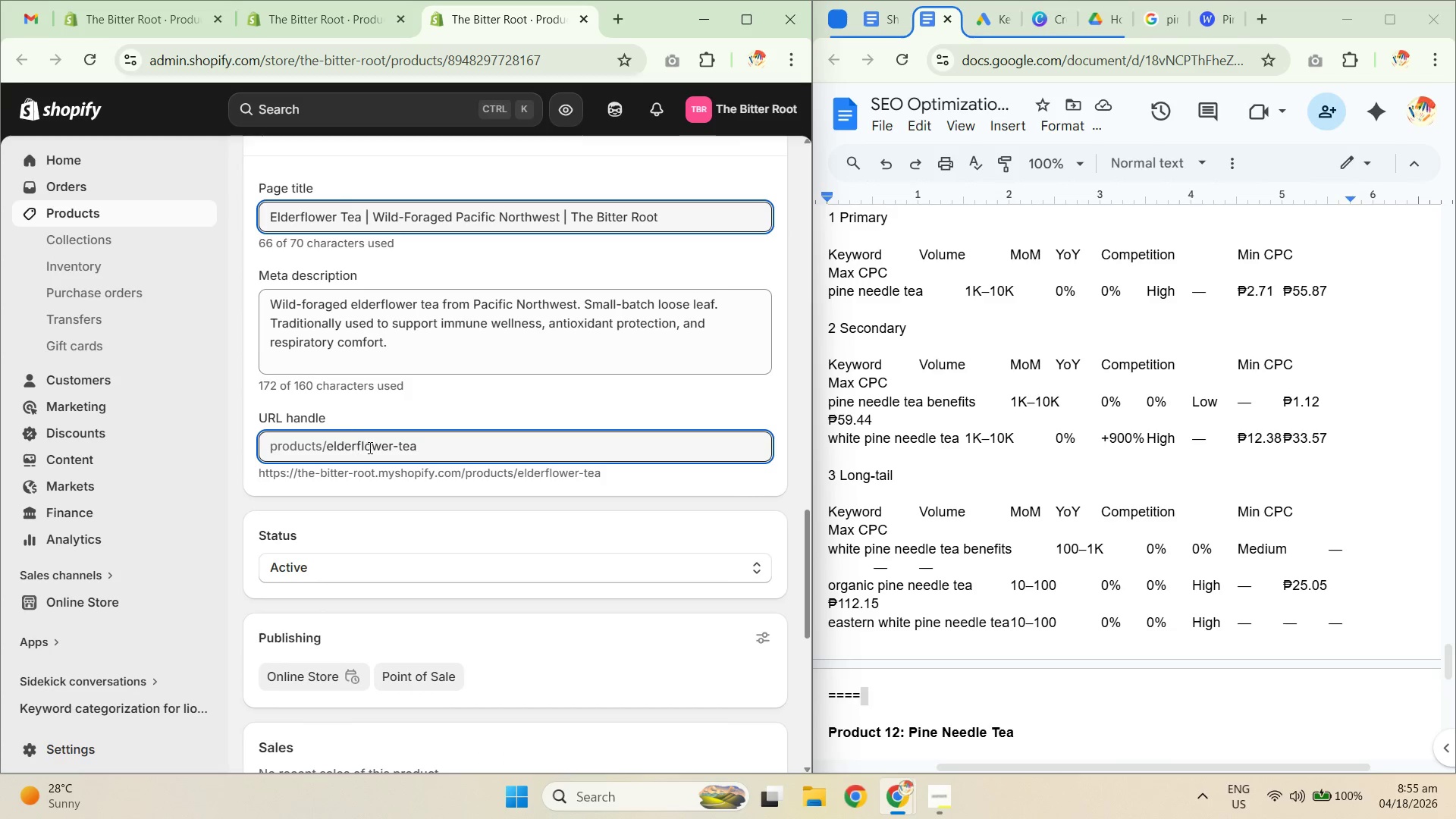 
scroll: coordinate [535, 457], scroll_direction: up, amount: 11.0
 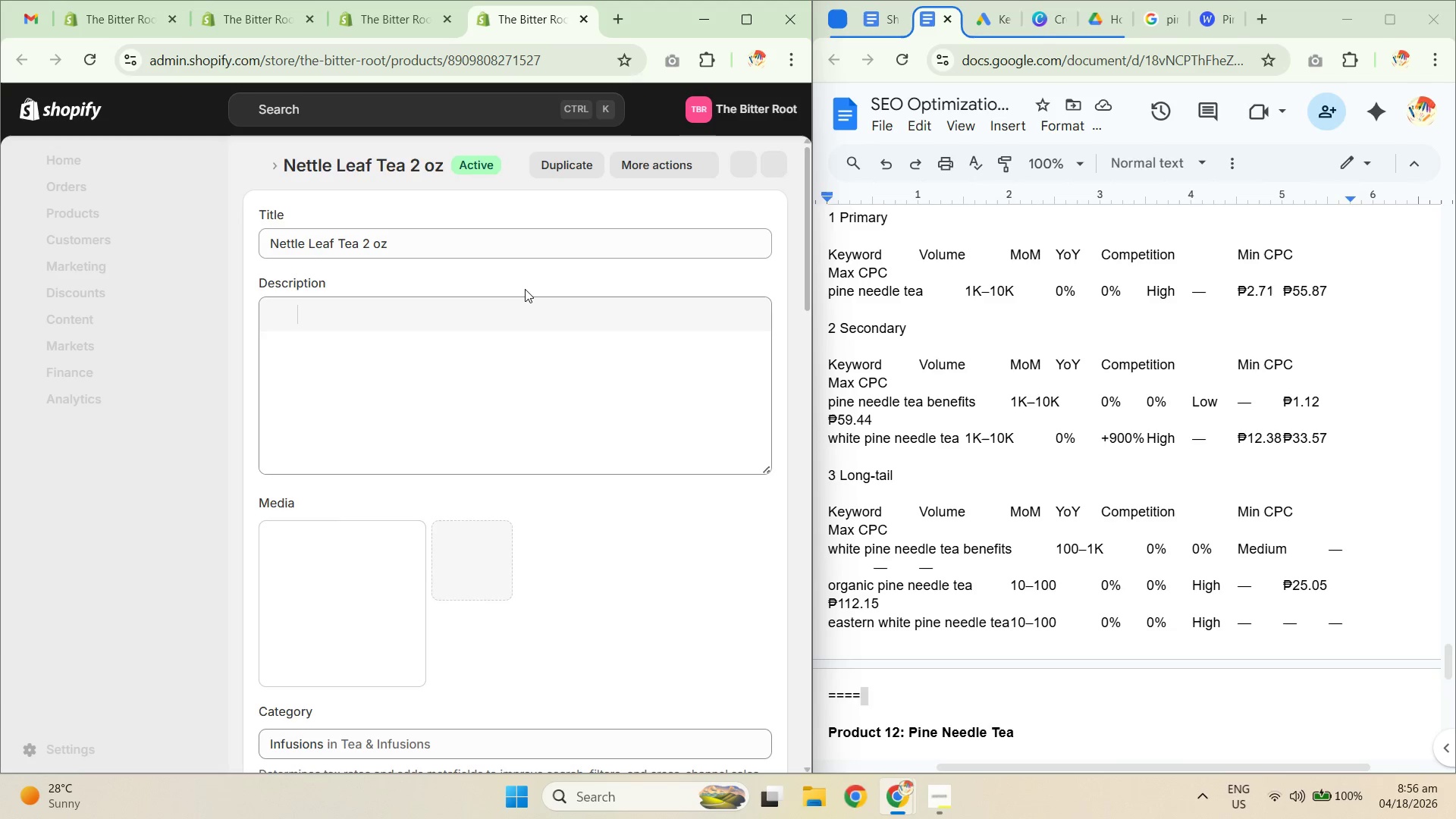 
wait(5.33)
 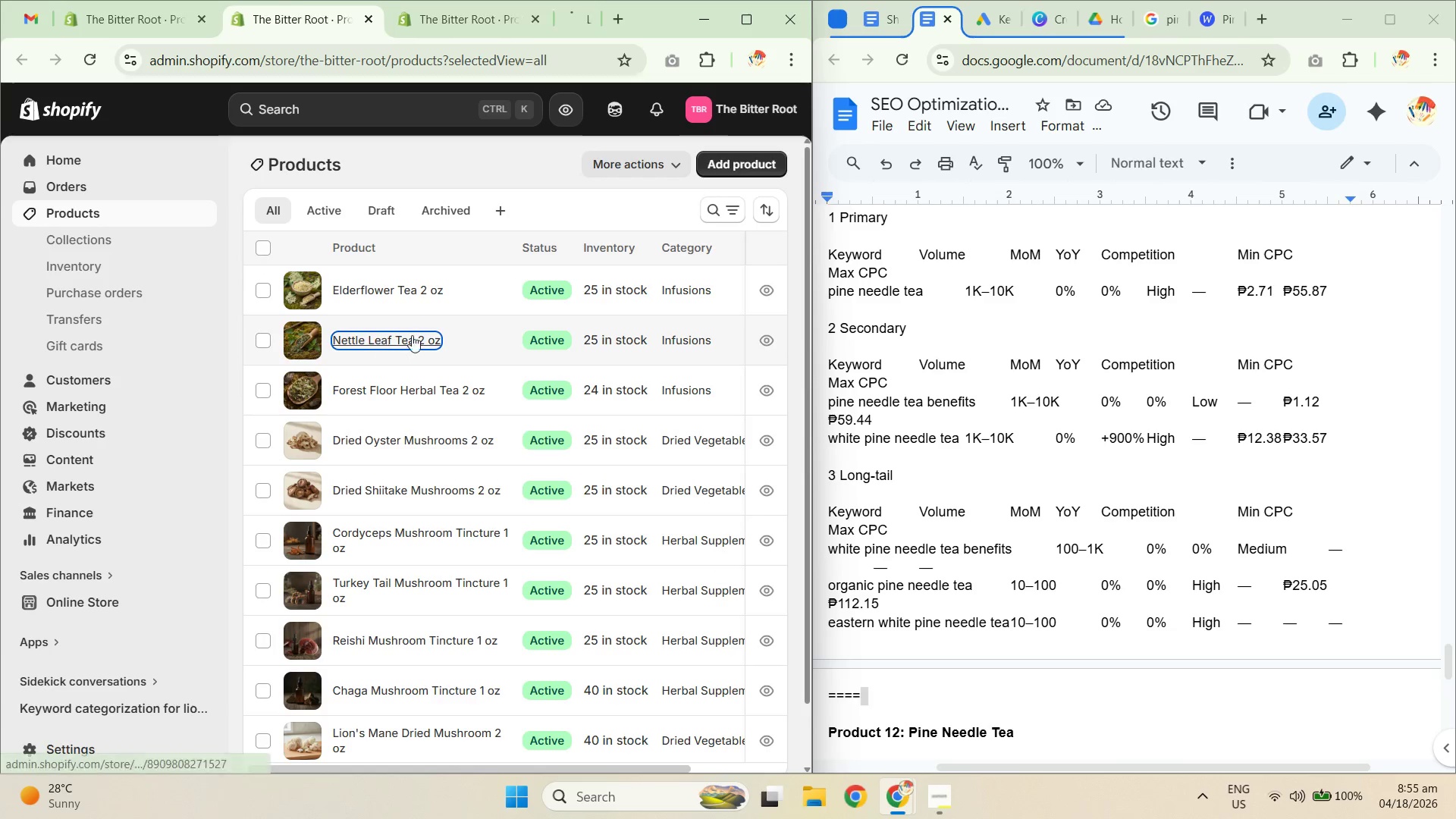 
scroll: coordinate [647, 508], scroll_direction: down, amount: 15.0
 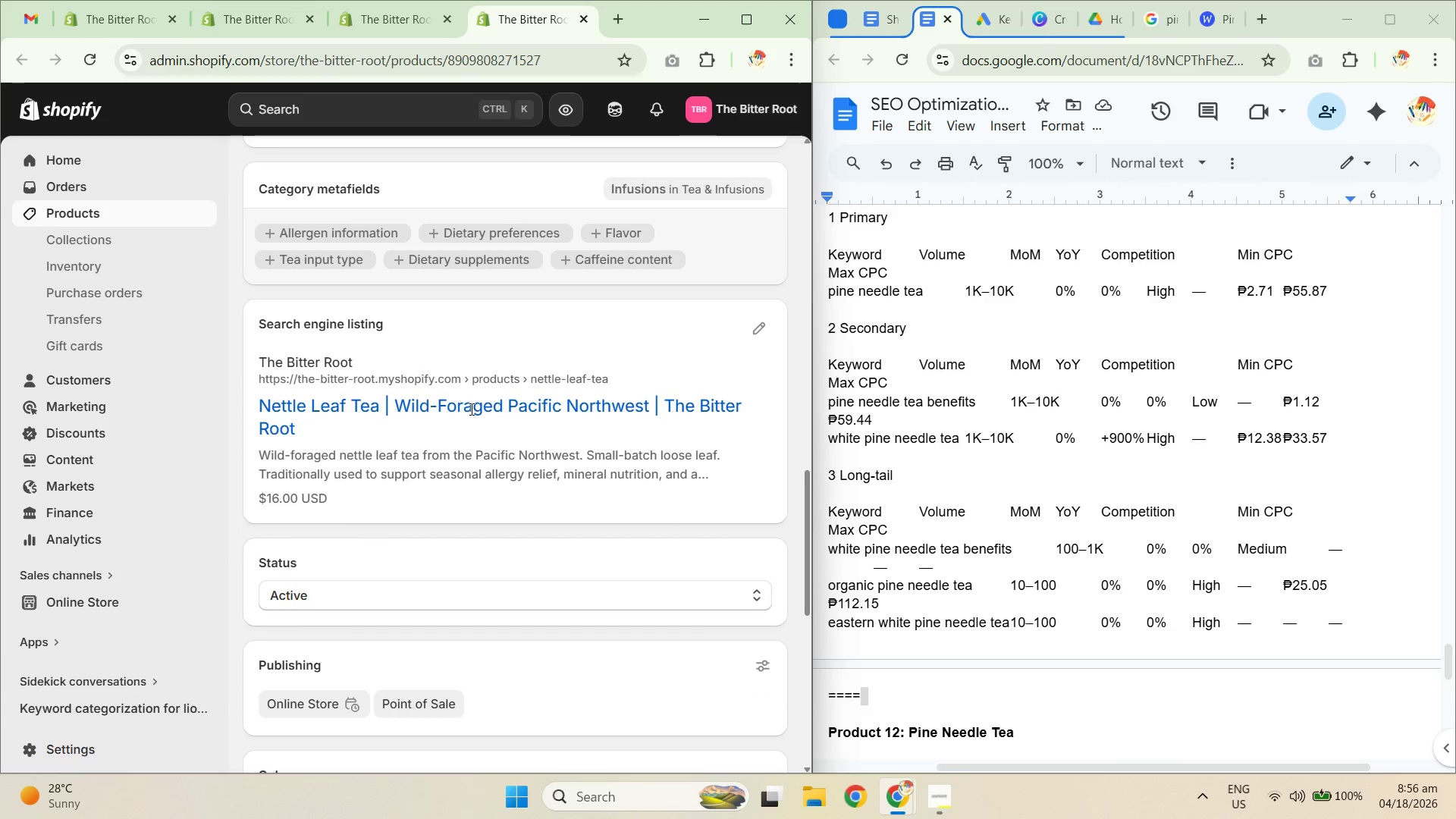 
left_click([758, 326])
 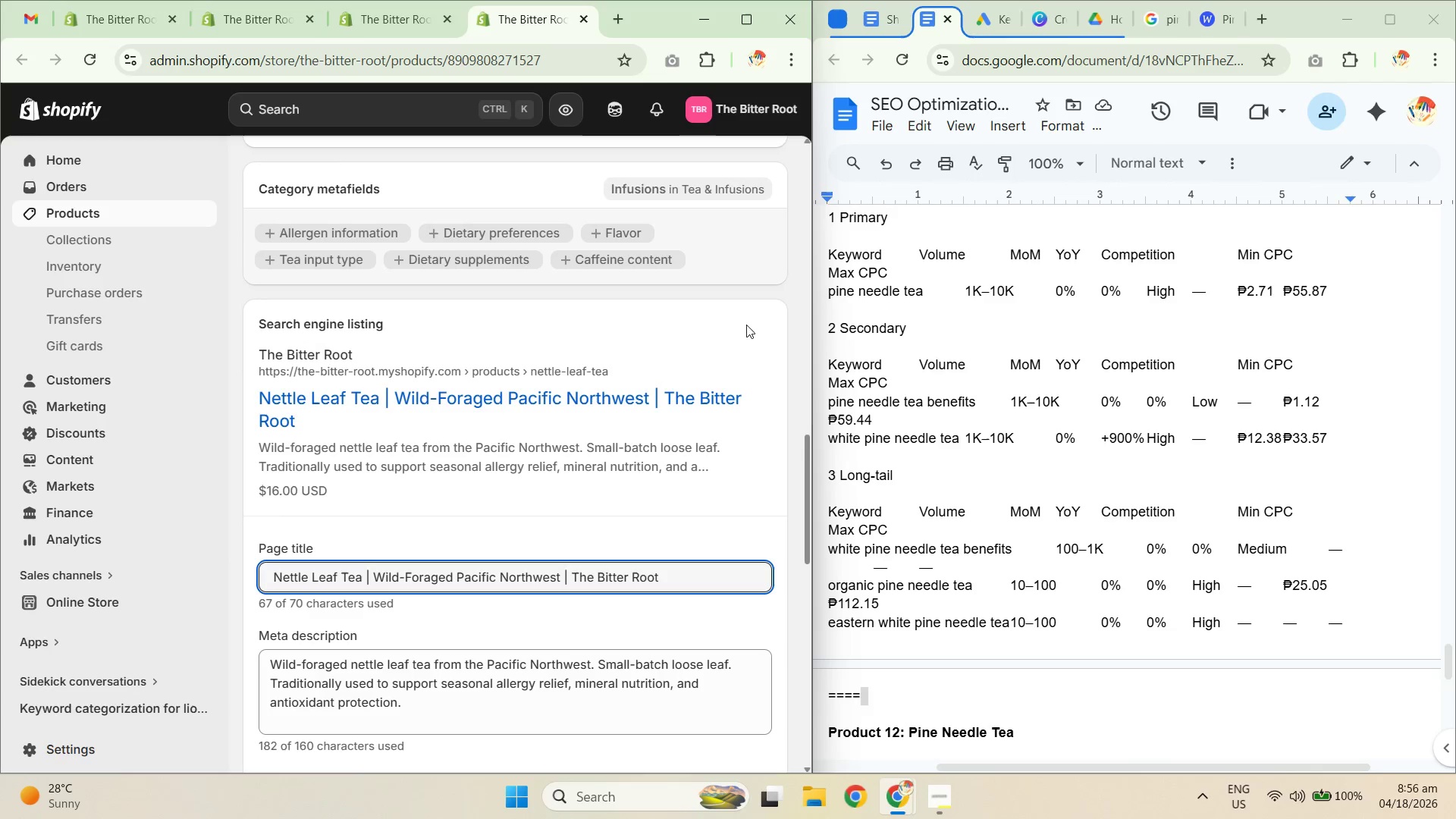 
scroll: coordinate [611, 494], scroll_direction: down, amount: 5.0
 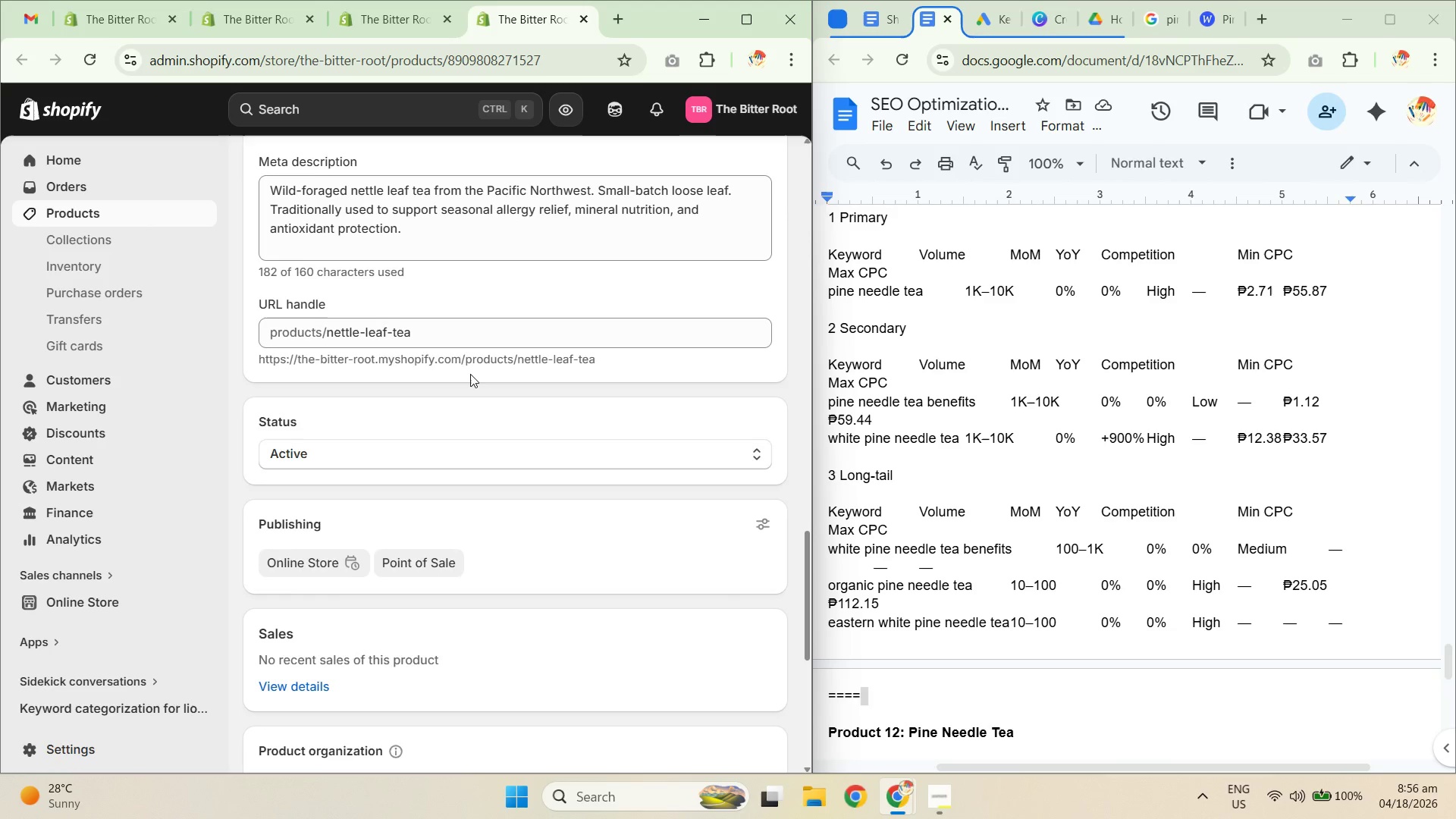 
scroll: coordinate [471, 372], scroll_direction: up, amount: 1.0
 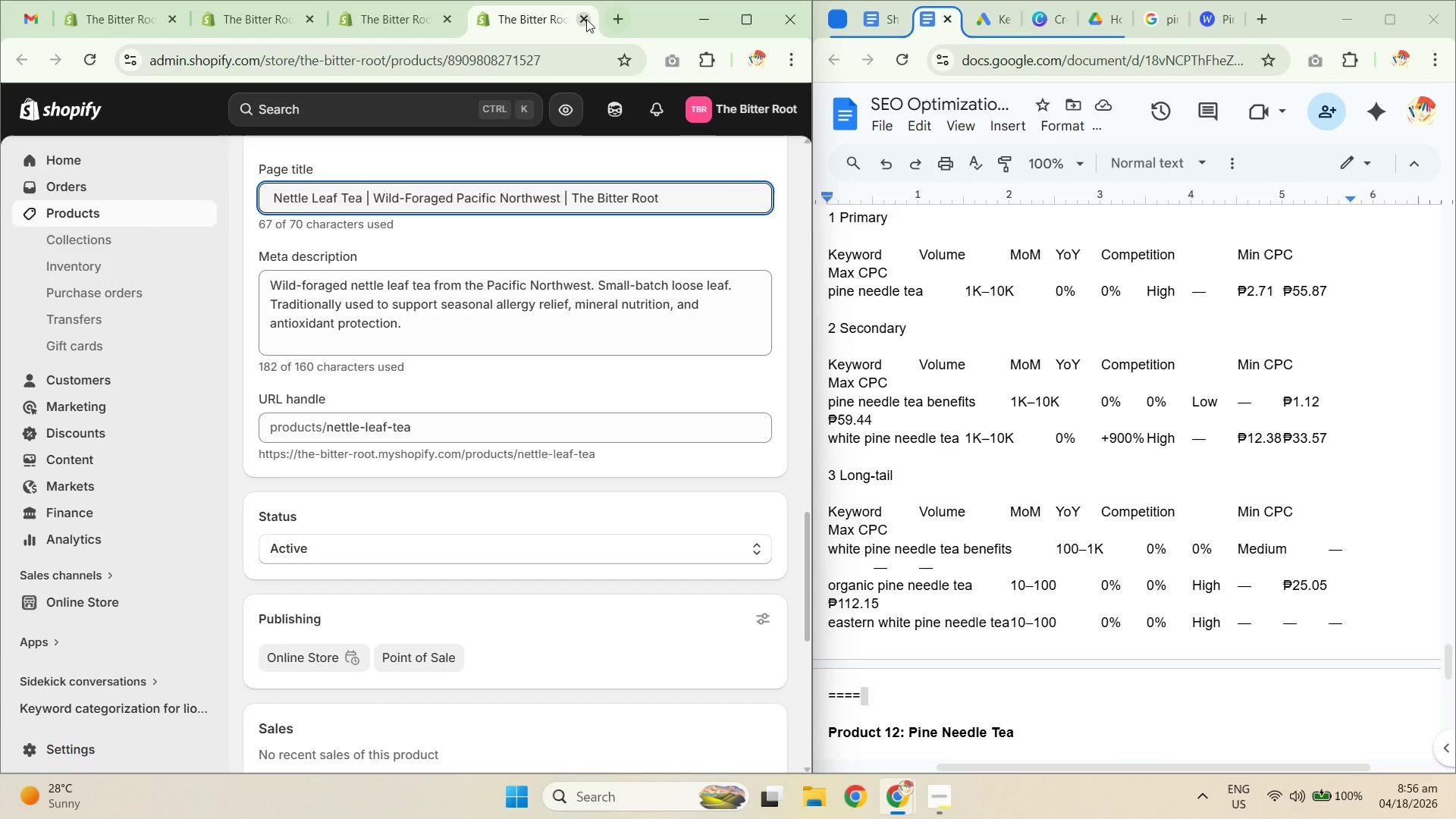 
left_click([582, 19])
 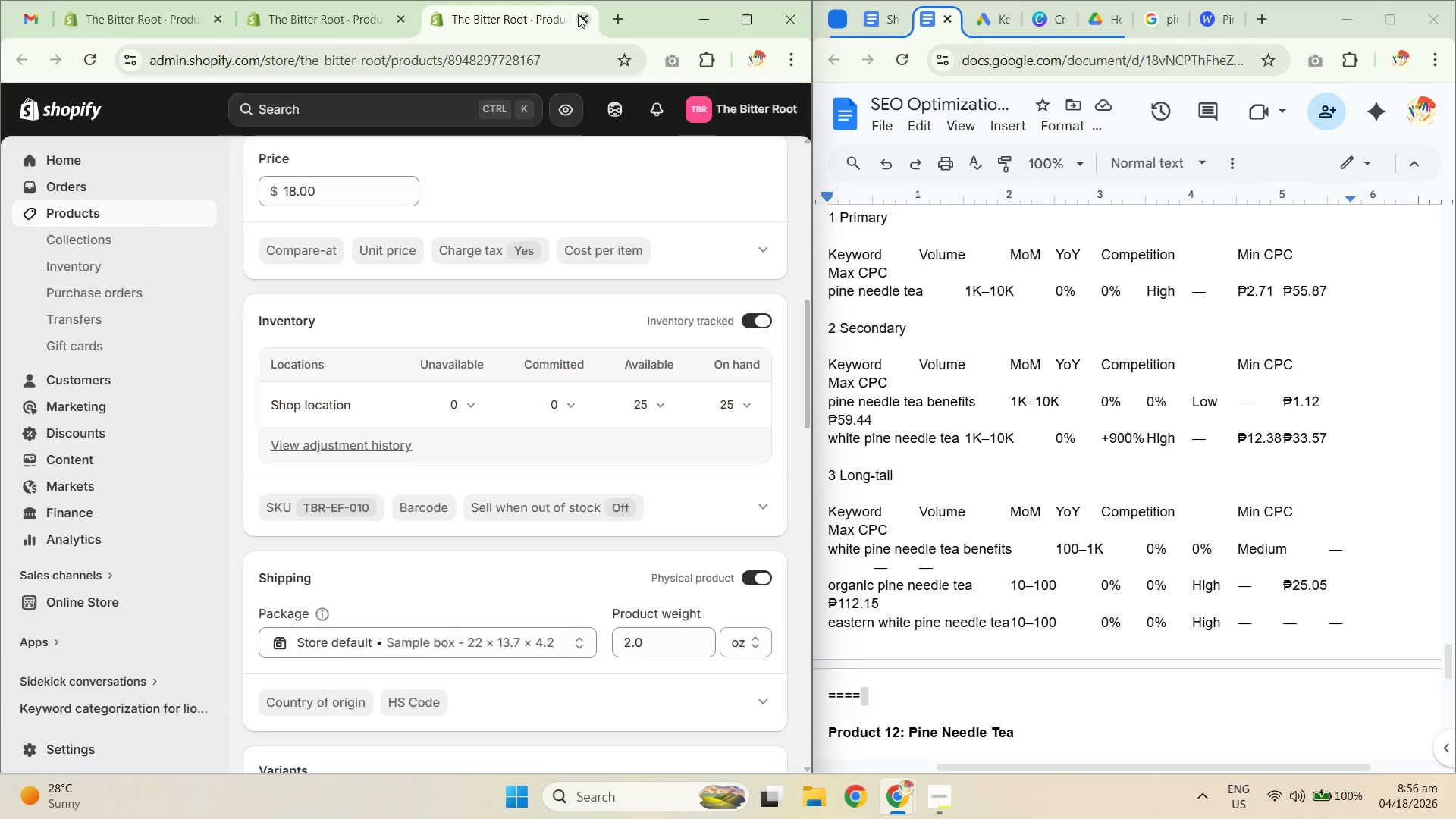 
left_click([579, 14])
 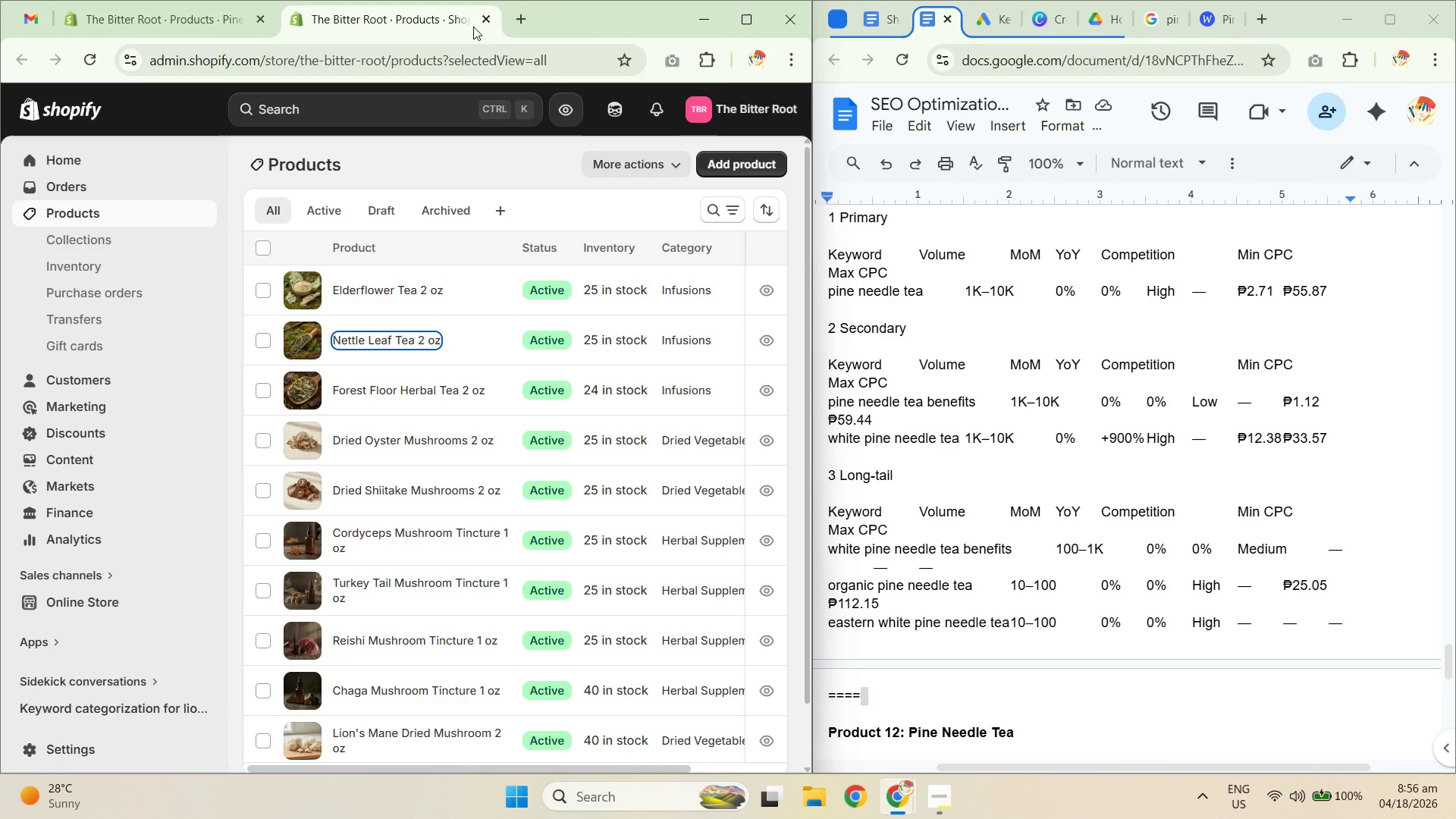 
left_click([488, 24])
 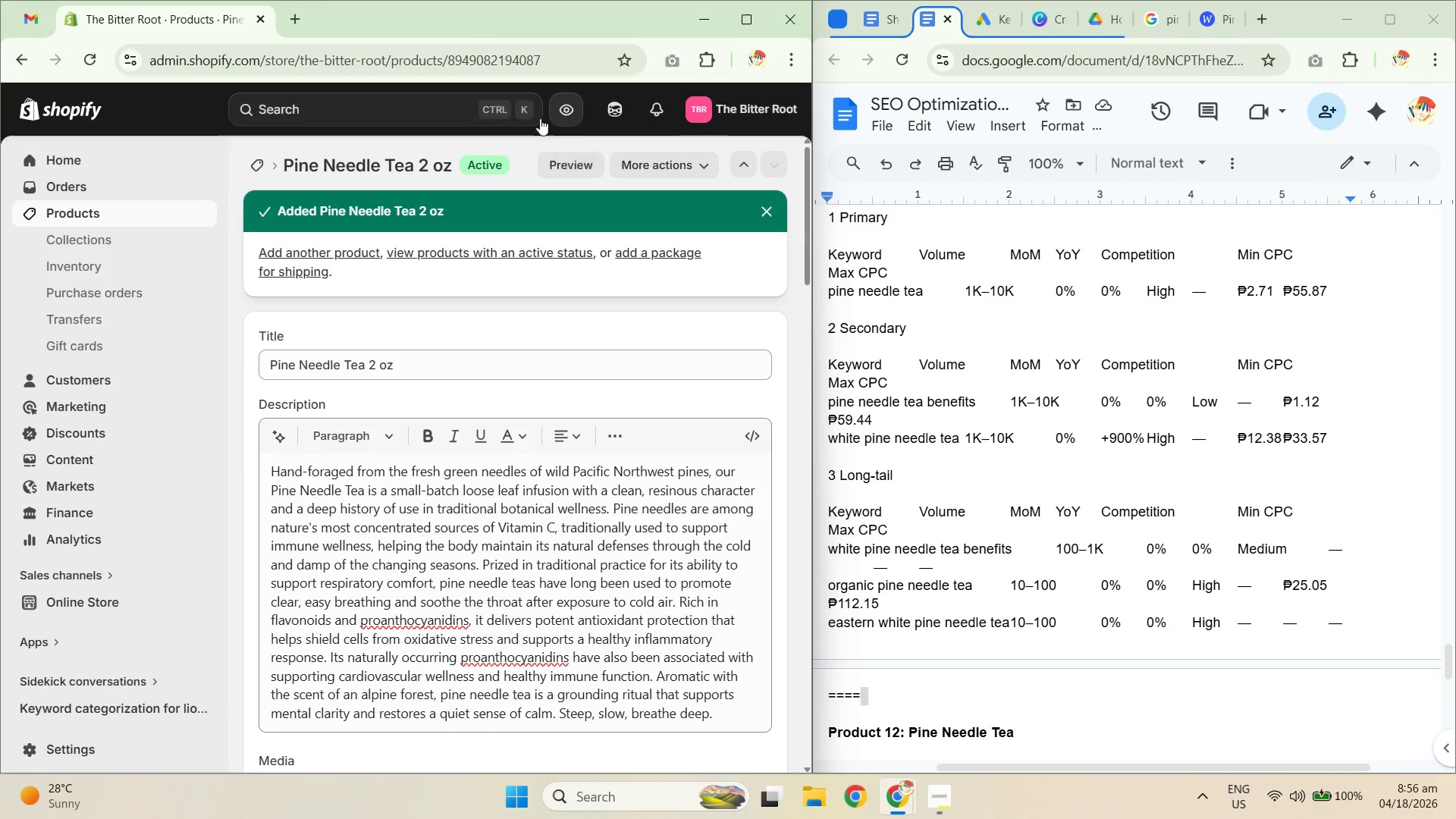 
left_click([611, 112])
 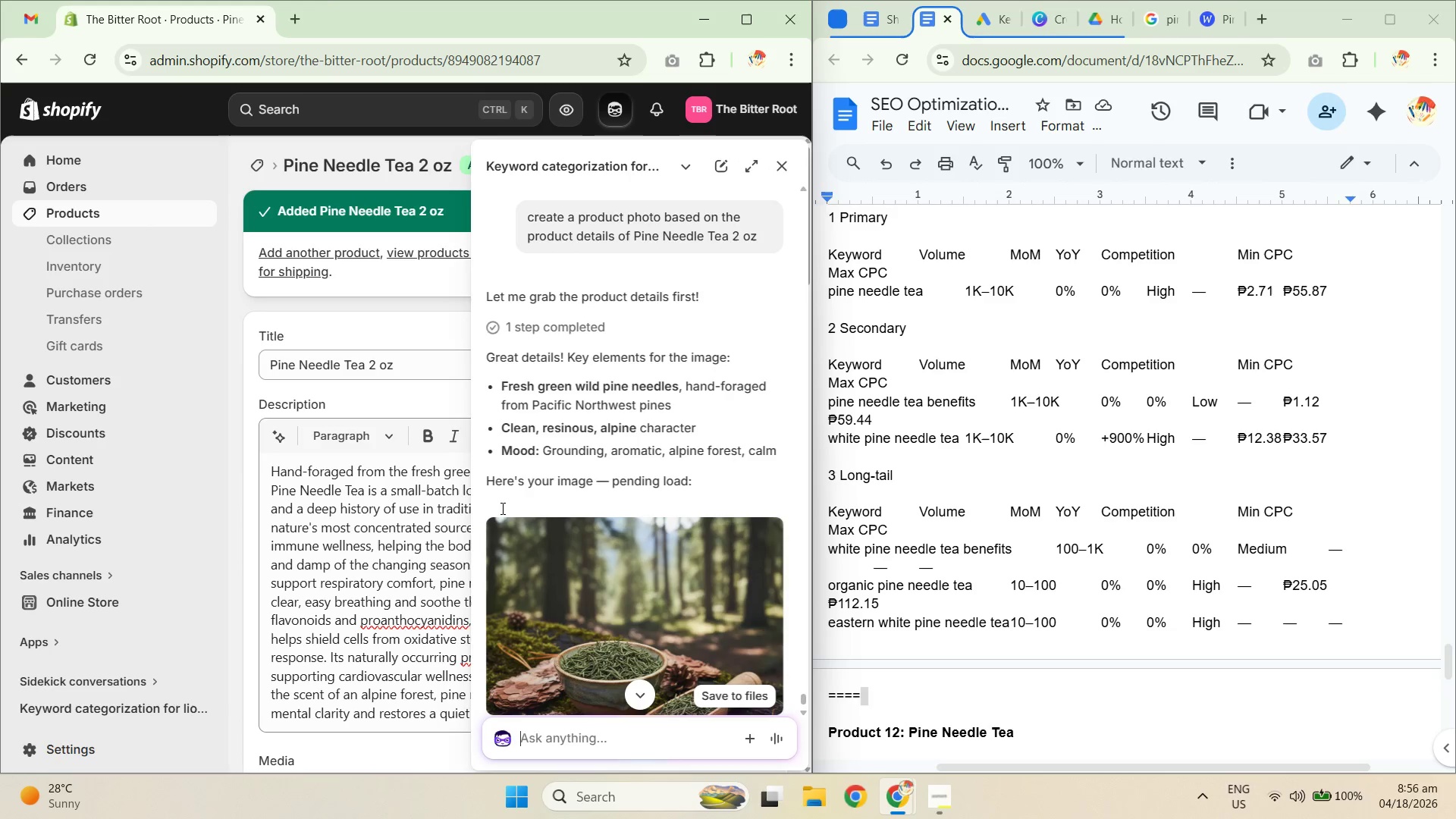 
scroll: coordinate [334, 522], scroll_direction: down, amount: 4.0
 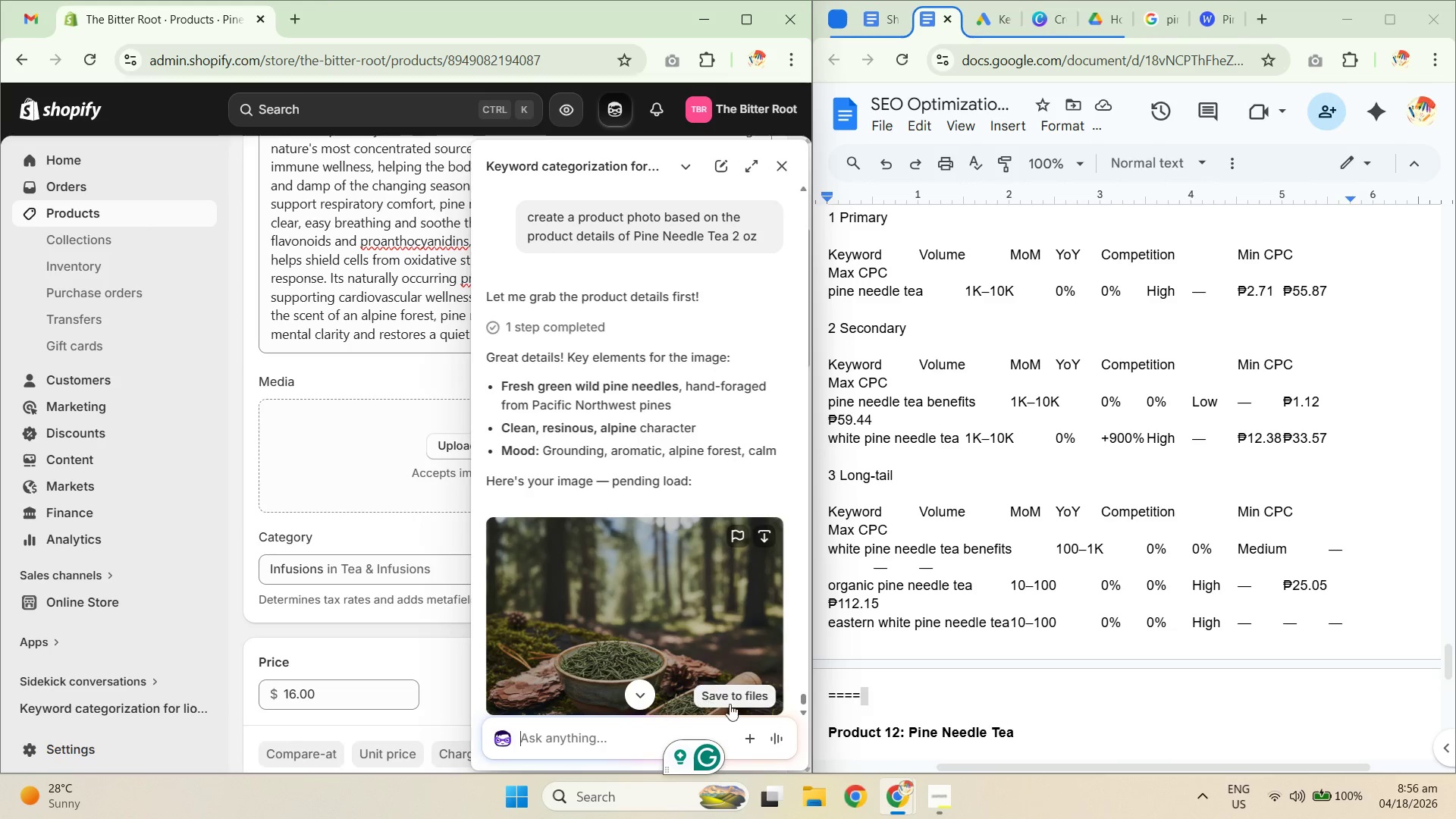 
left_click([738, 697])
 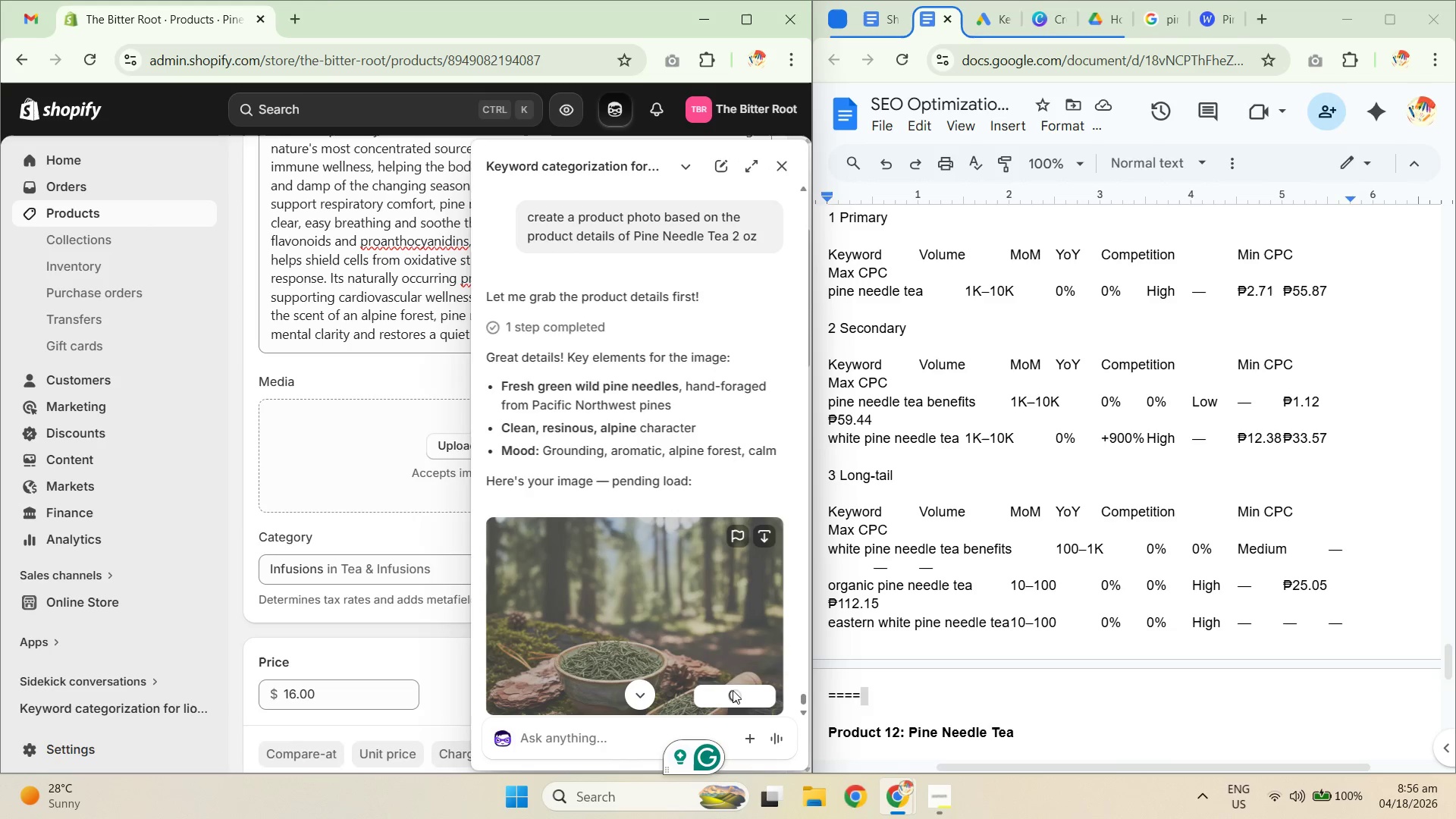 
mouse_move([722, 668])
 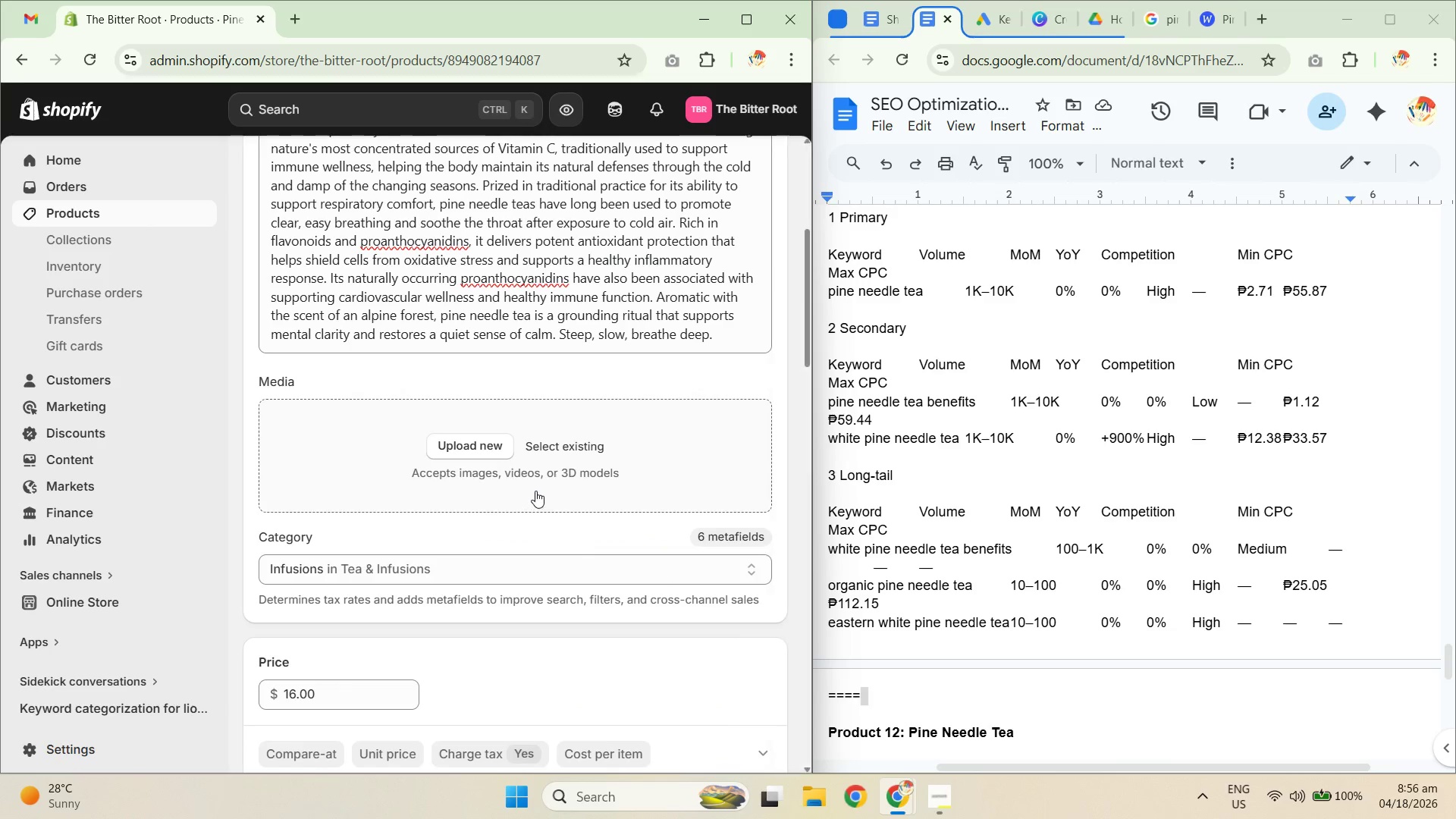 
left_click([577, 448])
 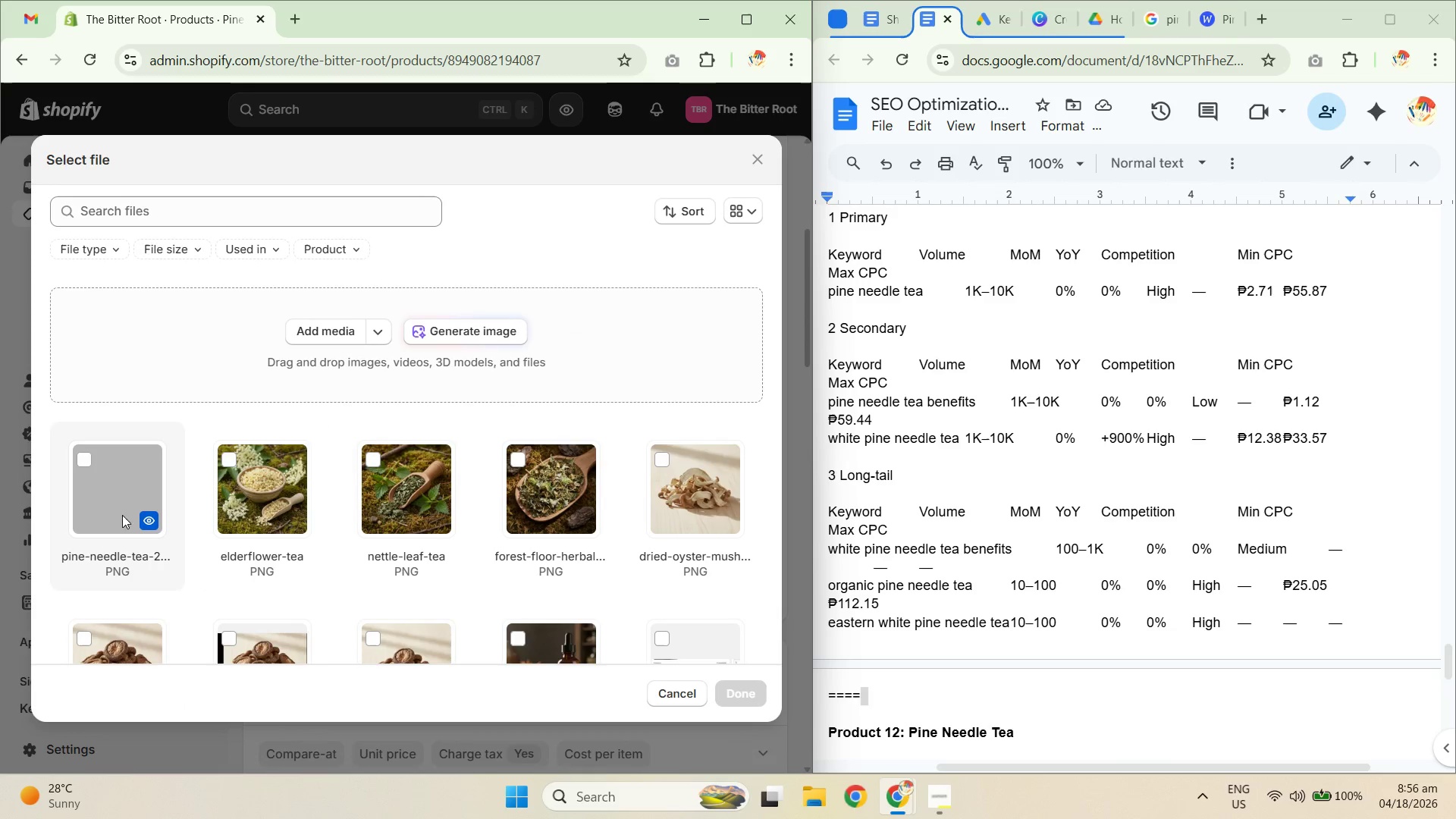 
left_click([108, 508])
 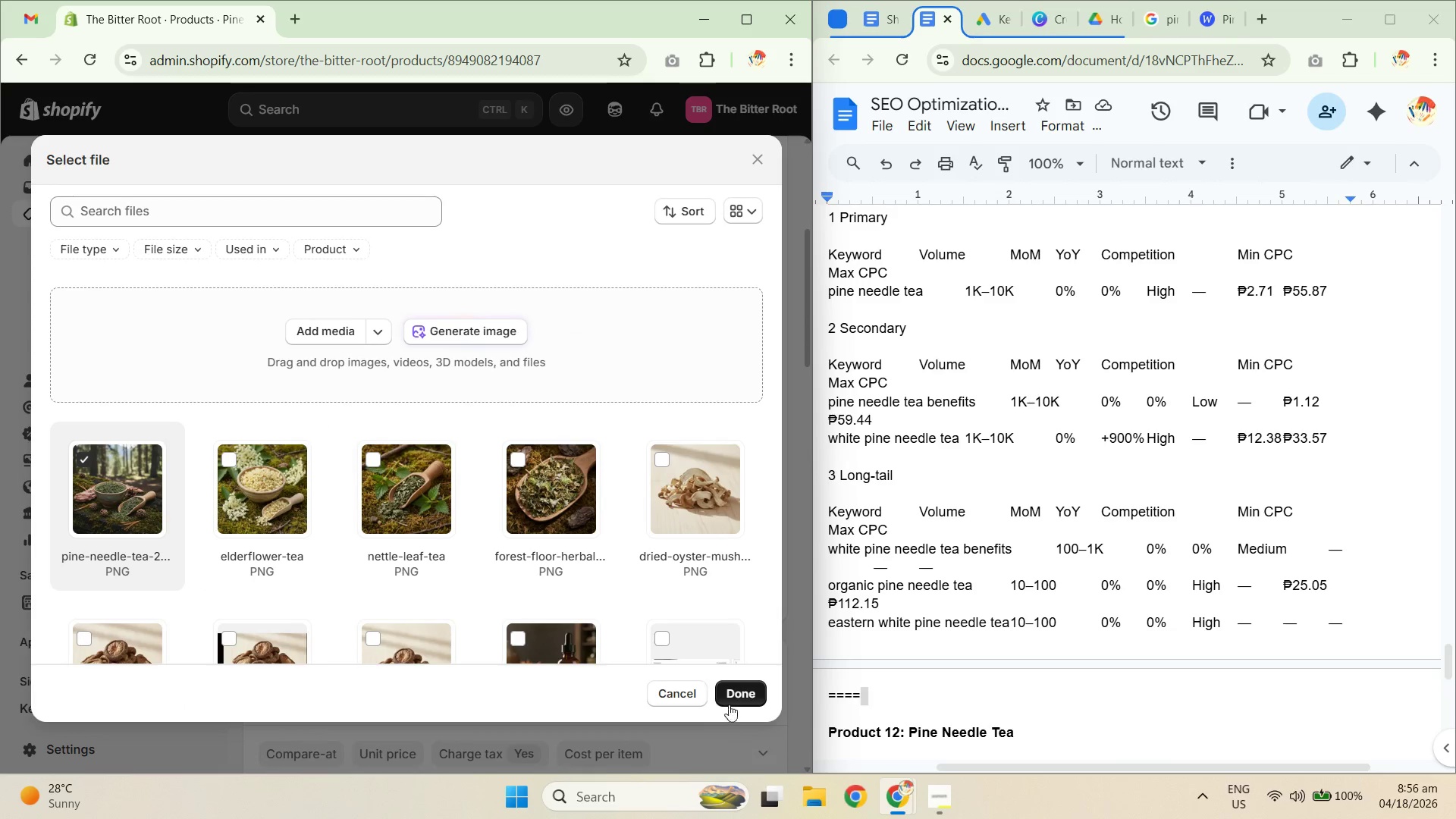 
scroll: coordinate [701, 627], scroll_direction: down, amount: 4.0
 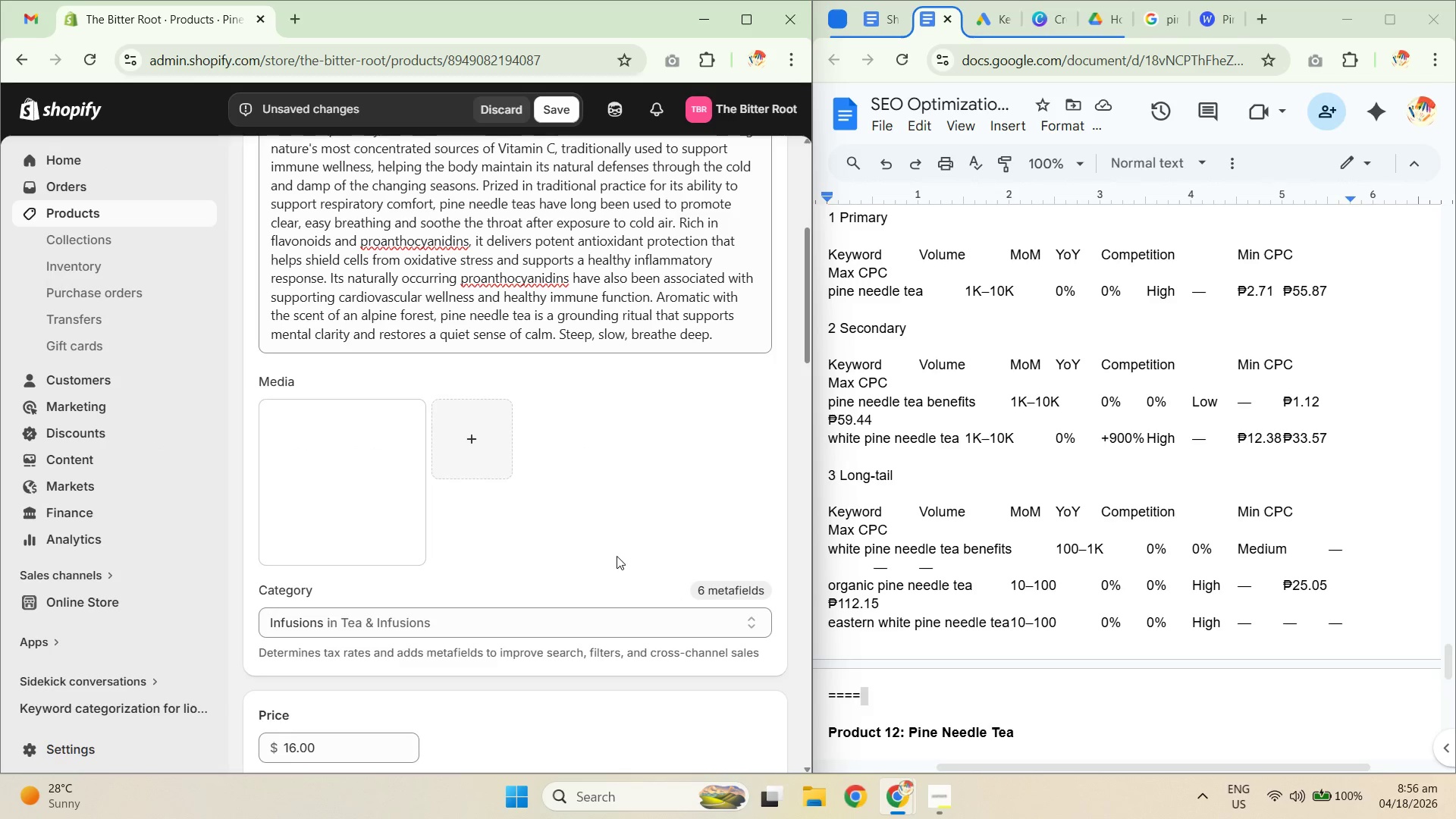 
left_click([364, 510])
 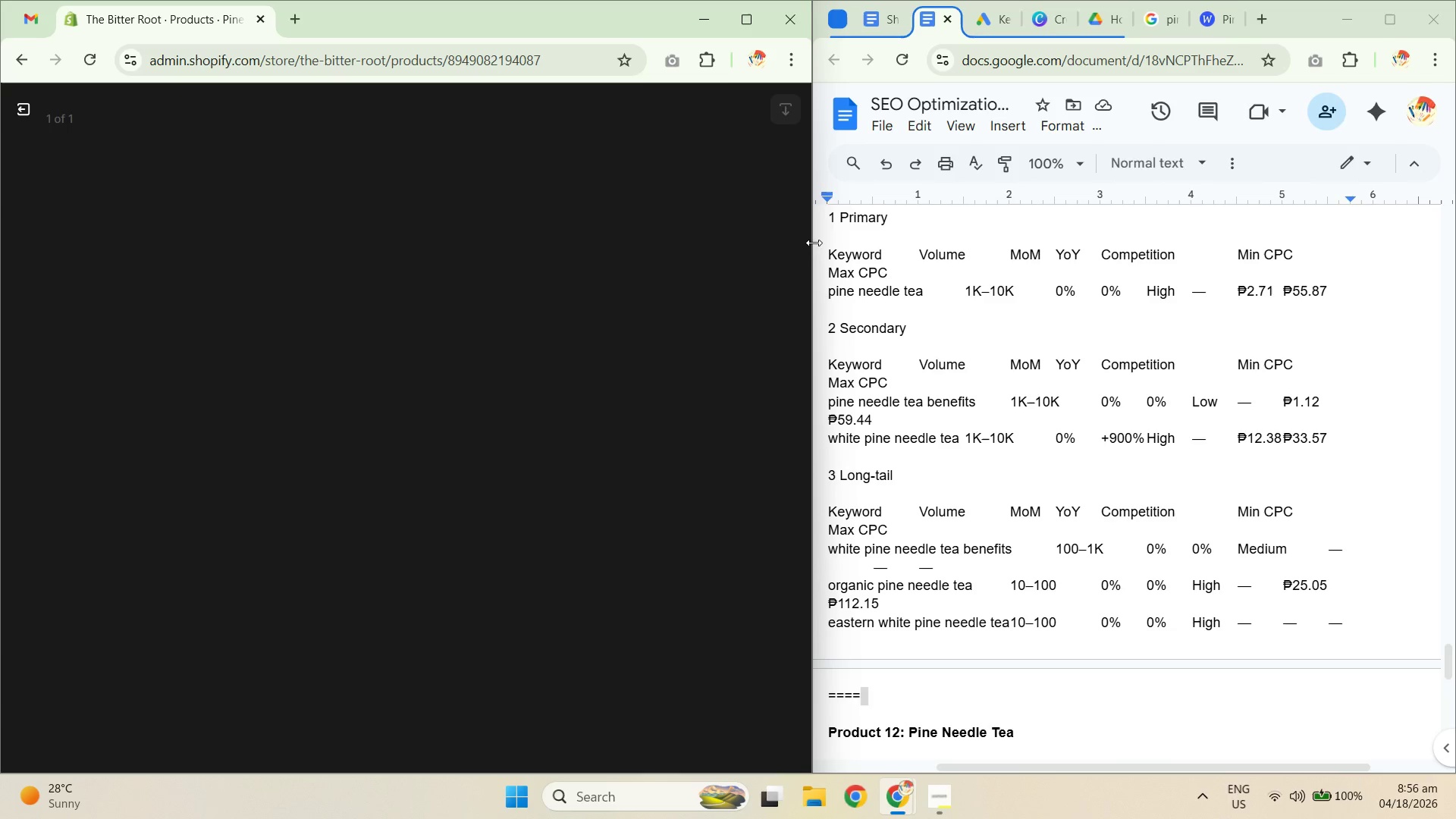 
left_click_drag(start_coordinate=[812, 234], to_coordinate=[1186, 277])
 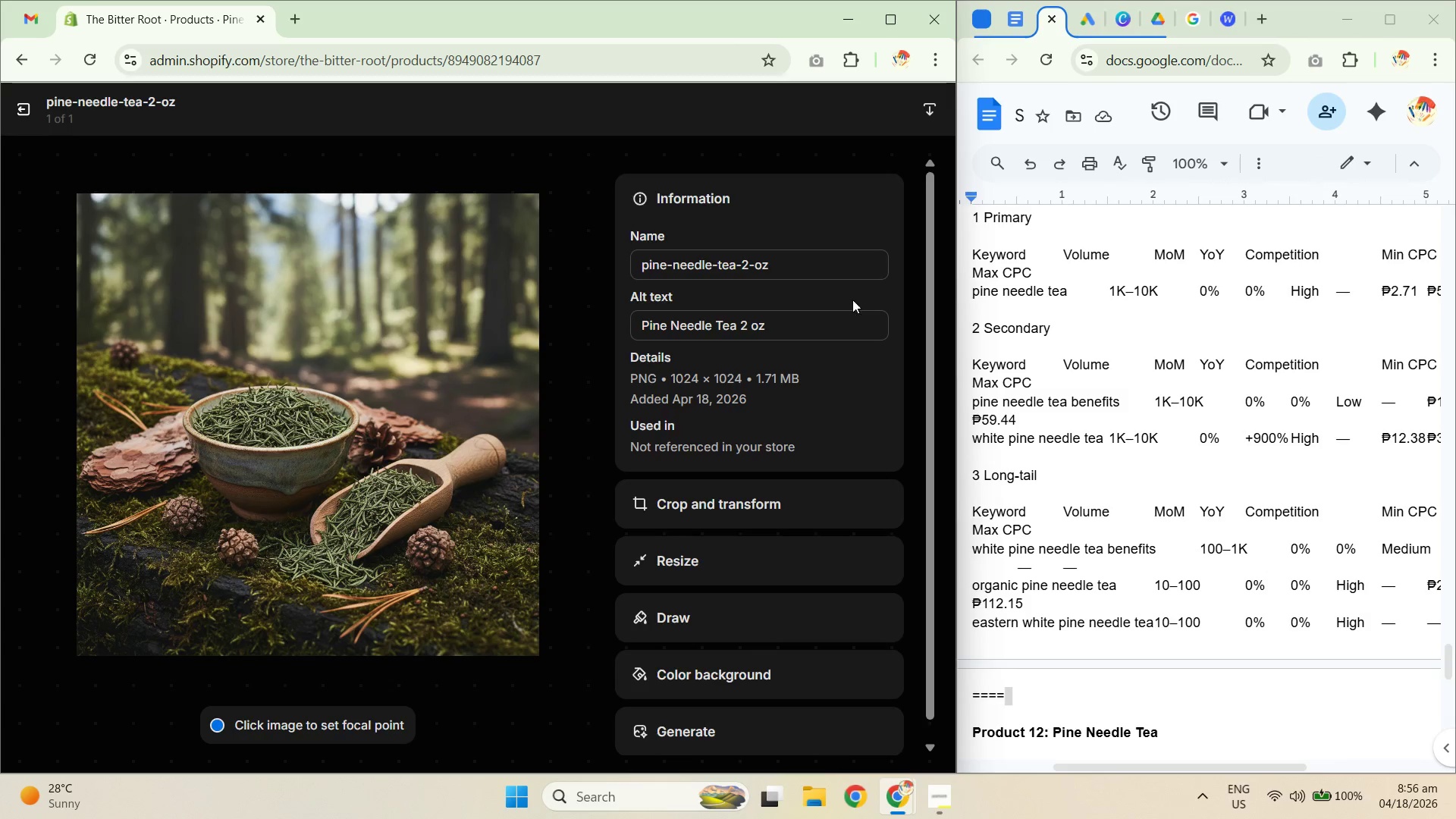 
left_click_drag(start_coordinate=[736, 265], to_coordinate=[866, 272])
 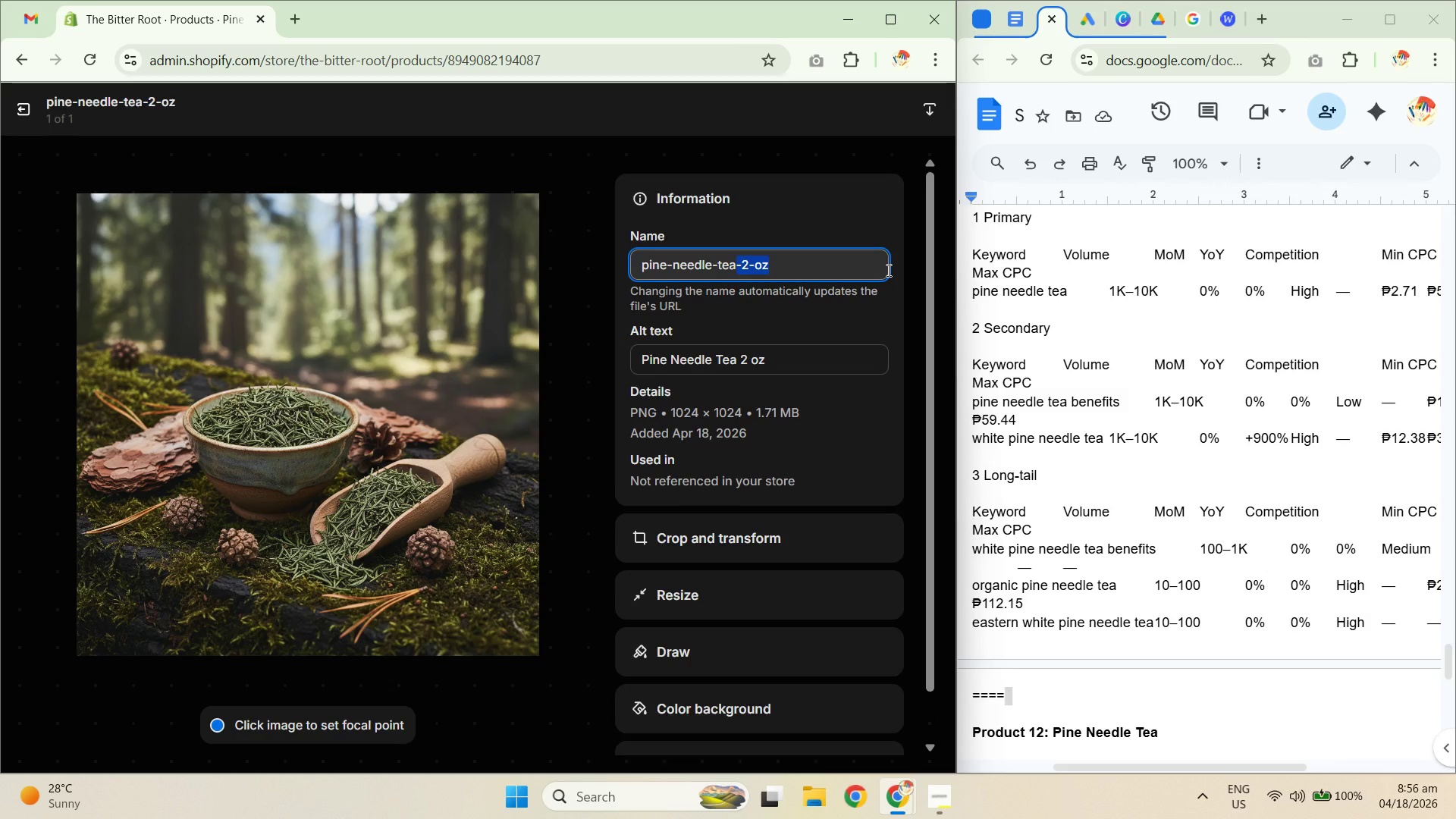 
key(Backspace)
 